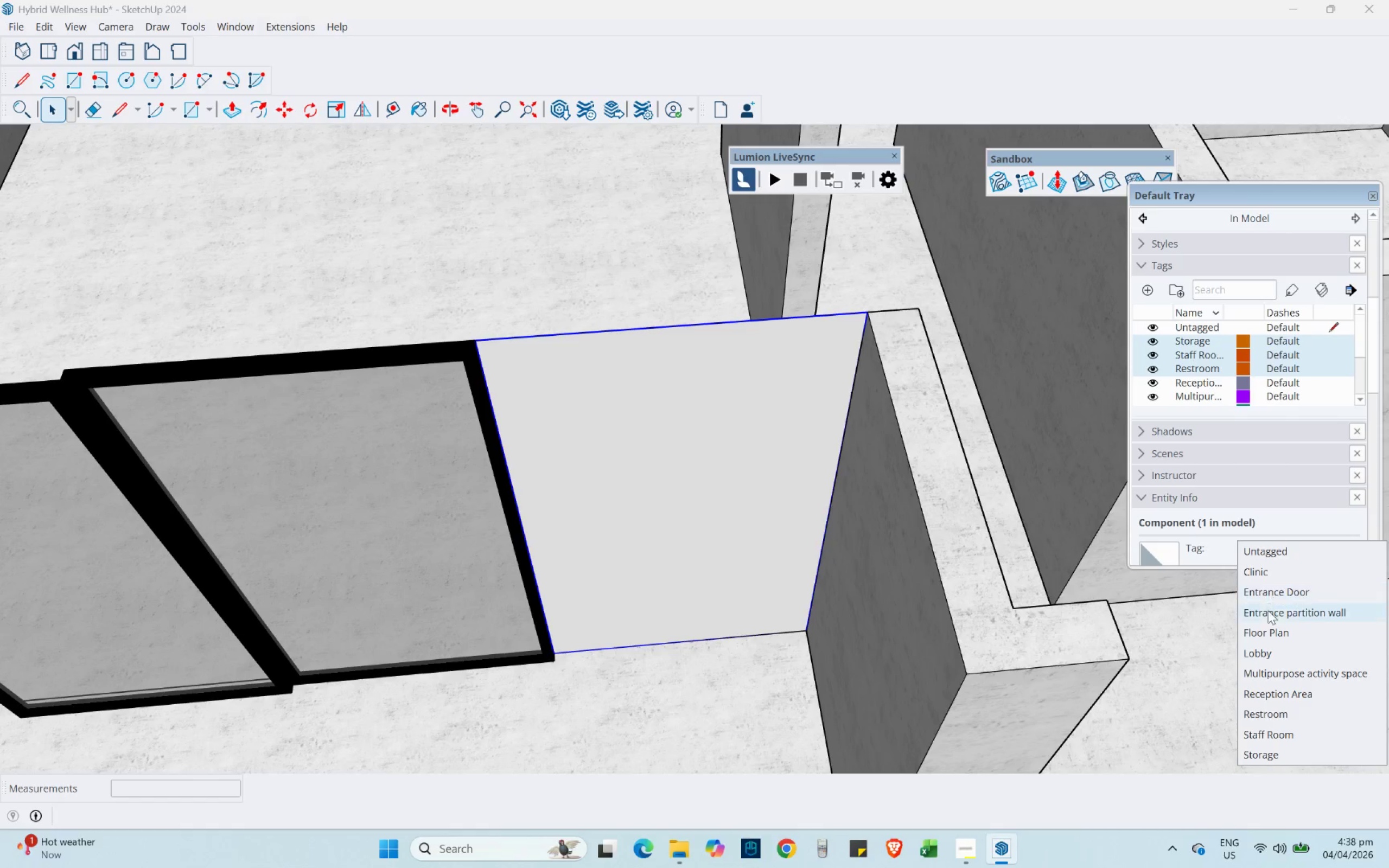 
left_click([1268, 611])
 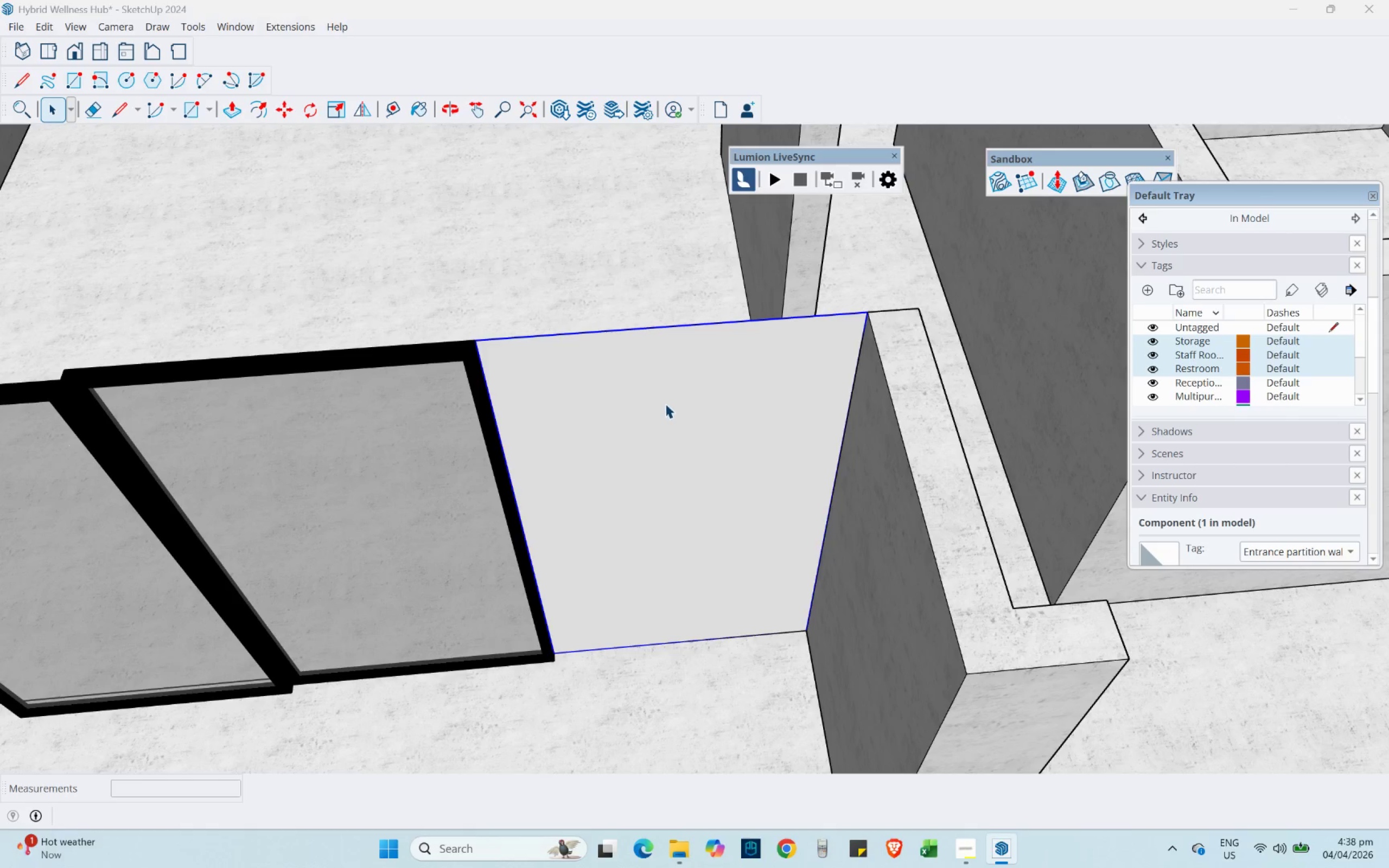 
left_click([666, 404])
 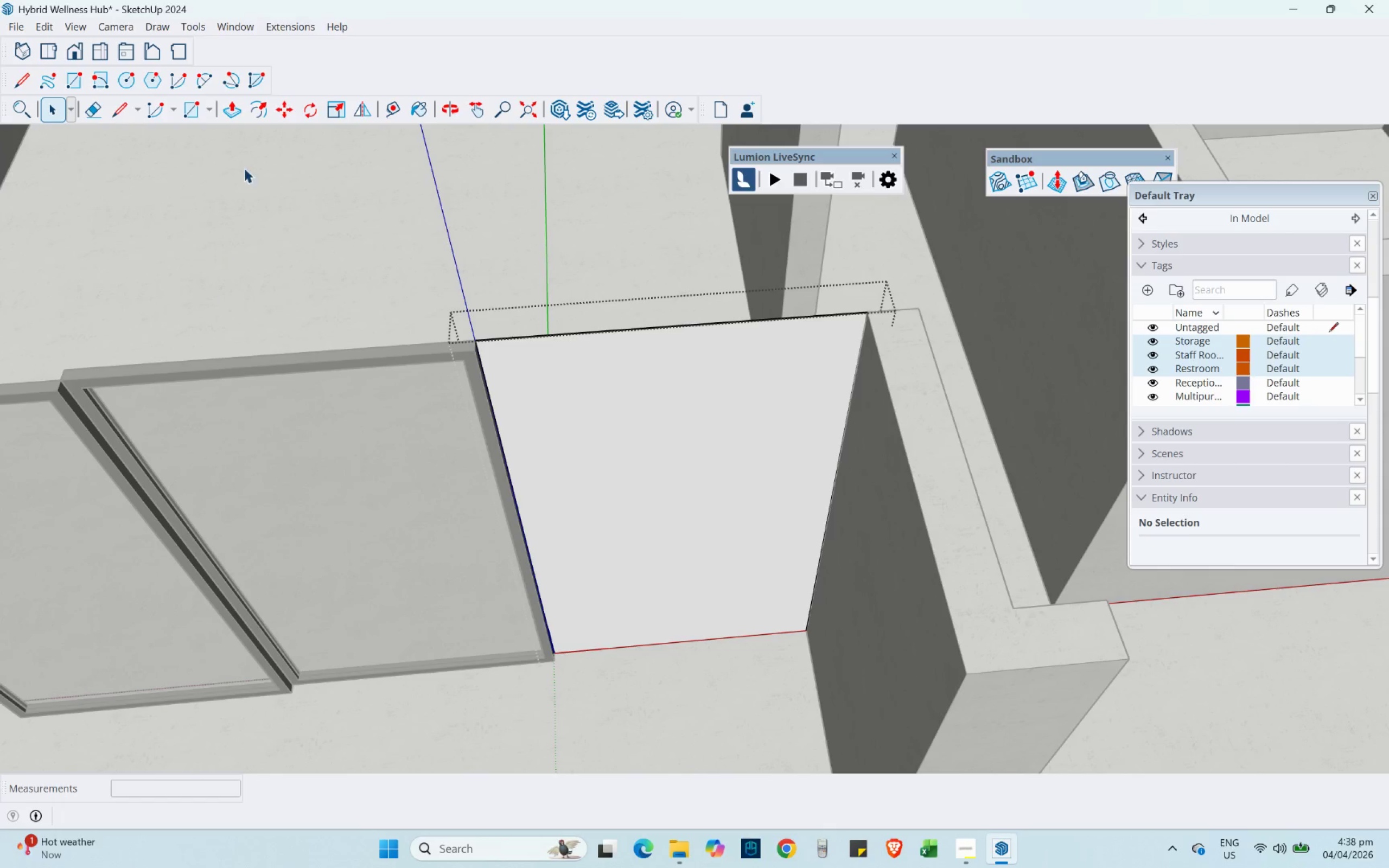 
left_click([254, 107])
 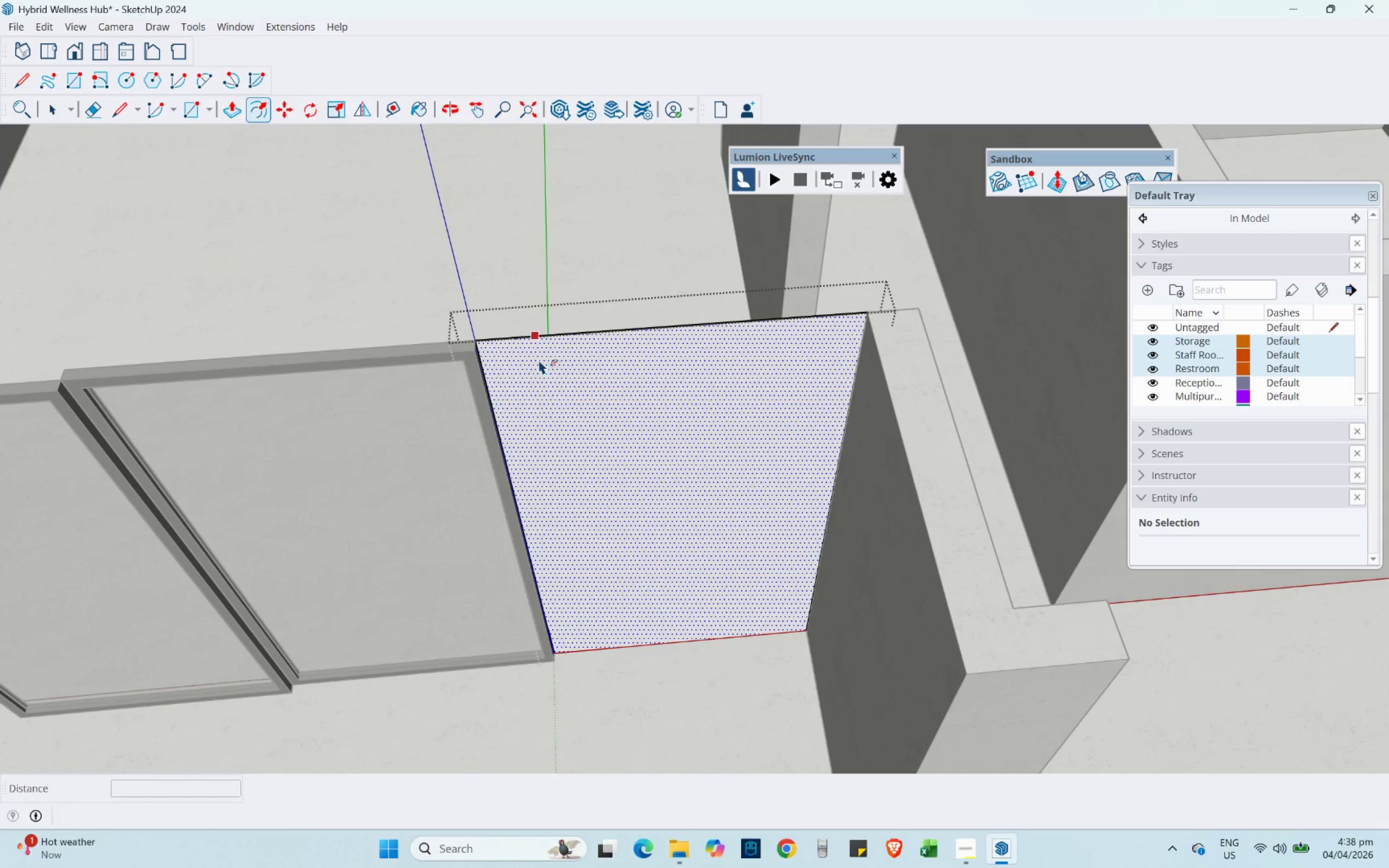 
left_click_drag(start_coordinate=[528, 353], to_coordinate=[541, 364])
 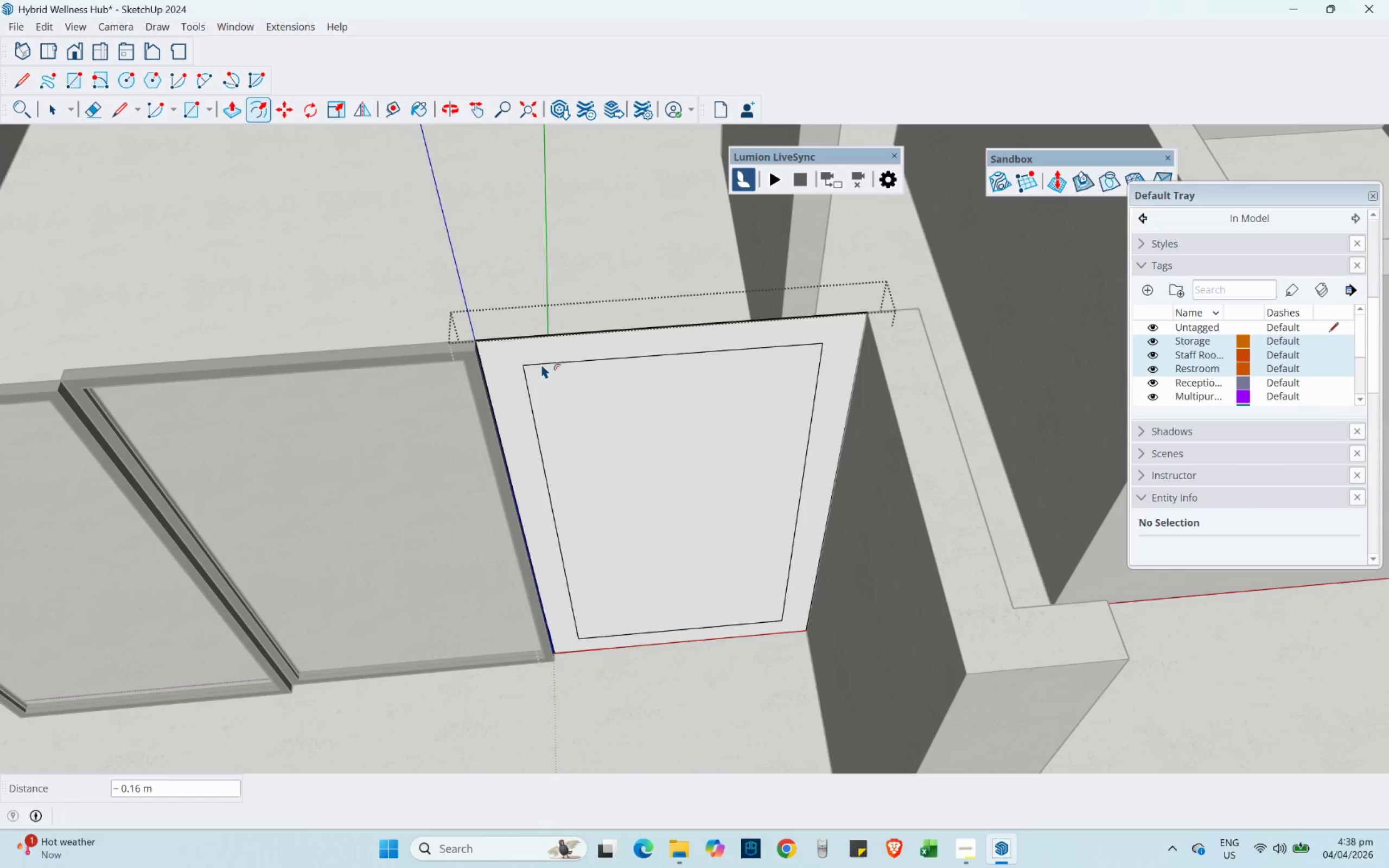 
key(NumpadDecimal)
 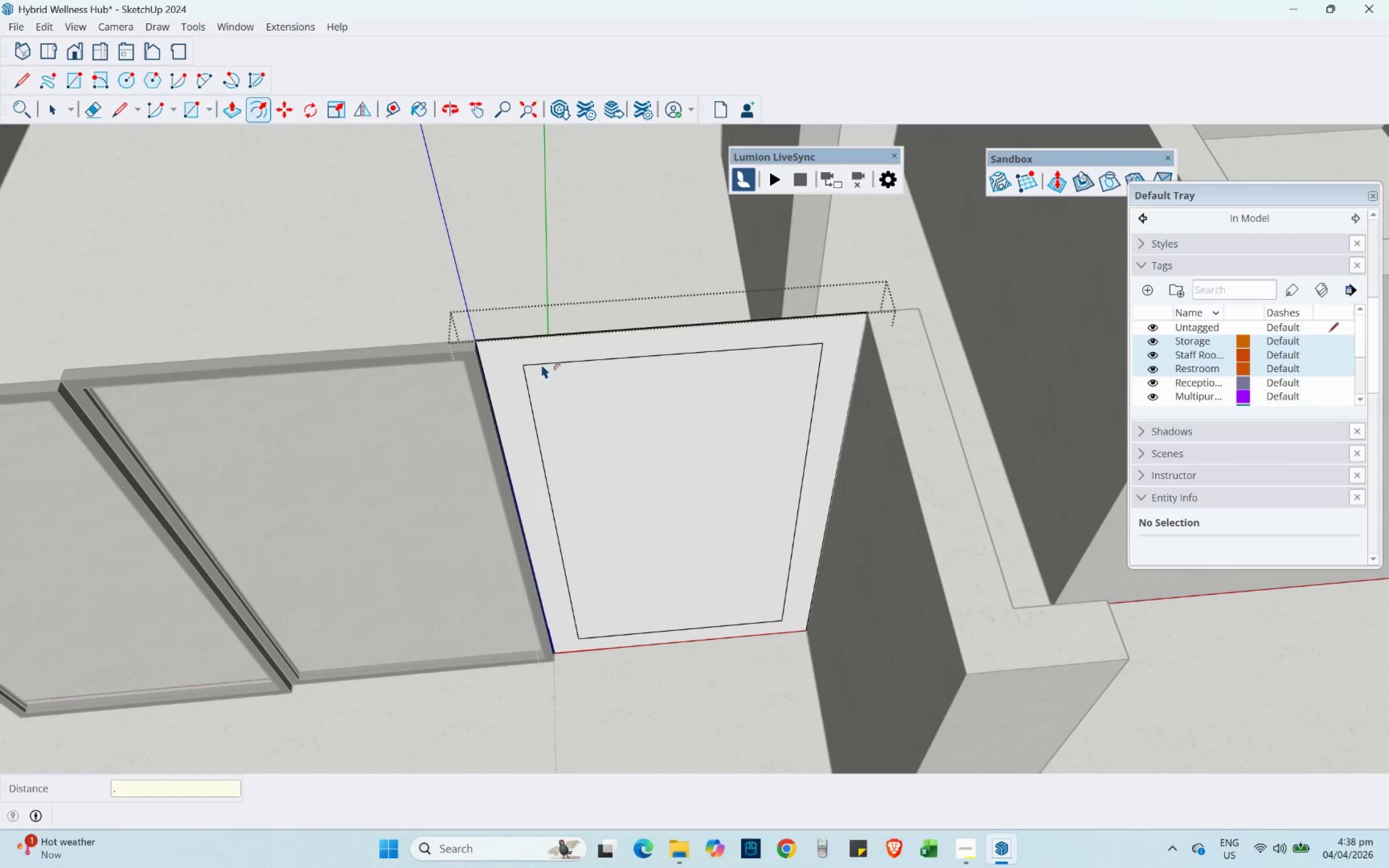 
key(Numpad0)
 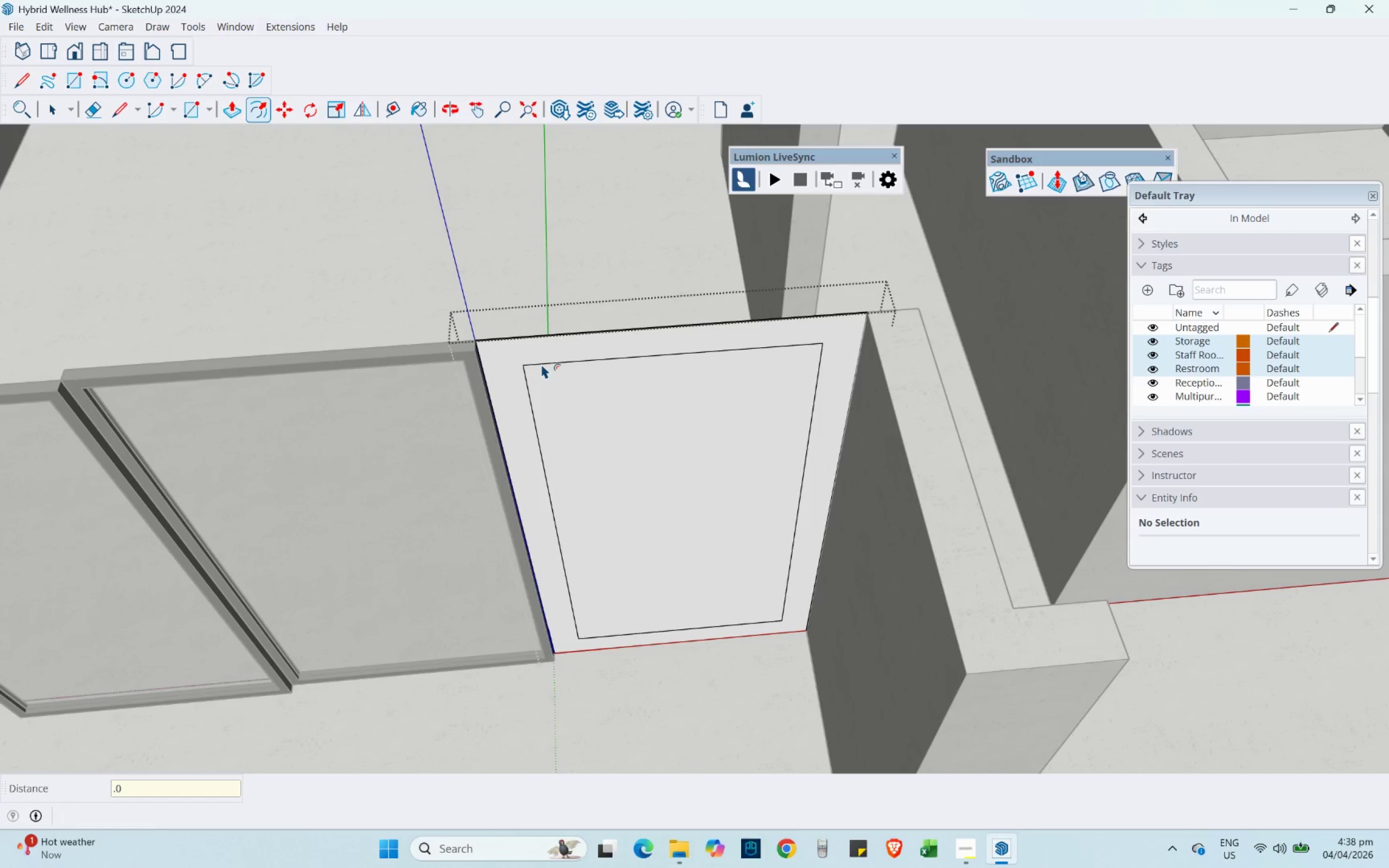 
key(Numpad5)
 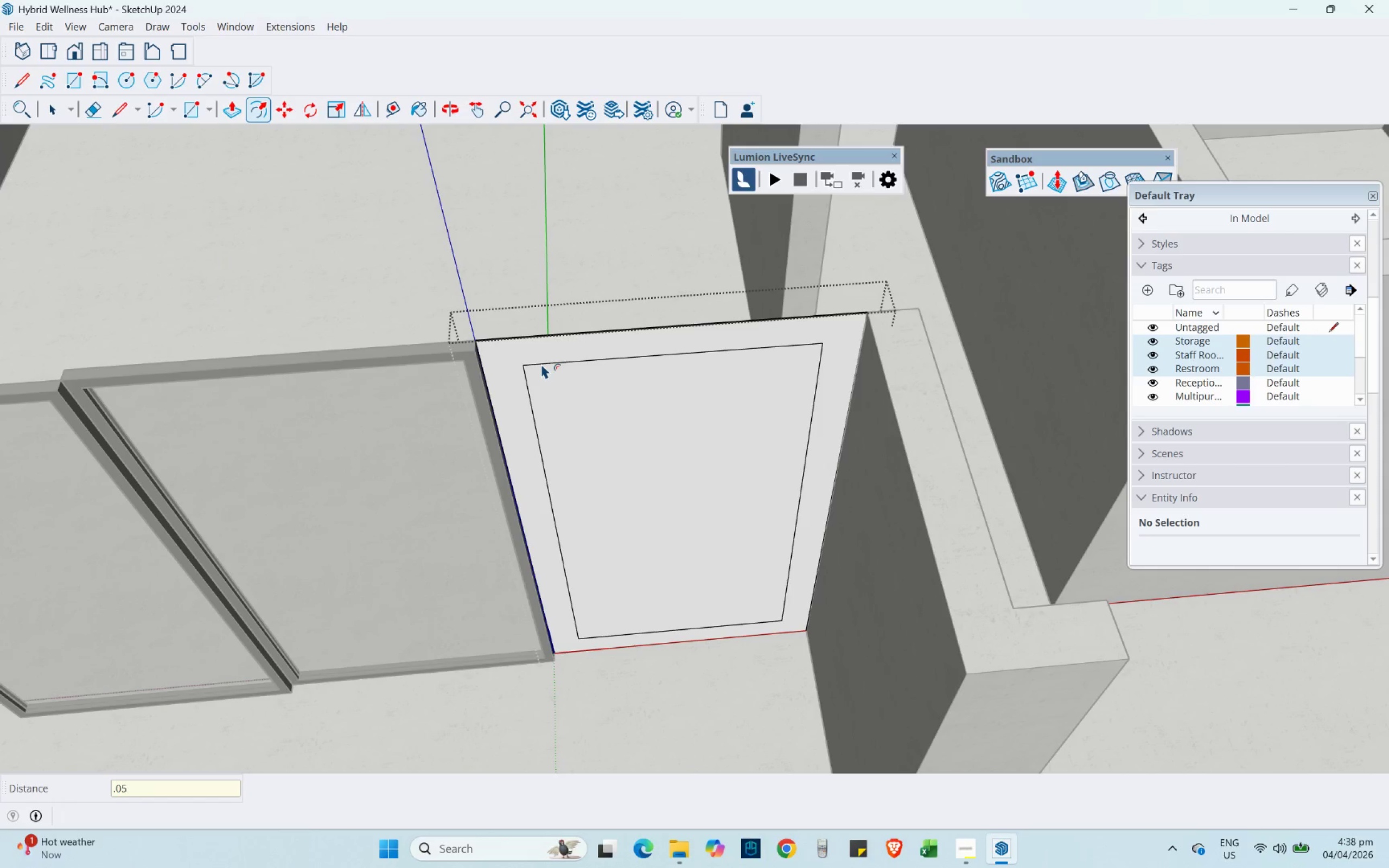 
key(NumpadEnter)
 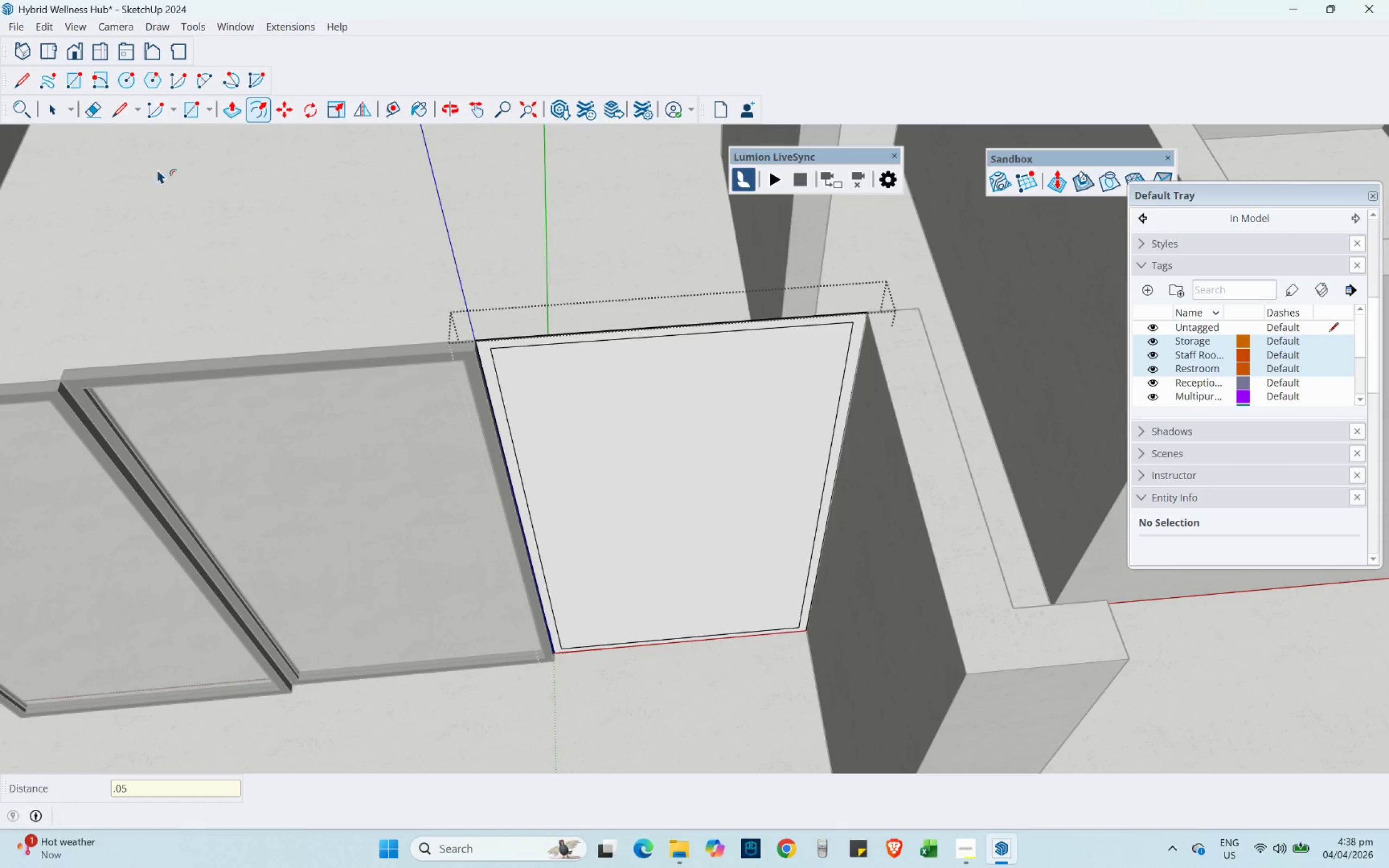 
left_click([56, 108])
 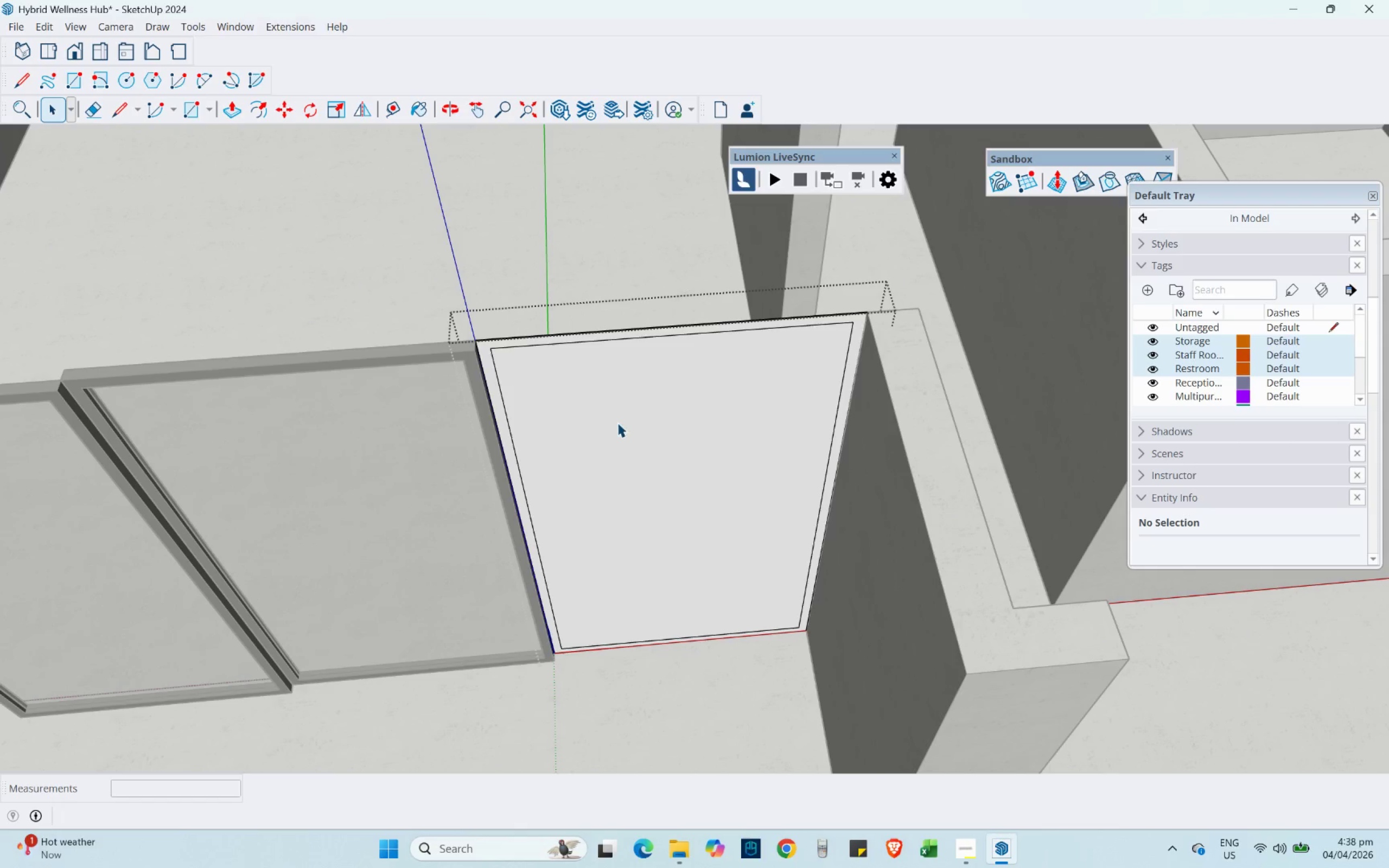 
left_click([618, 423])
 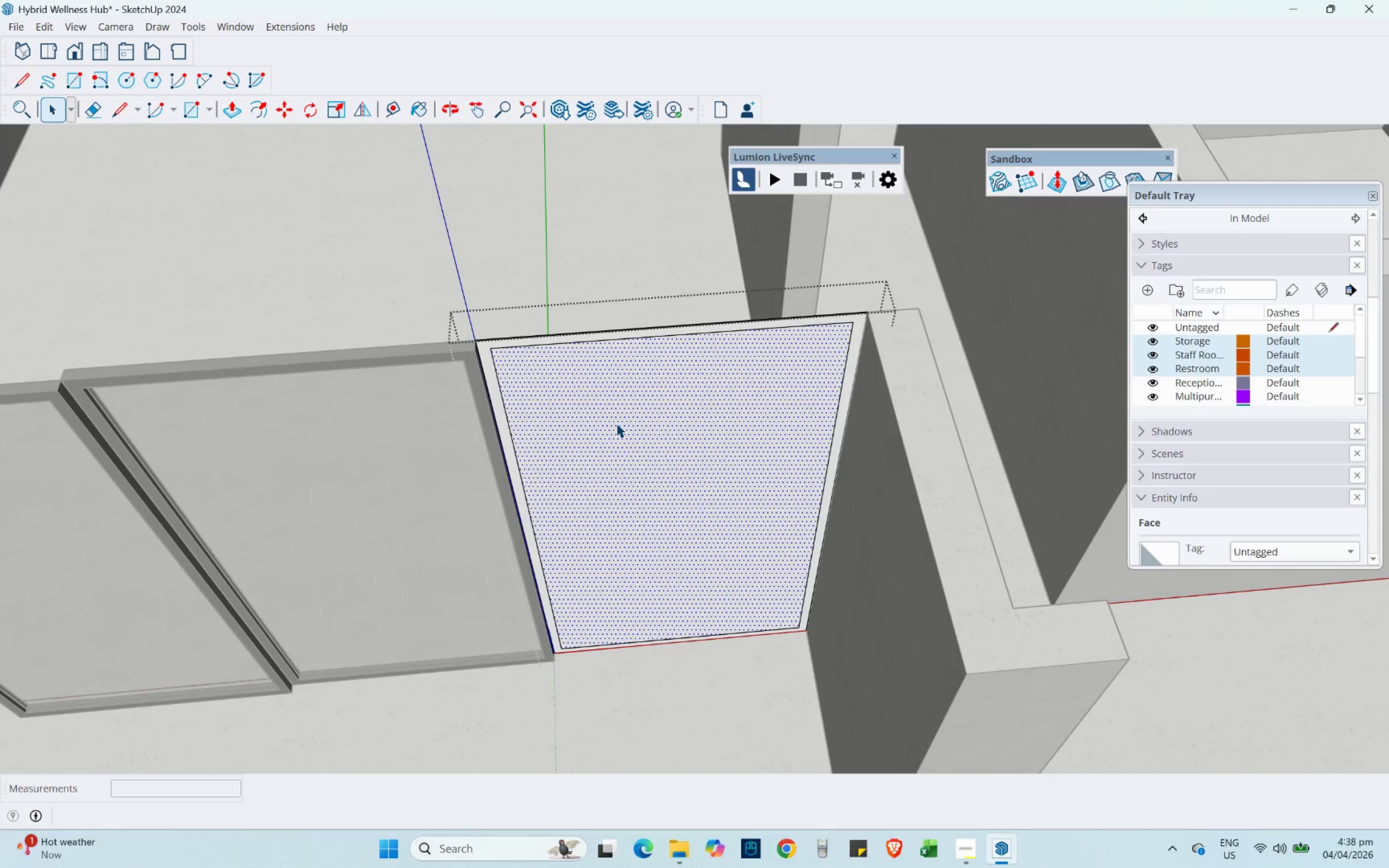 
key(Delete)
 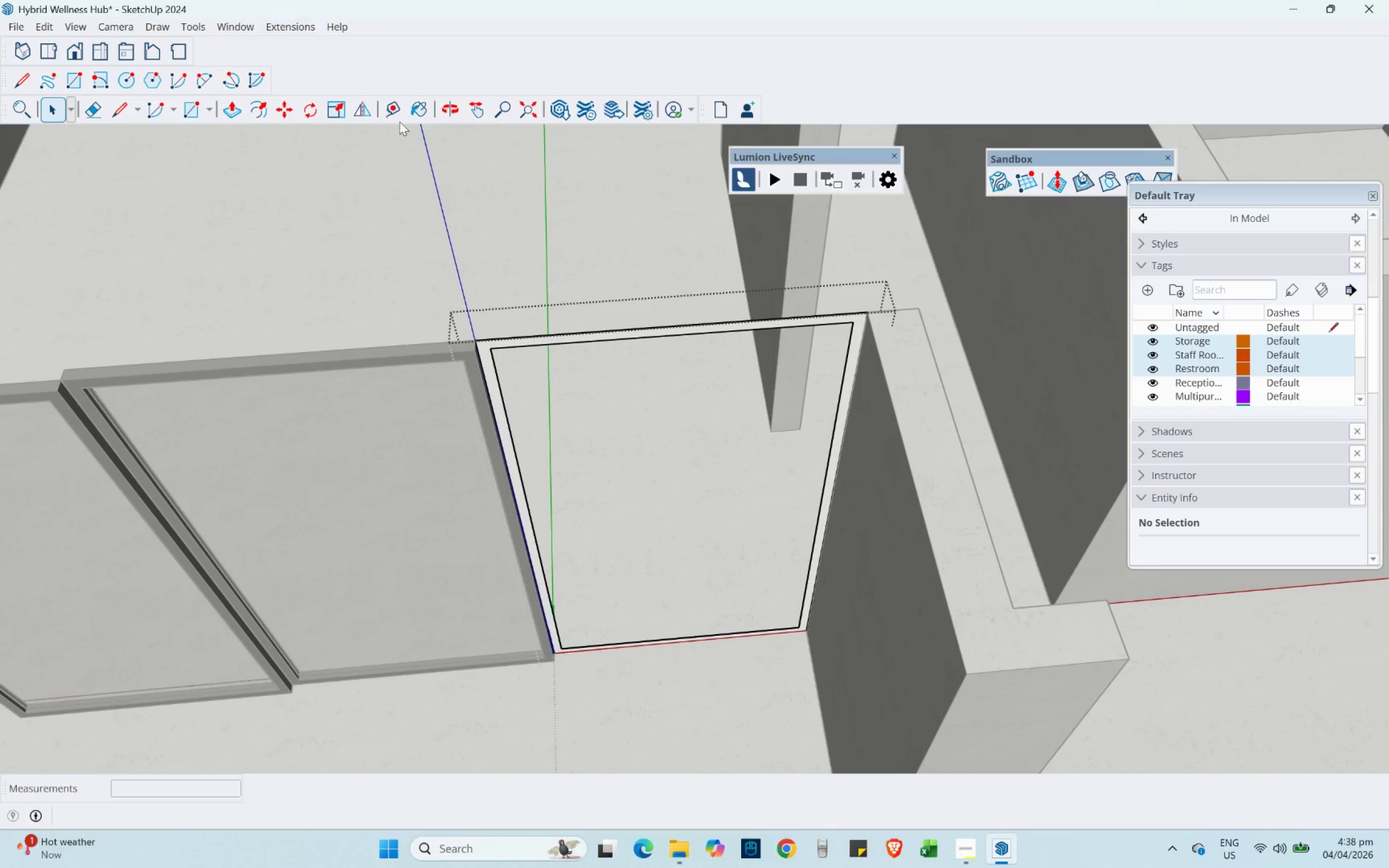 
left_click([416, 113])
 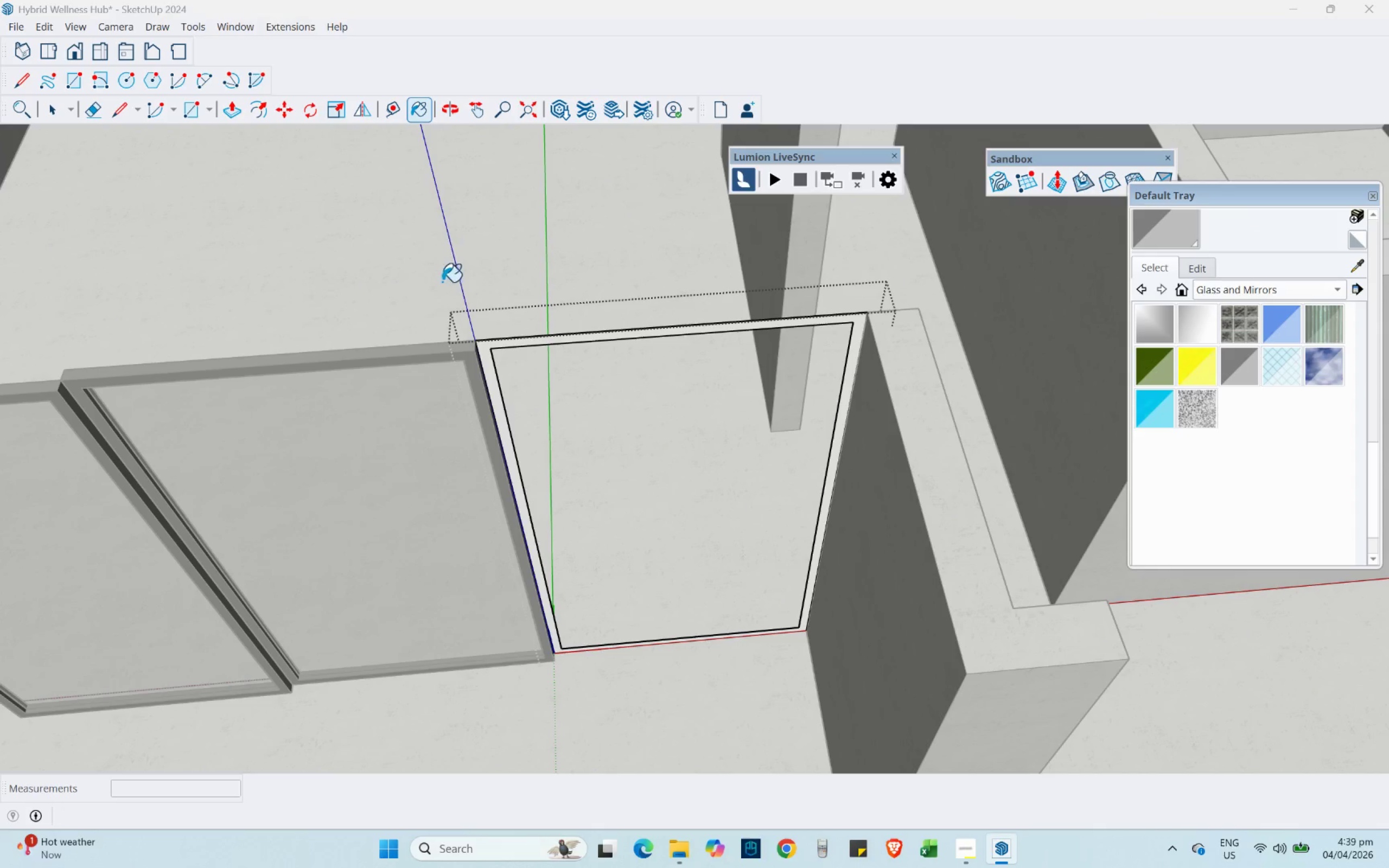 
hold_key(key=AltLeft, duration=0.38)
 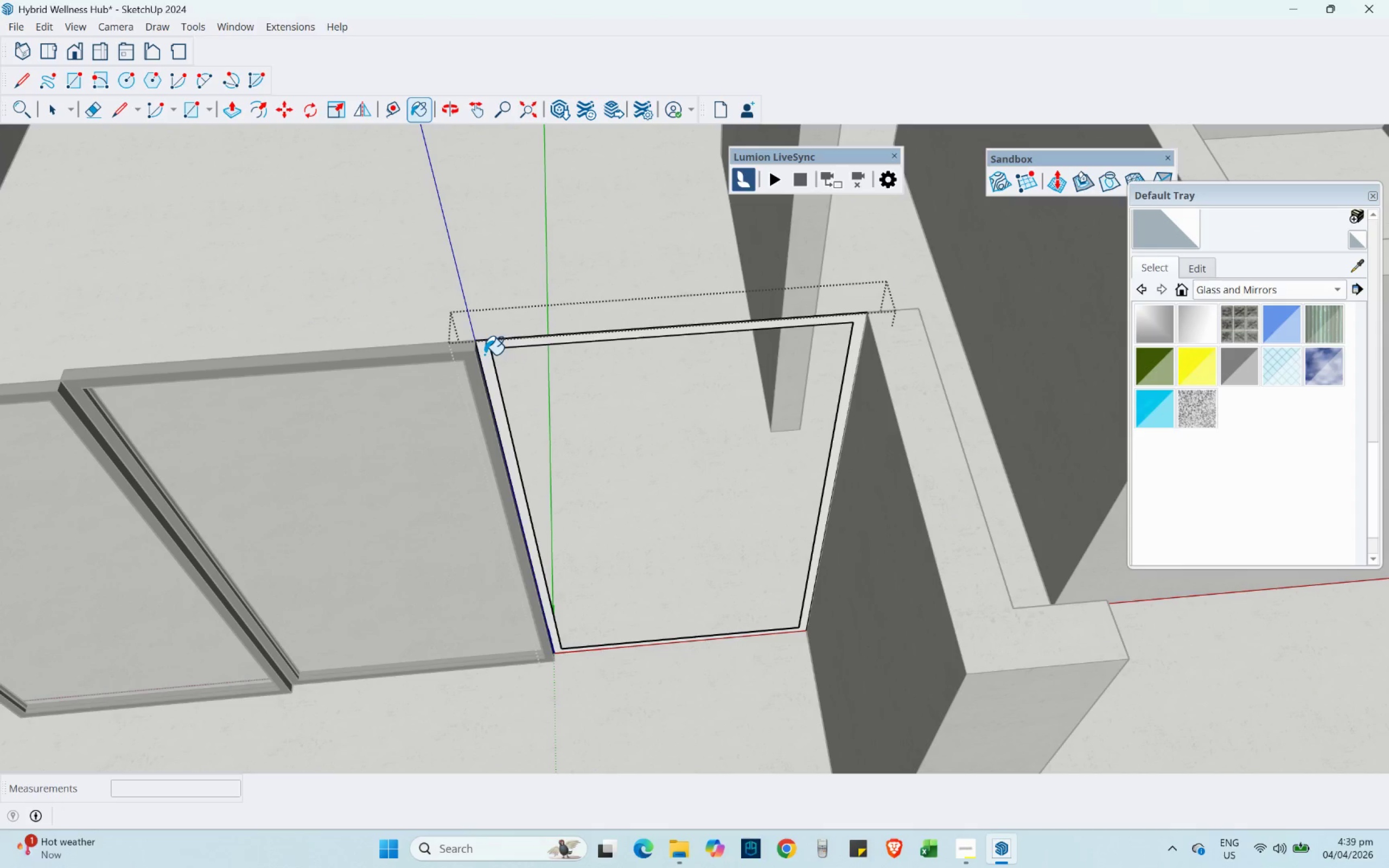 
left_click([482, 354])
 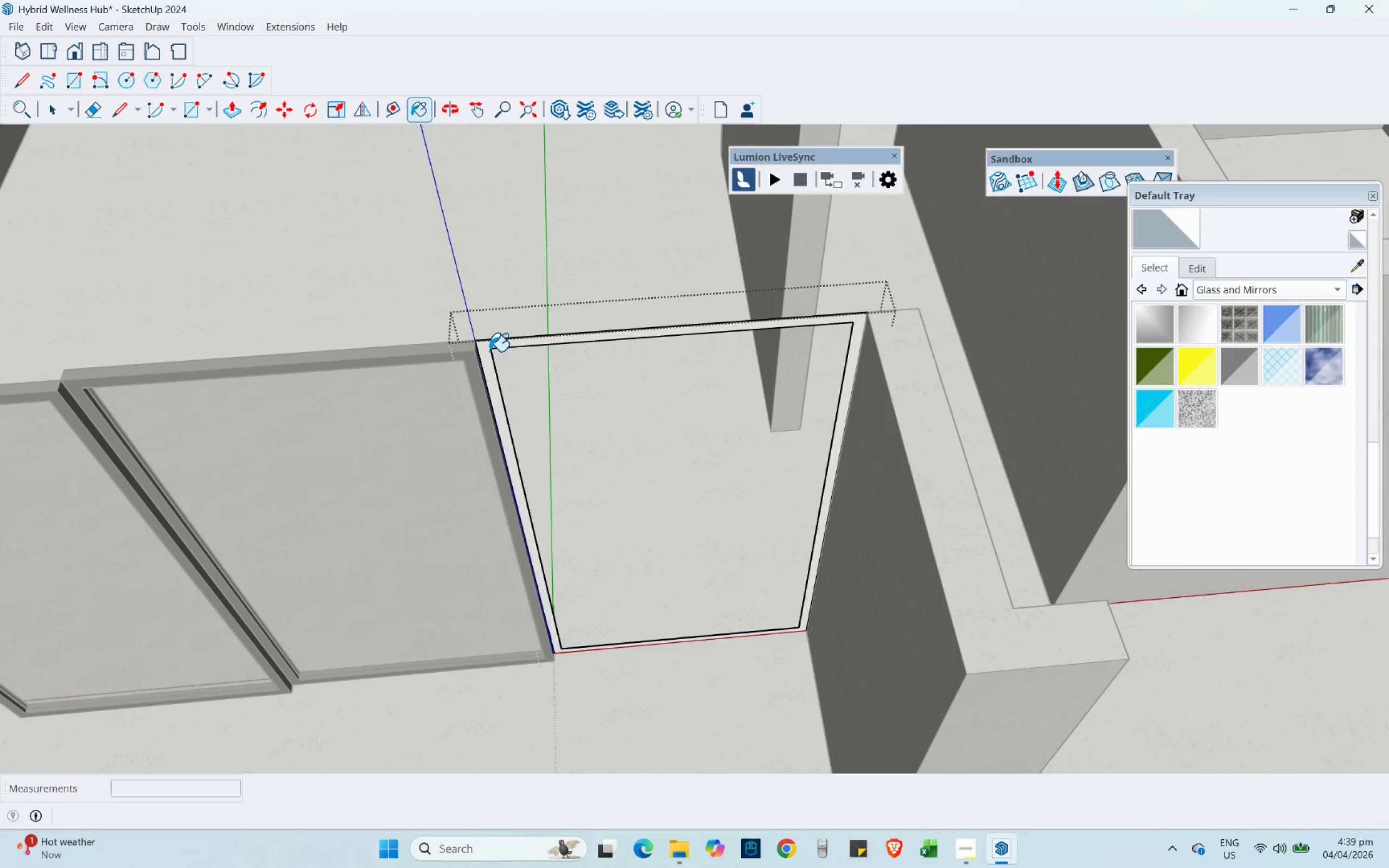 
left_click([486, 352])
 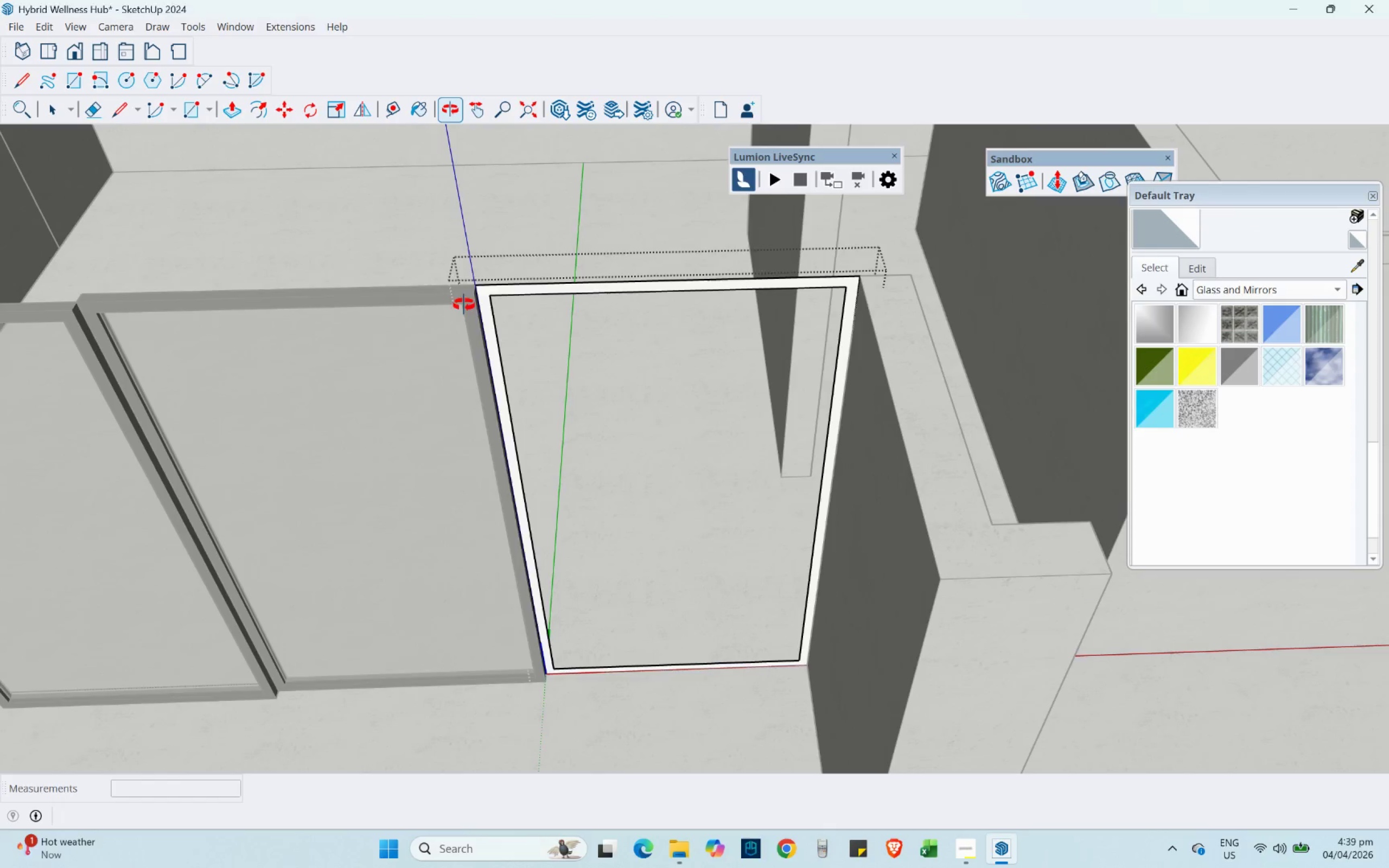 
hold_key(key=AltLeft, duration=1.22)
left_click([457, 292])
 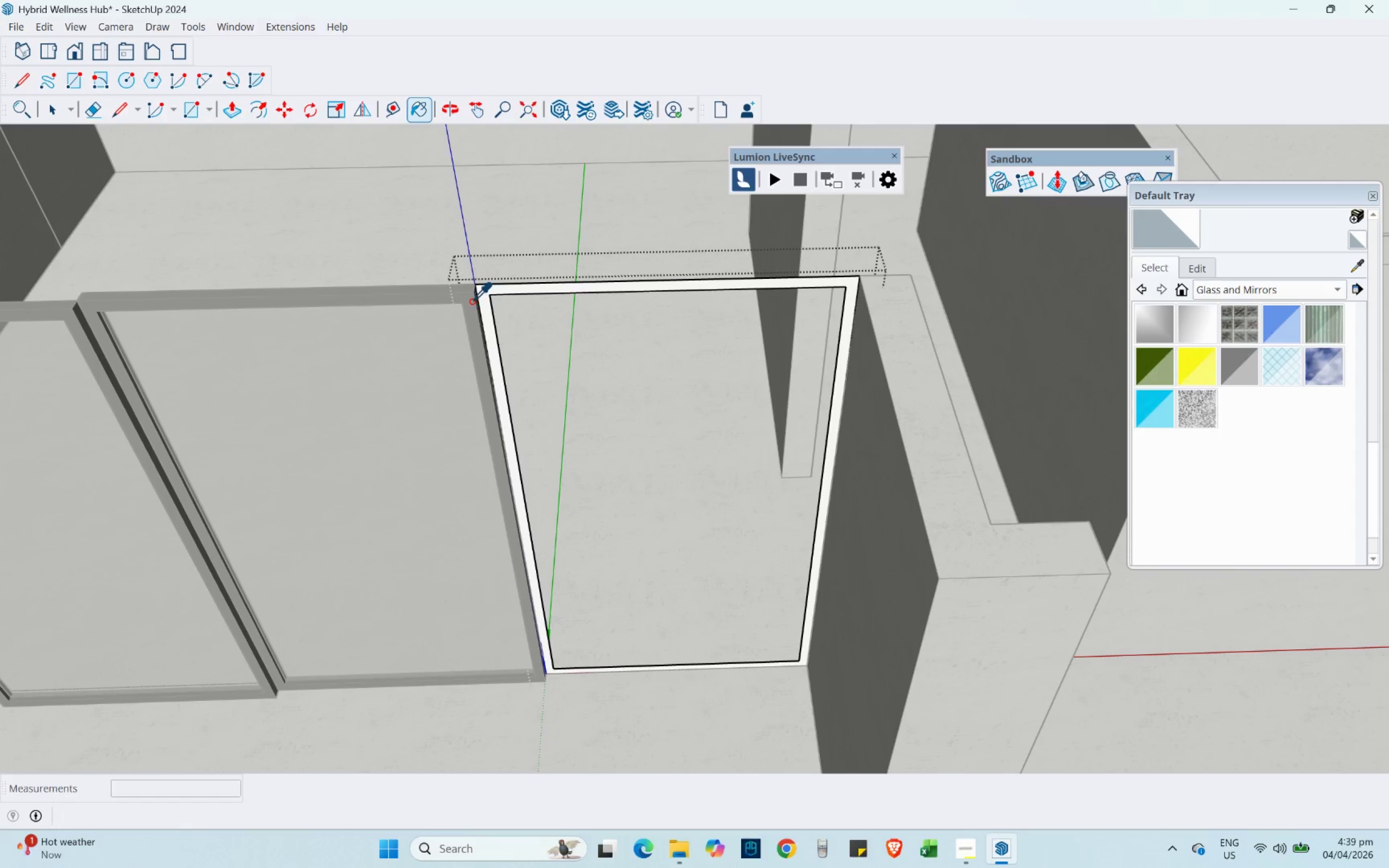 
scroll: coordinate [471, 301], scroll_direction: up, amount: 4.0
 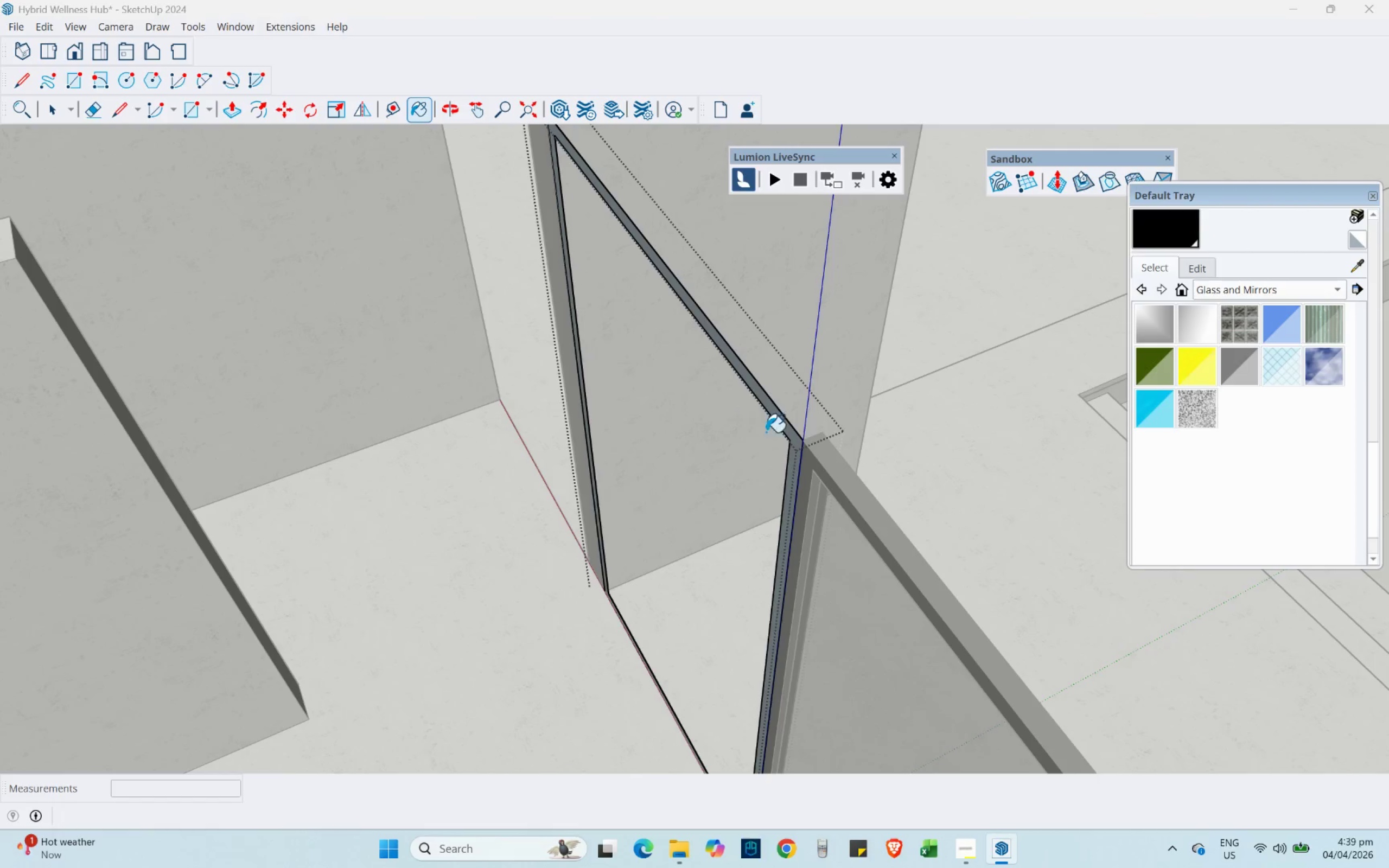 
left_click([795, 444])
 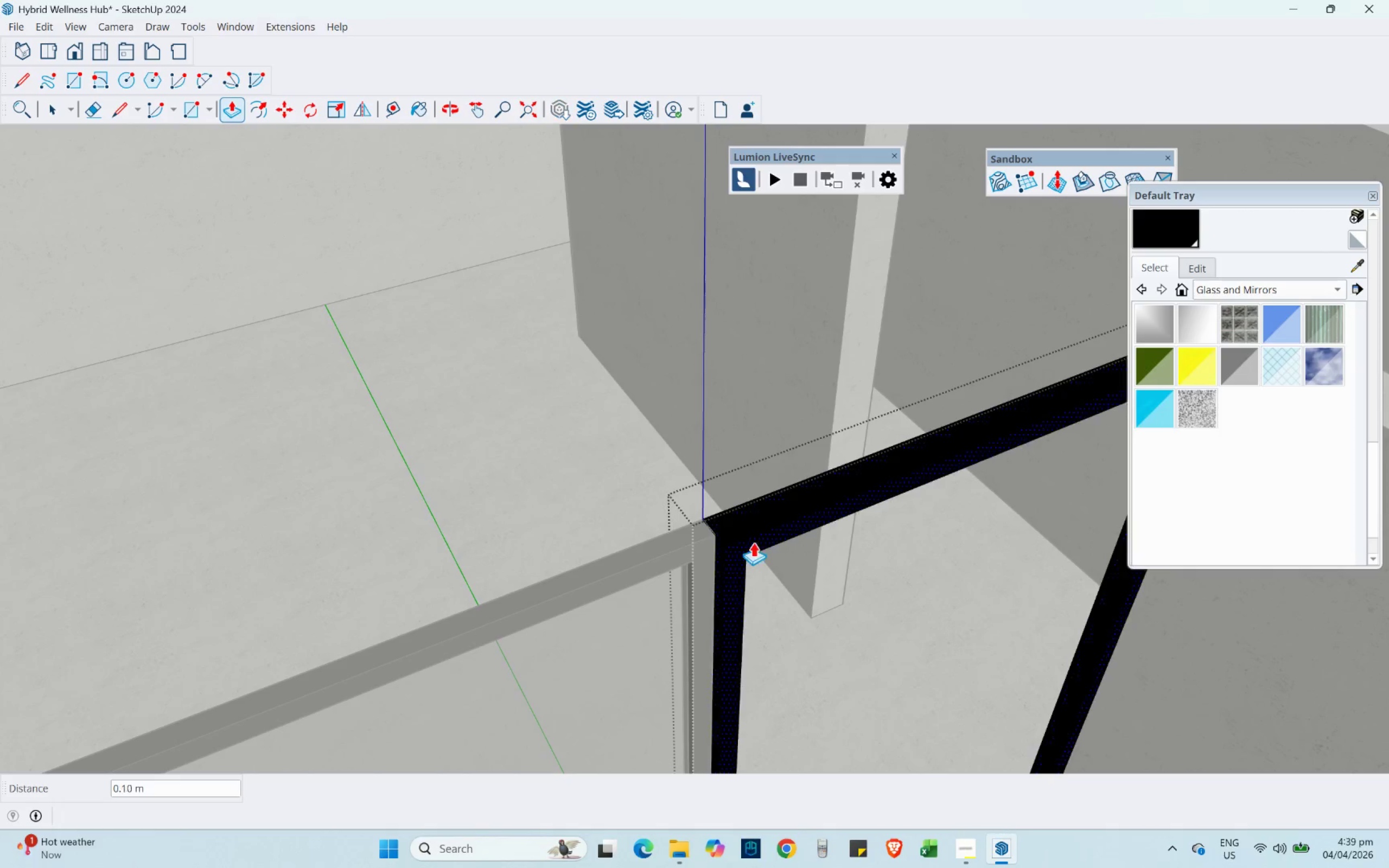 
key(NumpadDecimal)
 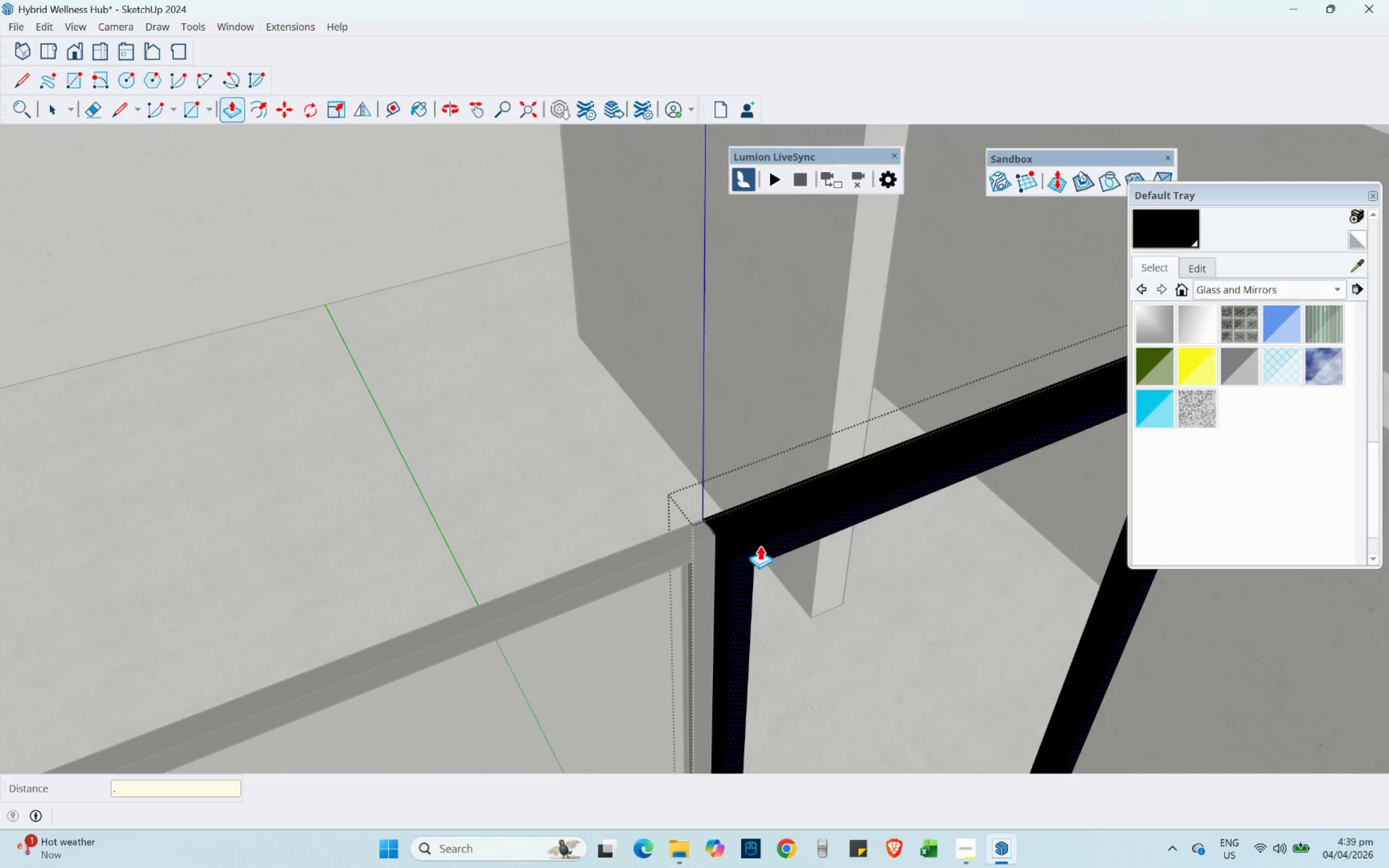 
key(Numpad1)
 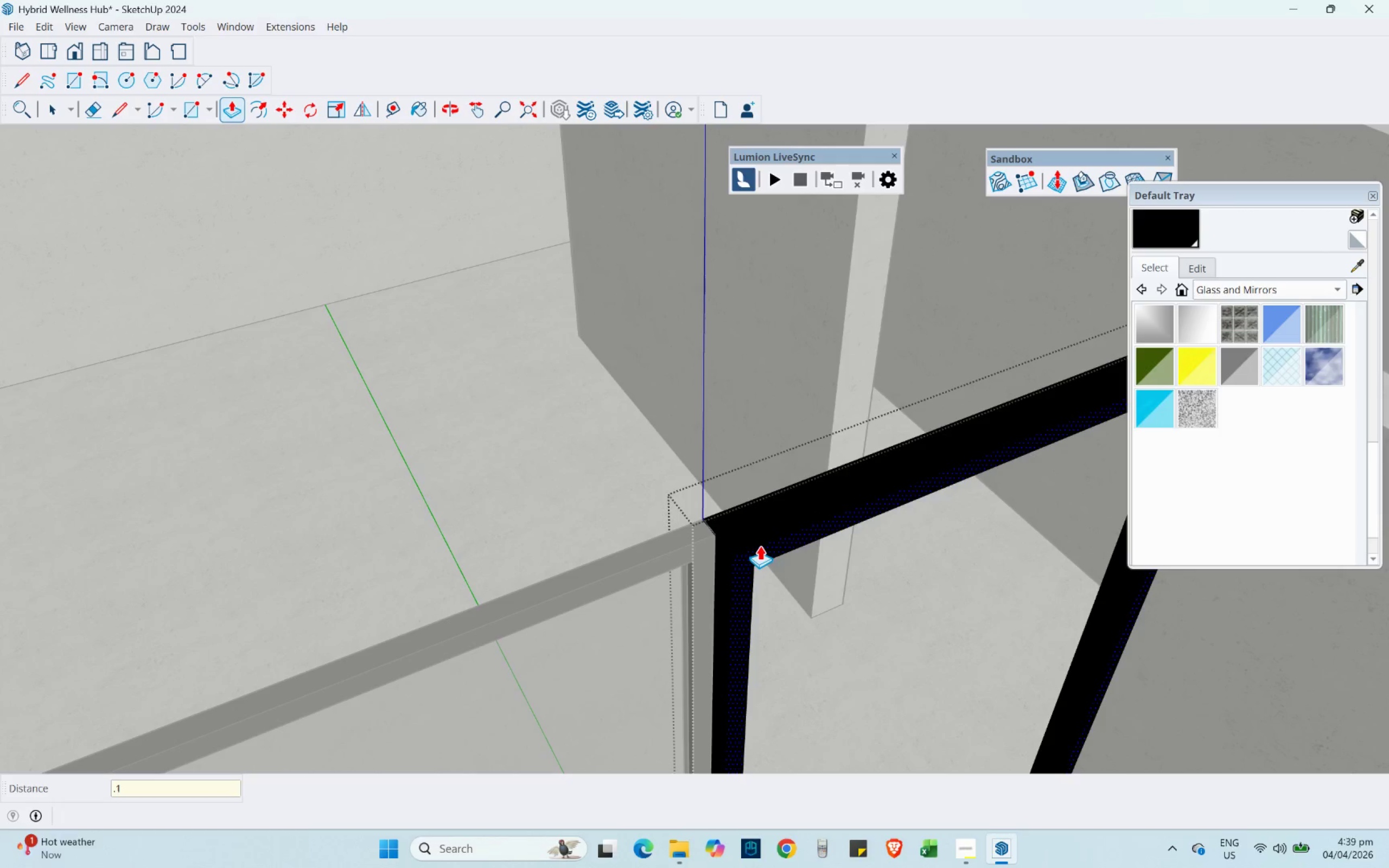 
key(NumpadEnter)
 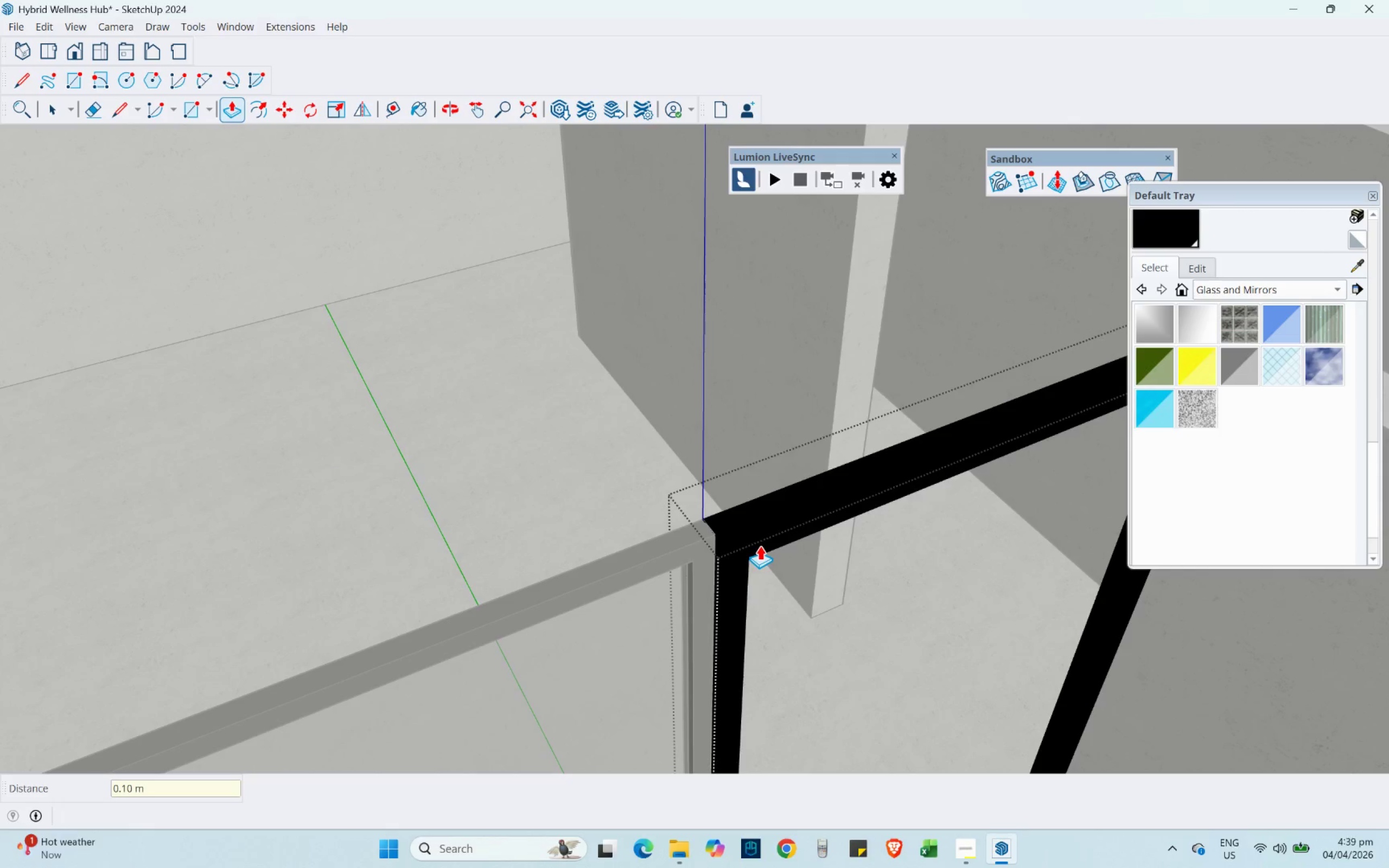 
scroll: coordinate [527, 354], scroll_direction: down, amount: 4.0
 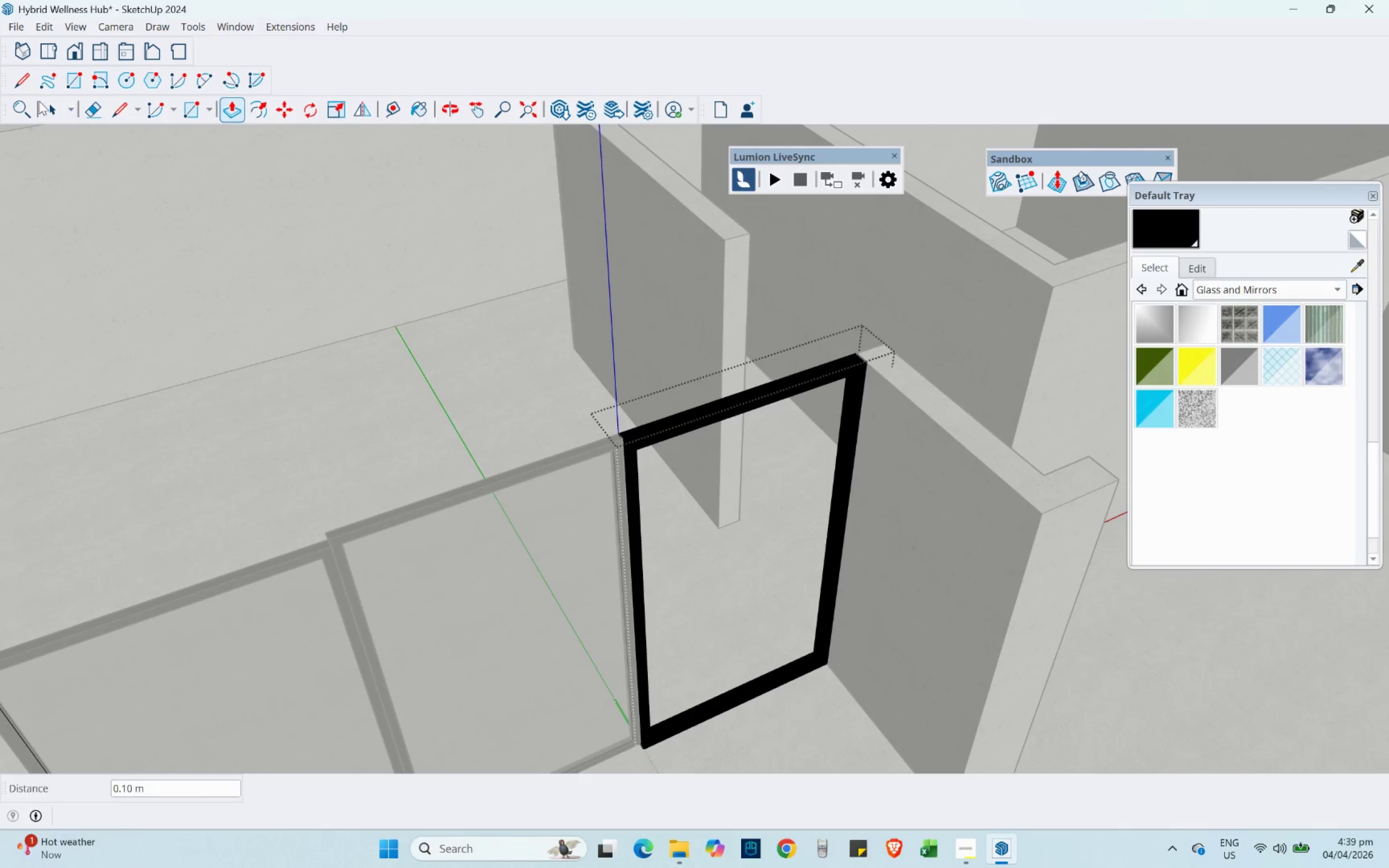 
left_click([42, 101])
 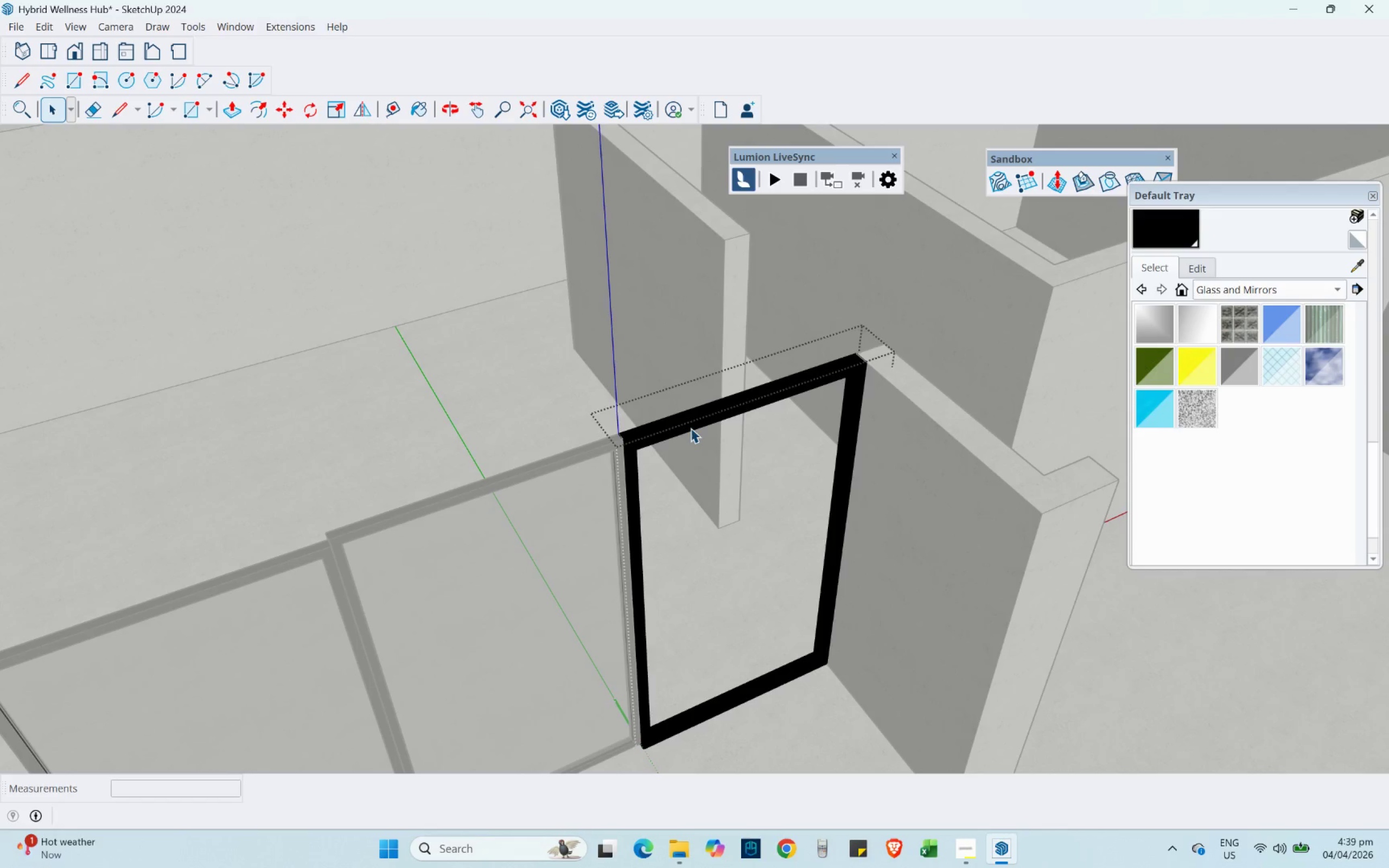 
double_click([689, 427])
 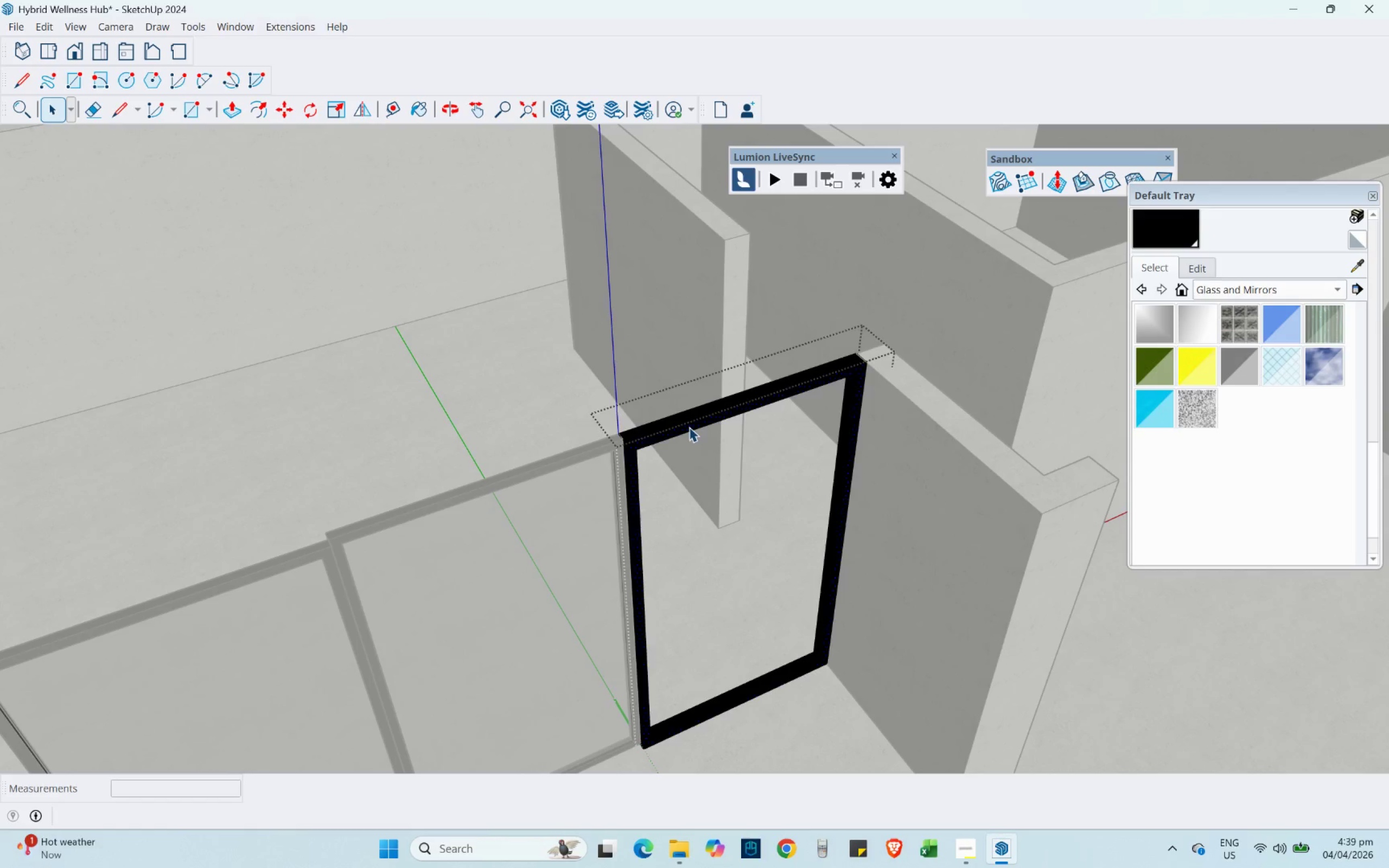 
triple_click([689, 427])
 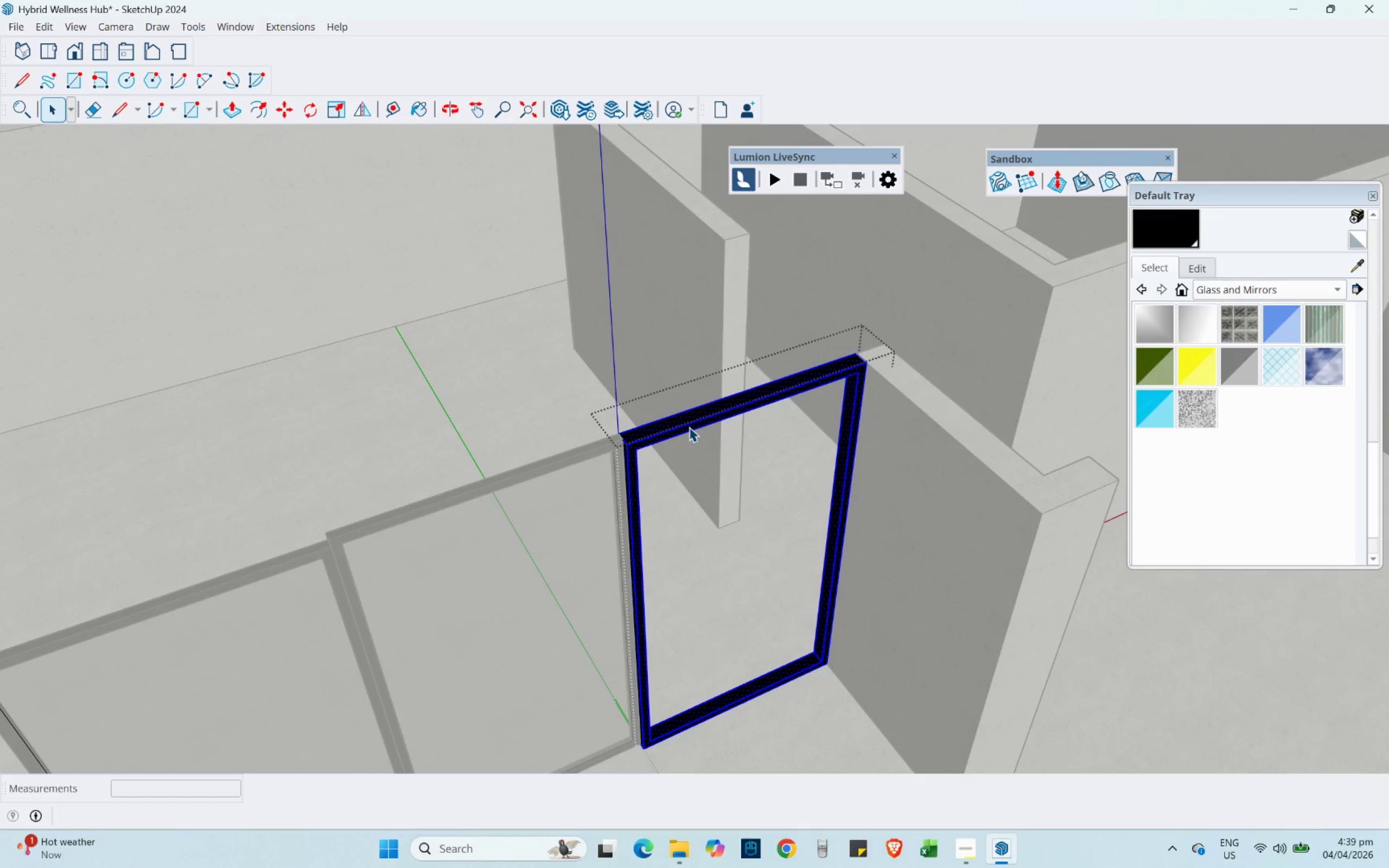 
right_click([689, 427])
 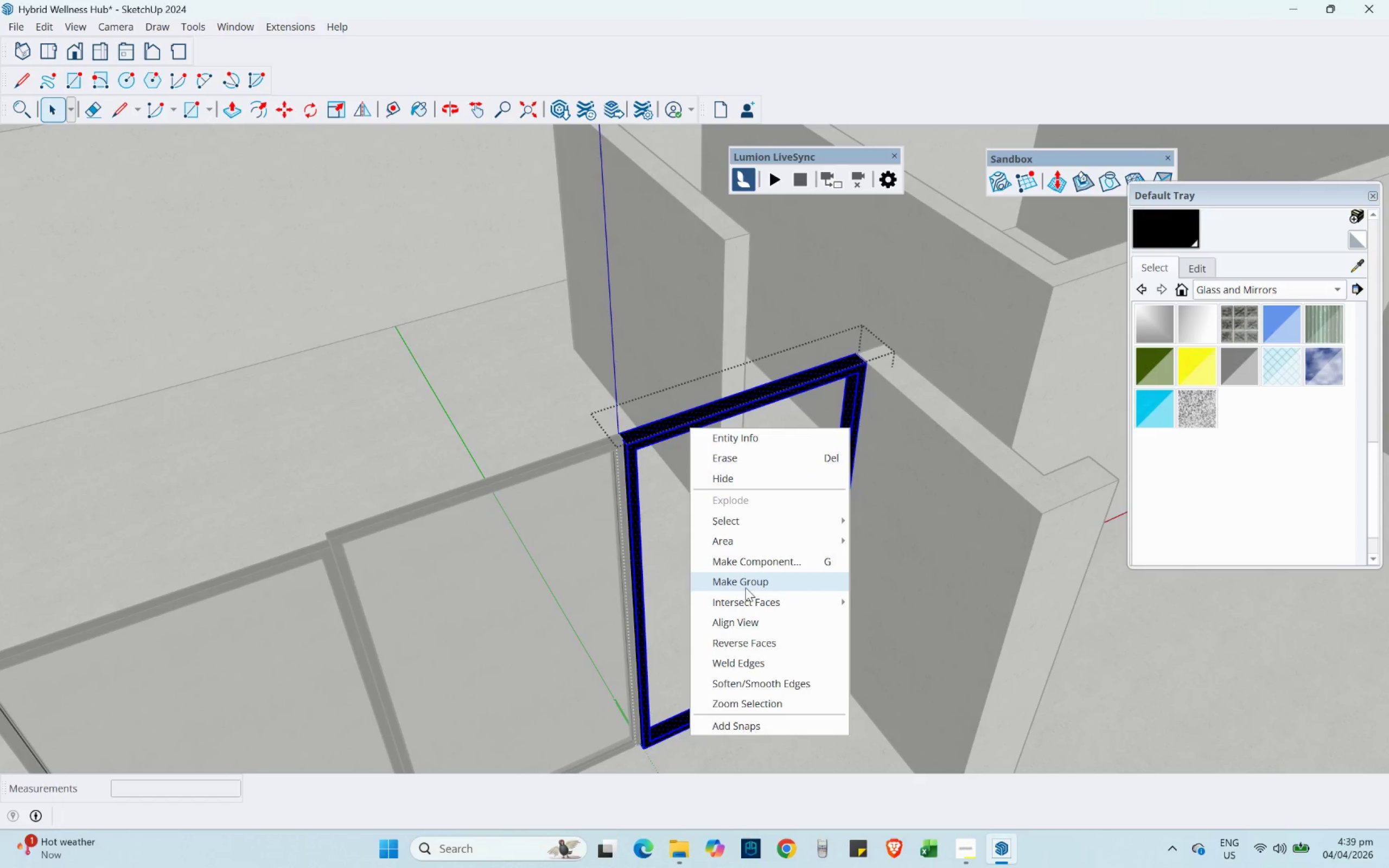 
left_click([746, 588])
 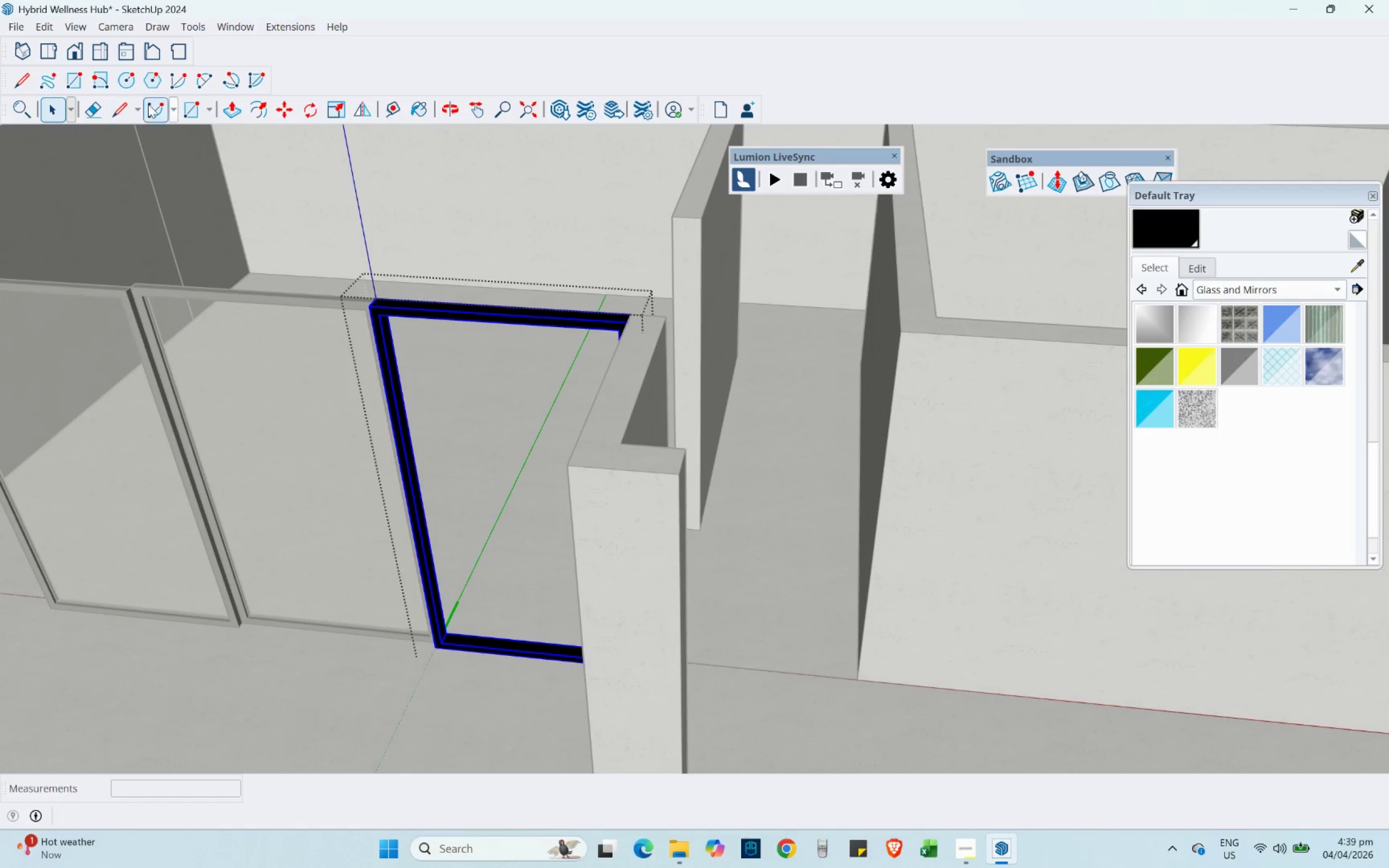 
left_click([188, 117])
 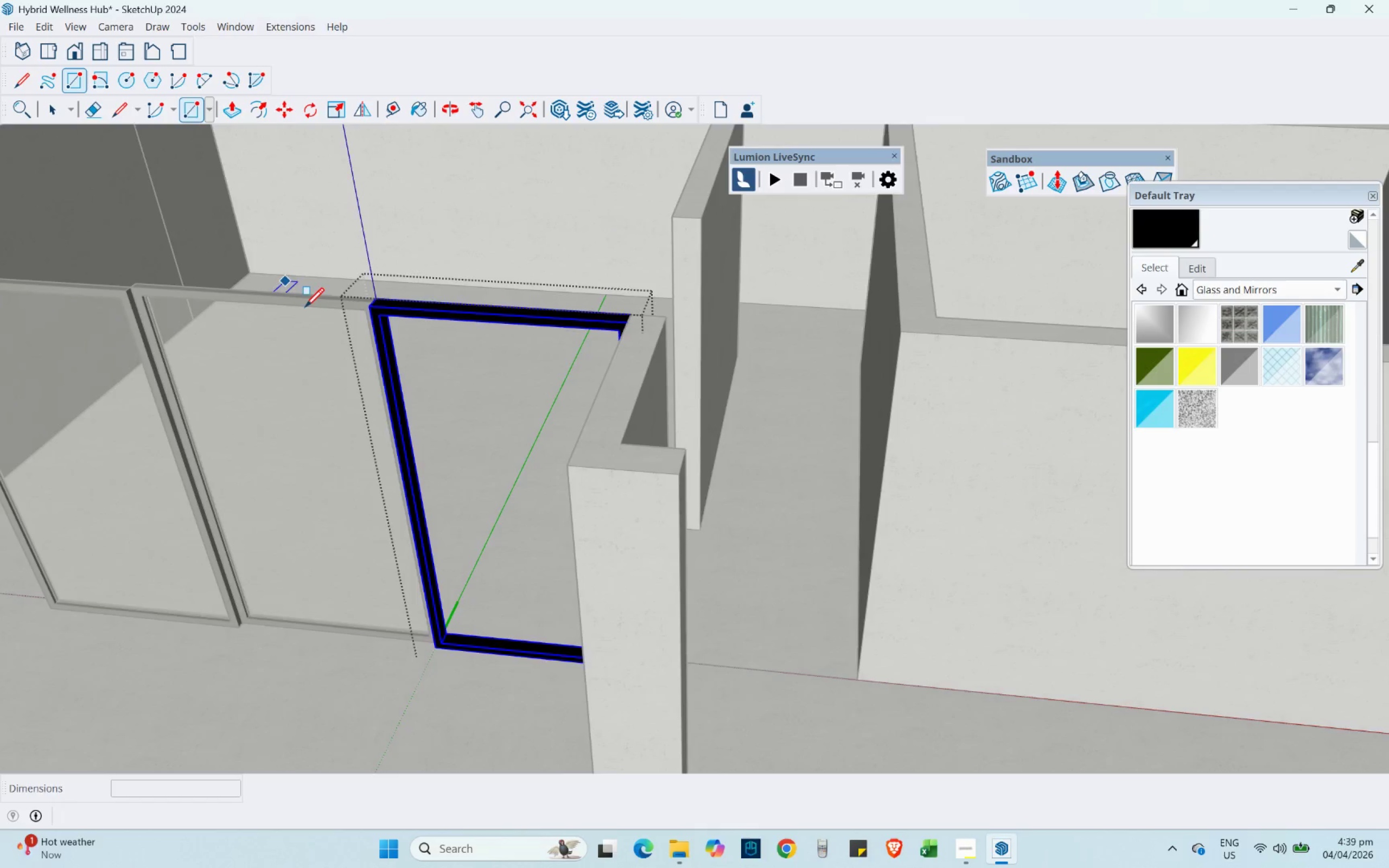 
scroll: coordinate [470, 425], scroll_direction: up, amount: 18.0
 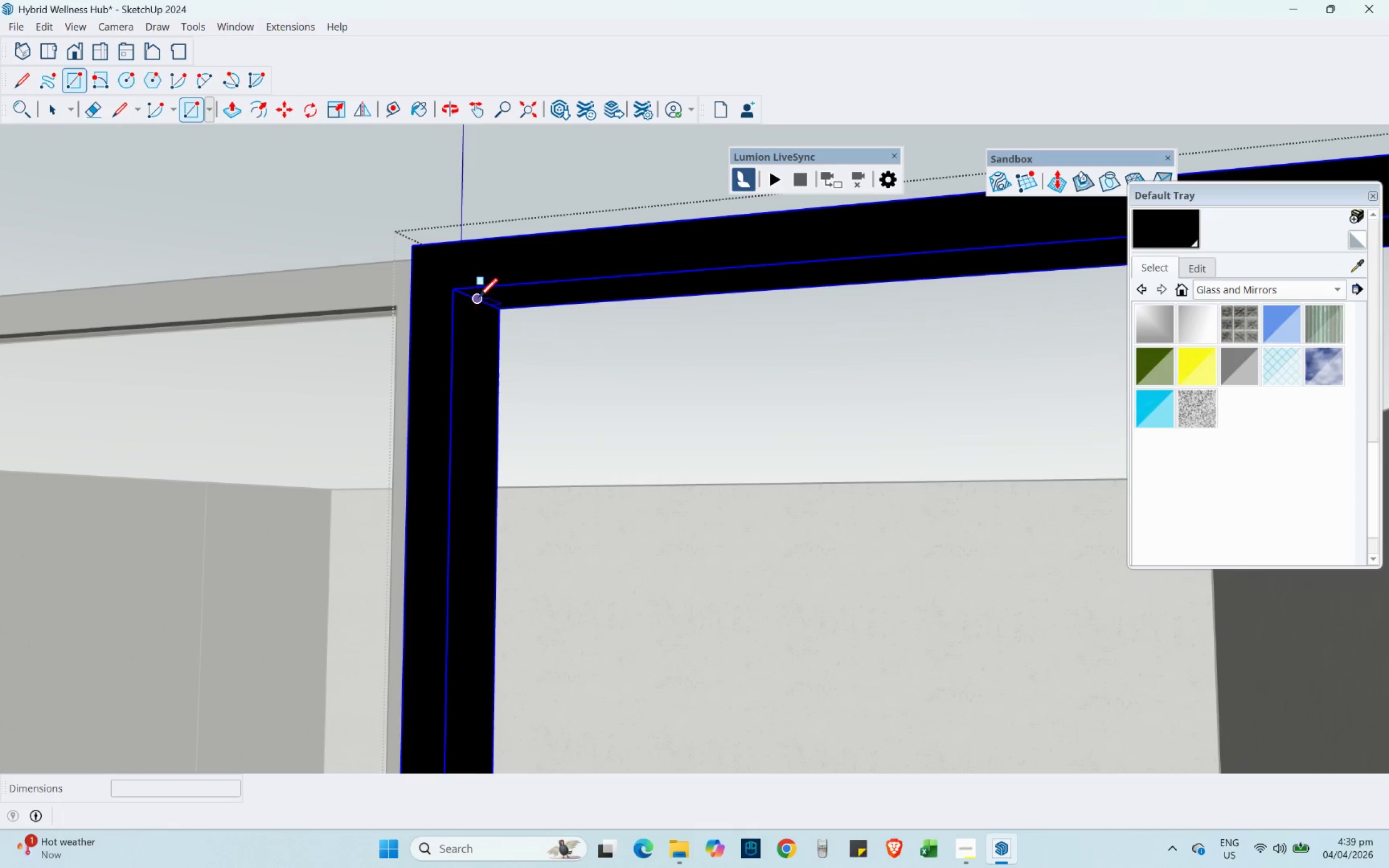 
left_click([479, 297])
 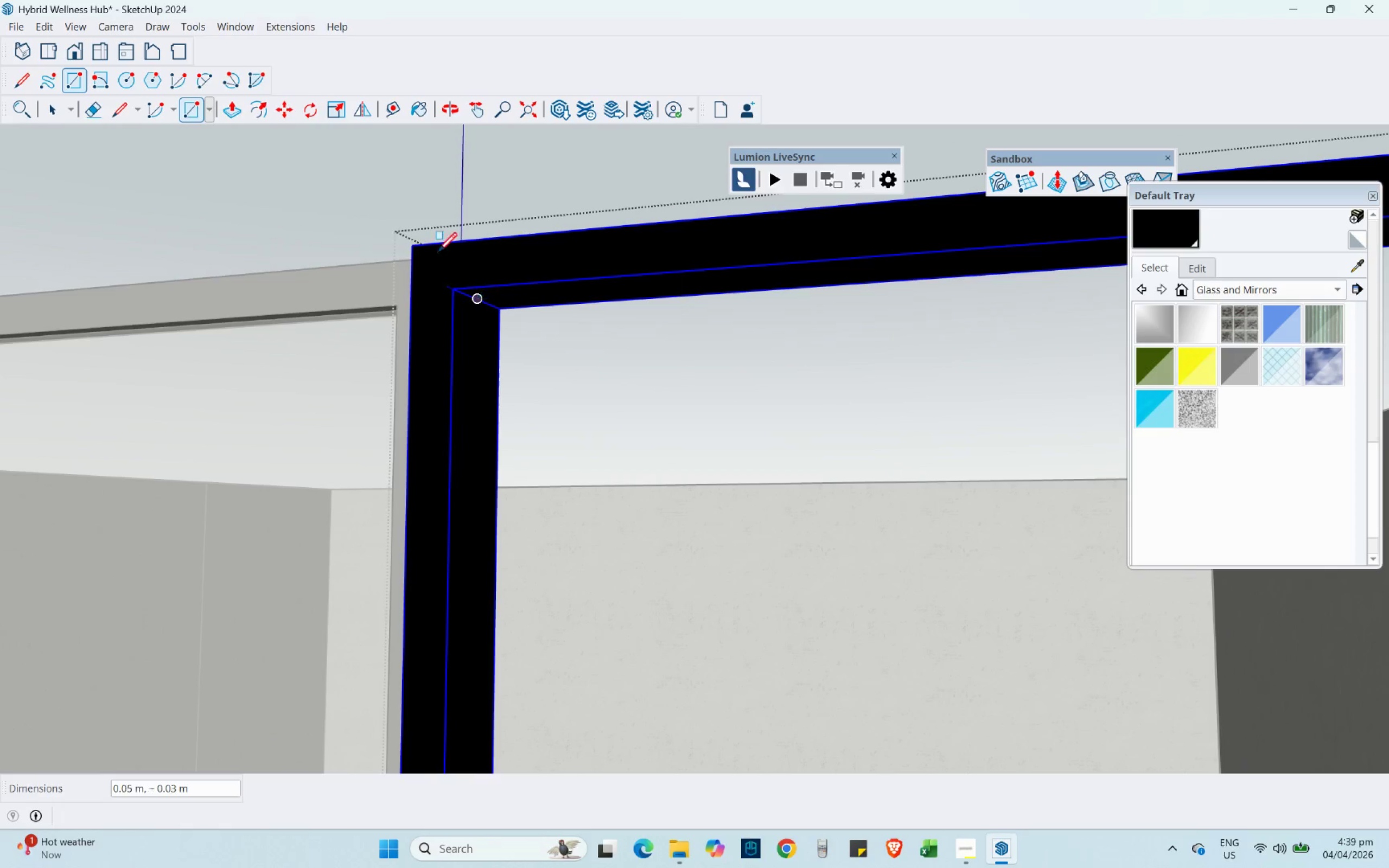 
scroll: coordinate [414, 232], scroll_direction: down, amount: 14.0
 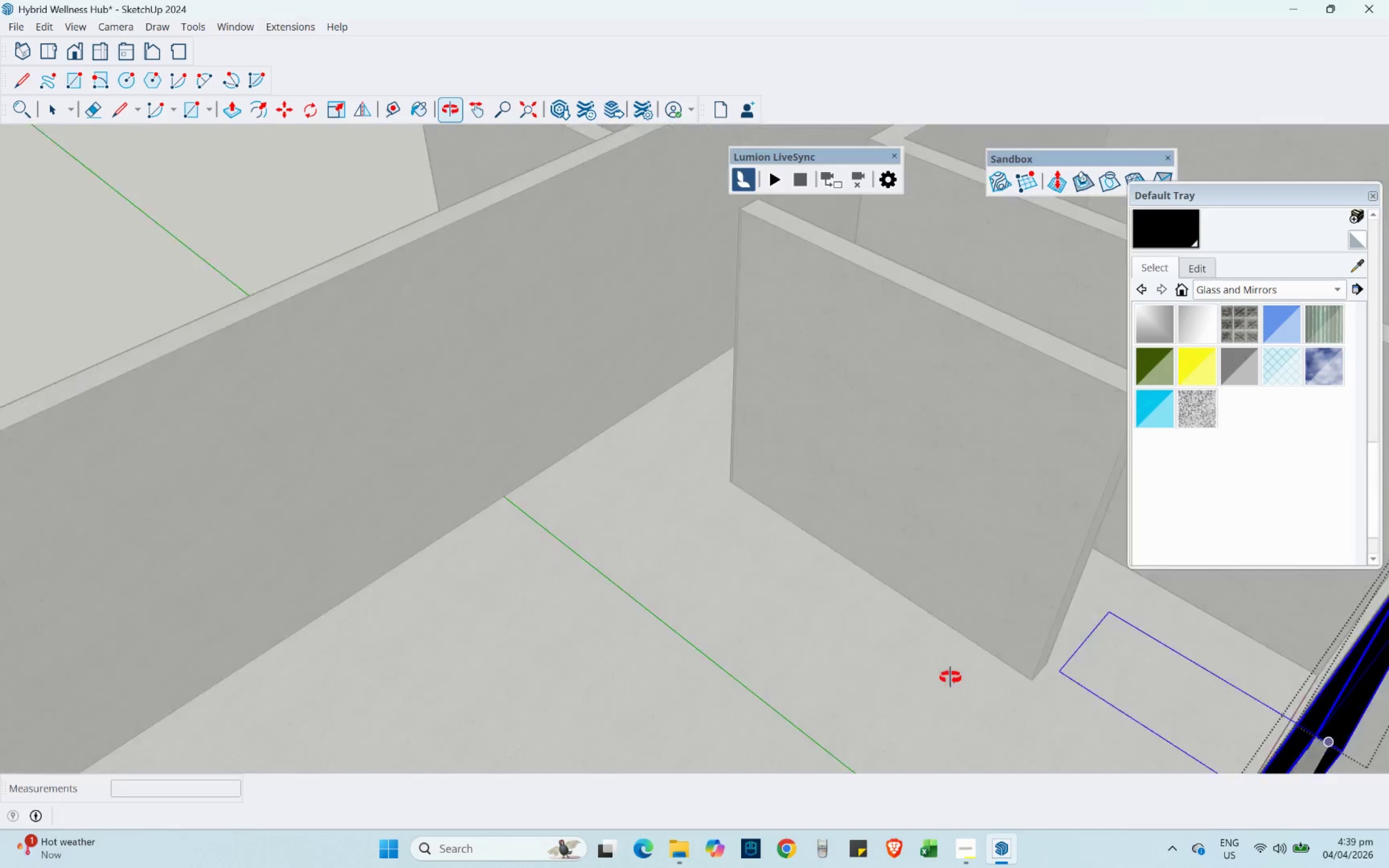 
hold_key(key=ShiftLeft, duration=0.55)
 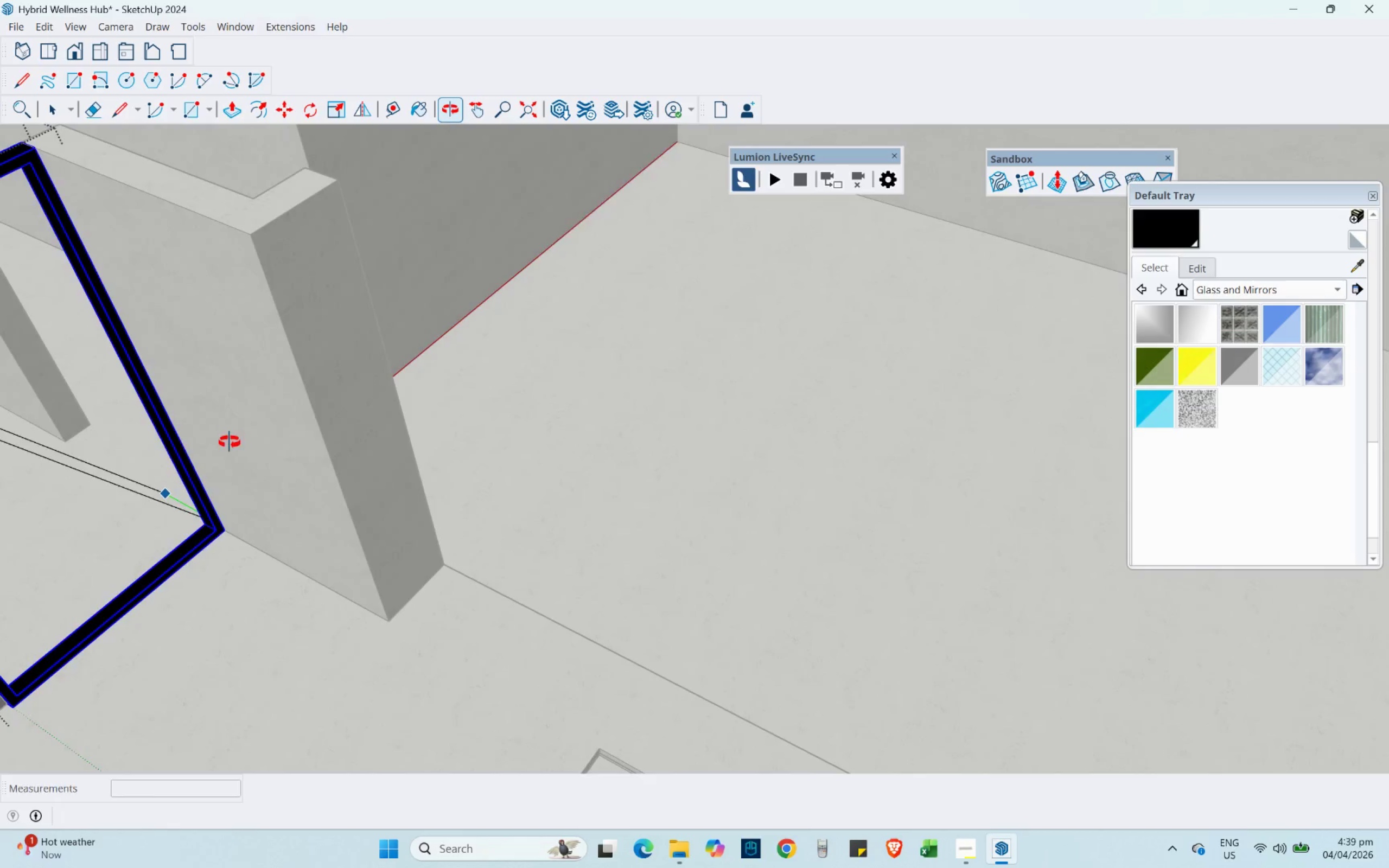 
scroll: coordinate [230, 519], scroll_direction: up, amount: 16.0
 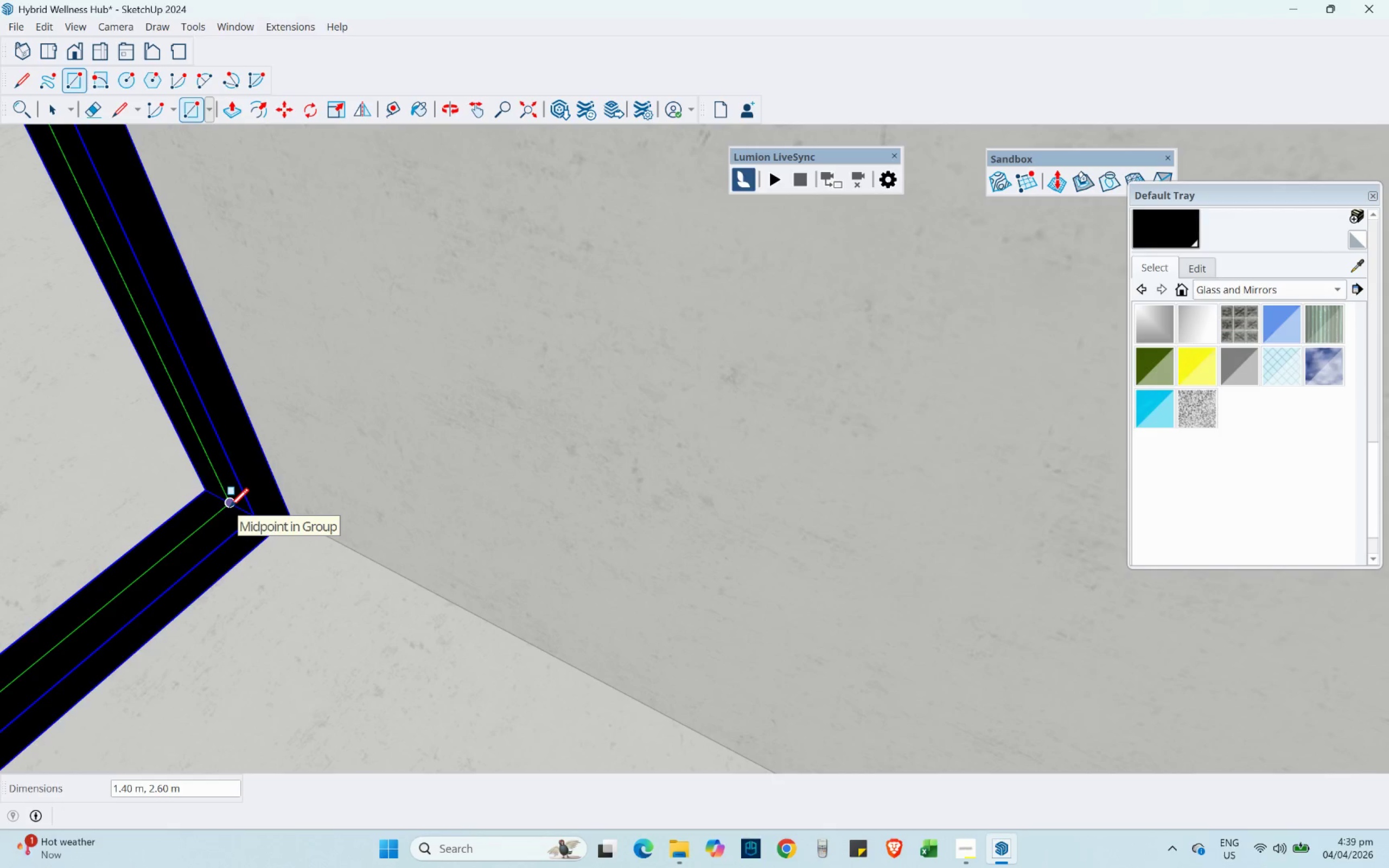 
left_click([230, 507])
 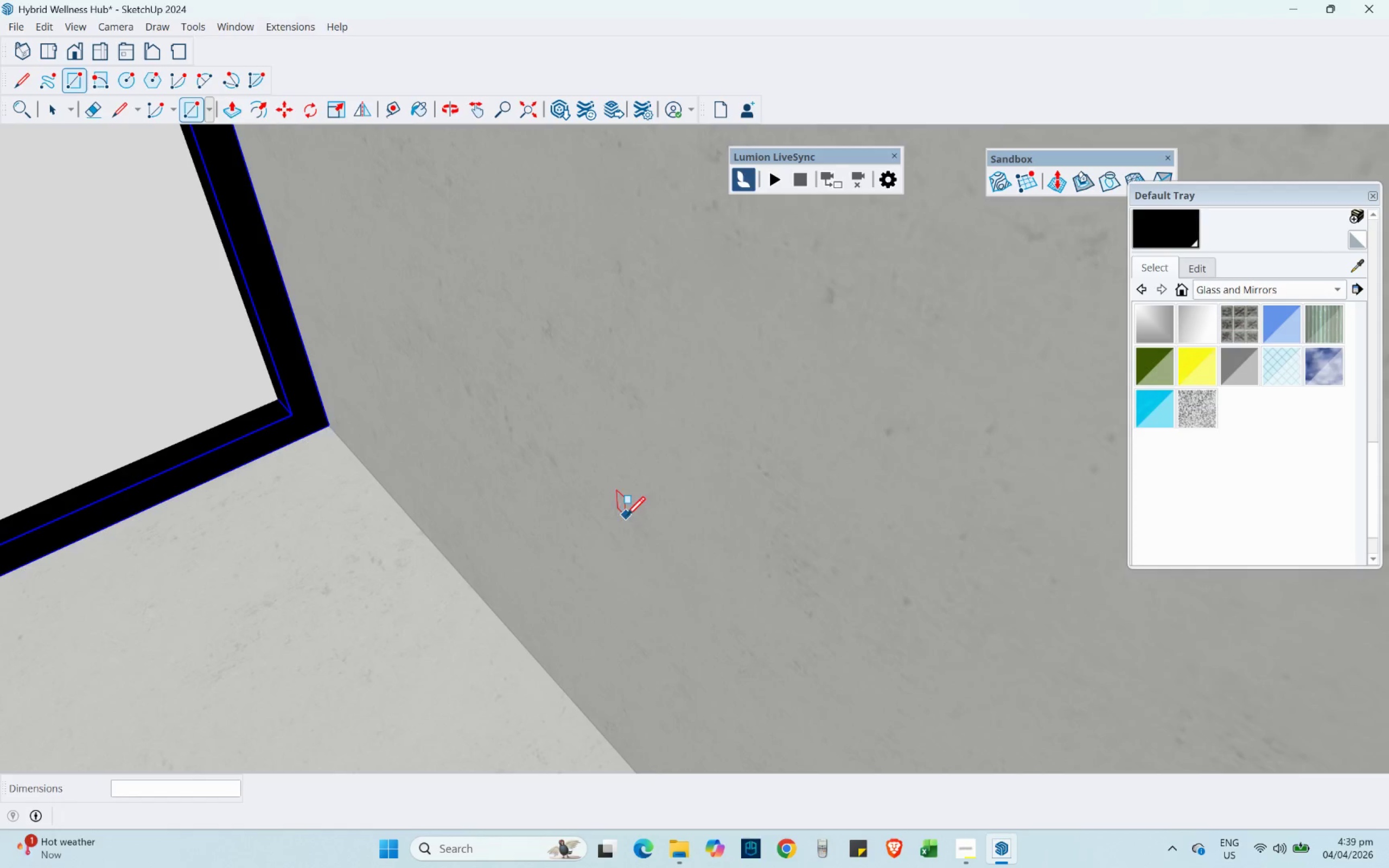 
scroll: coordinate [832, 482], scroll_direction: down, amount: 21.0
 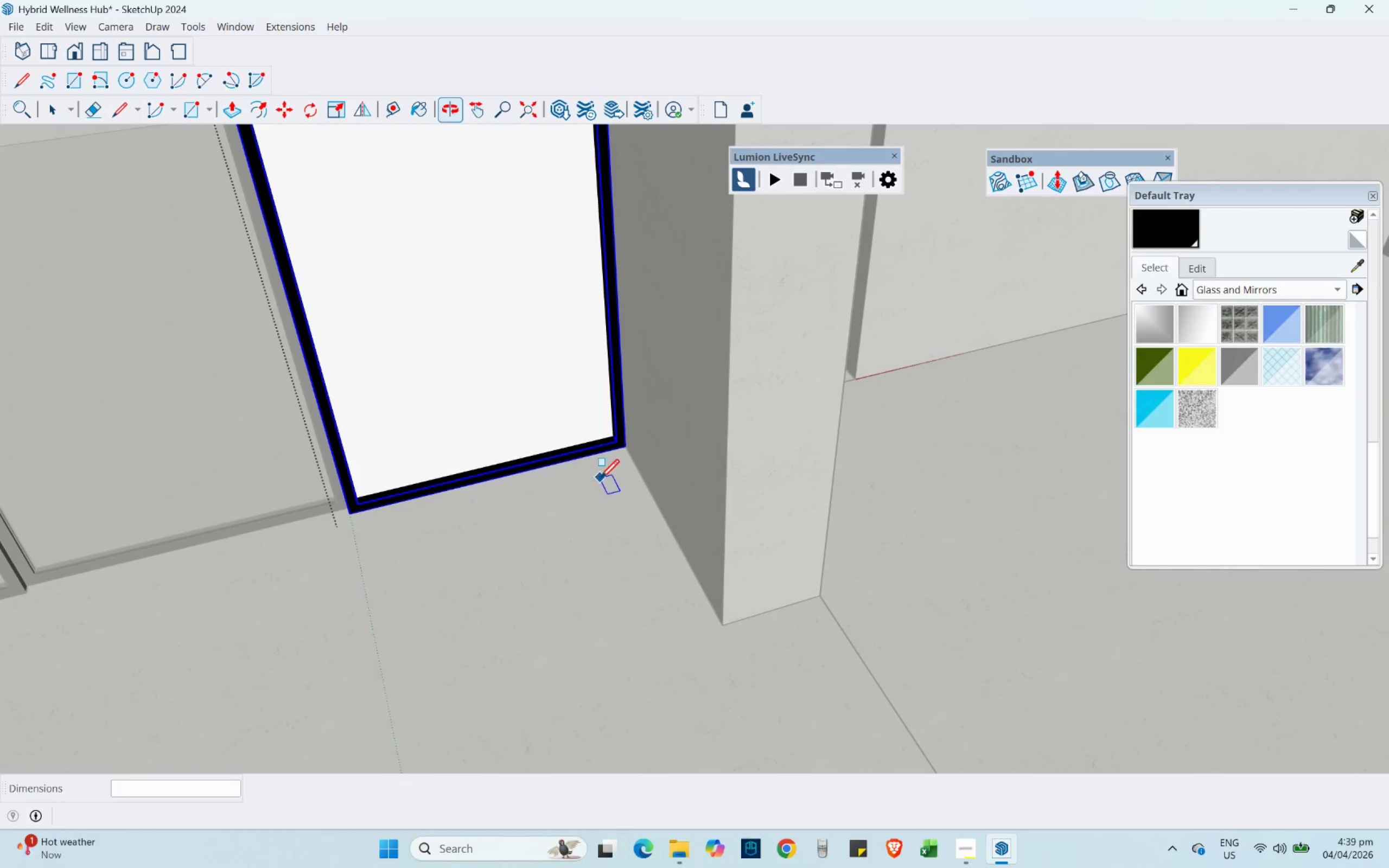 
hold_key(key=ShiftLeft, duration=0.61)
 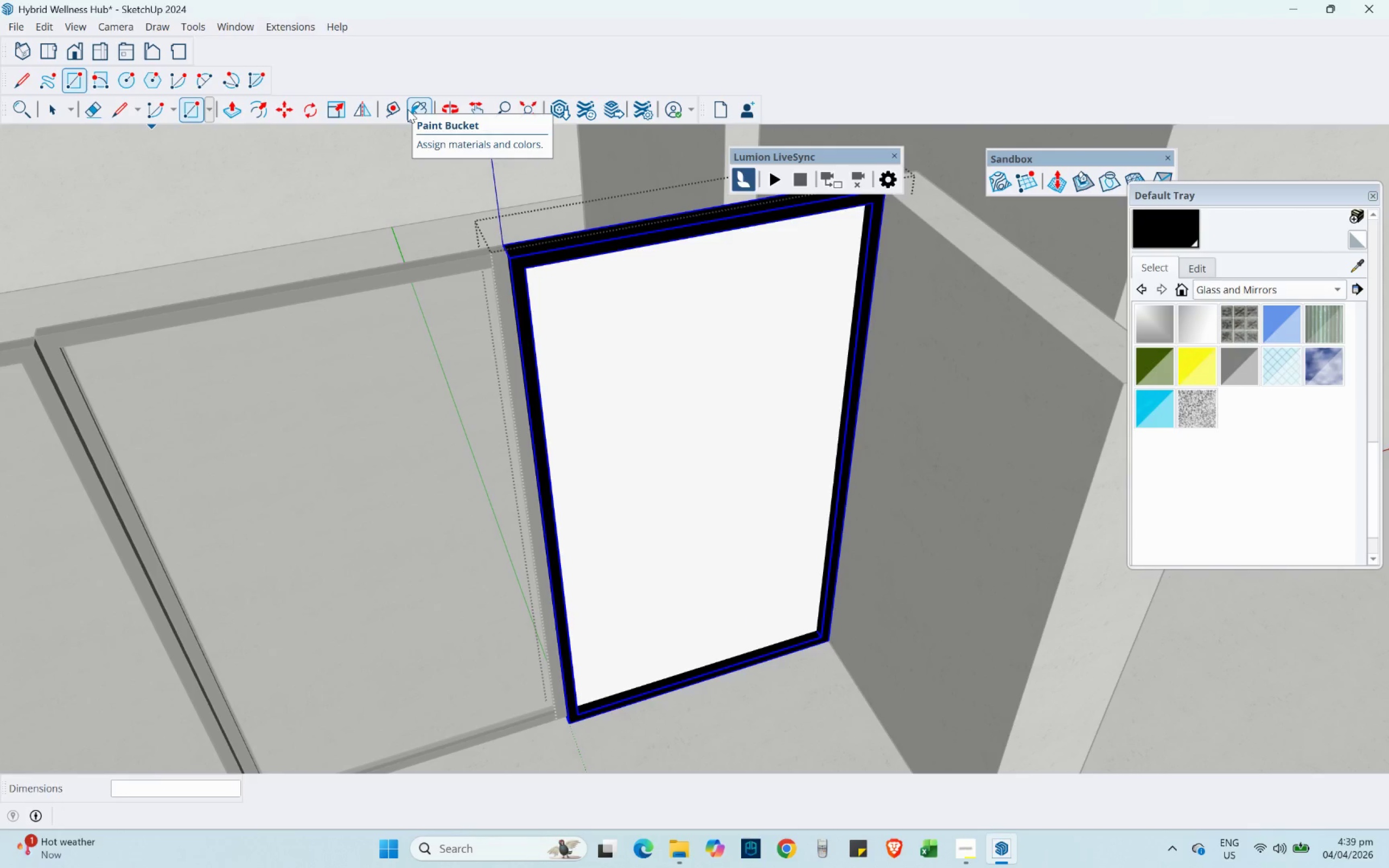 
left_click([414, 109])
 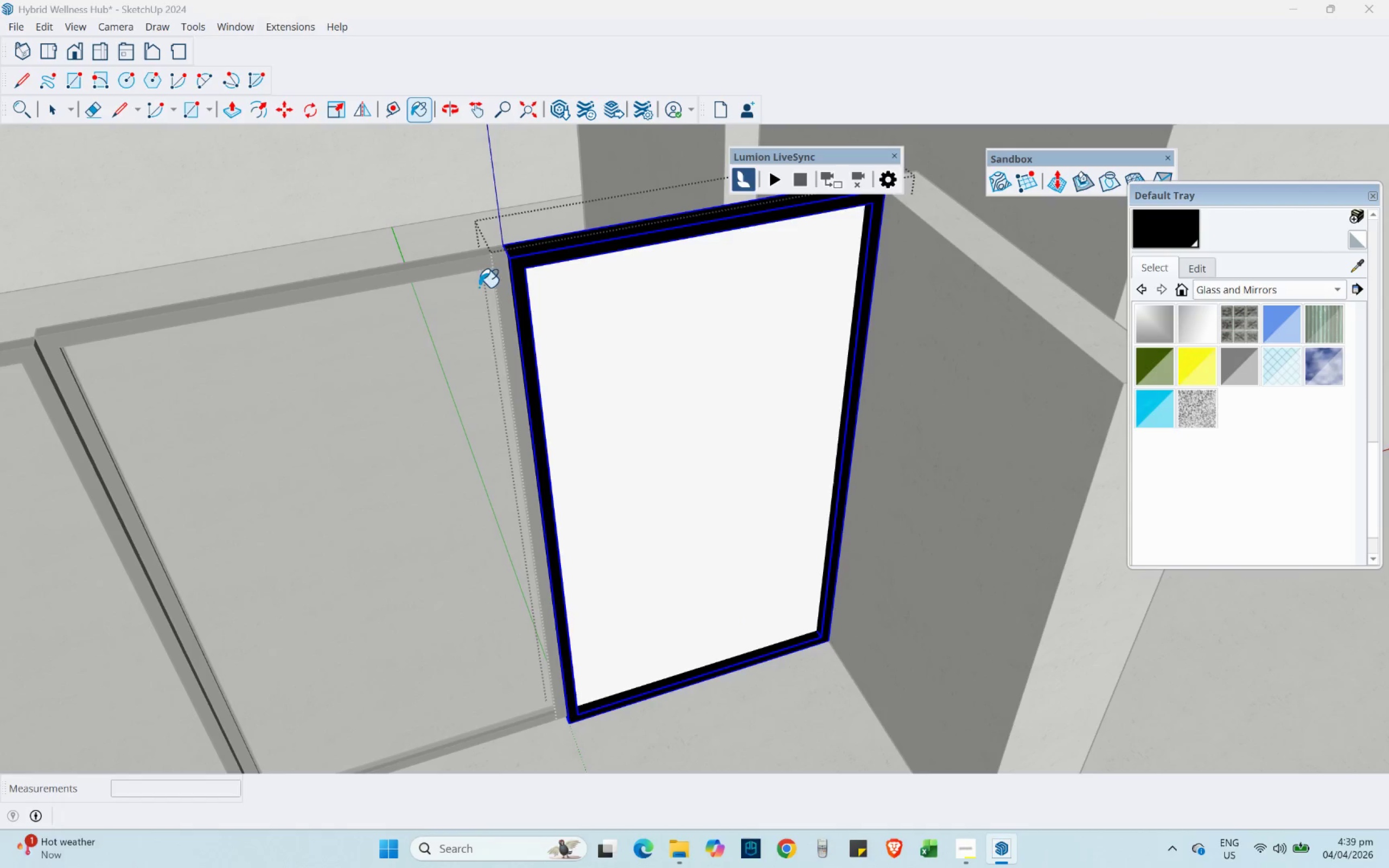 
hold_key(key=AltLeft, duration=0.39)
left_click([463, 321])
 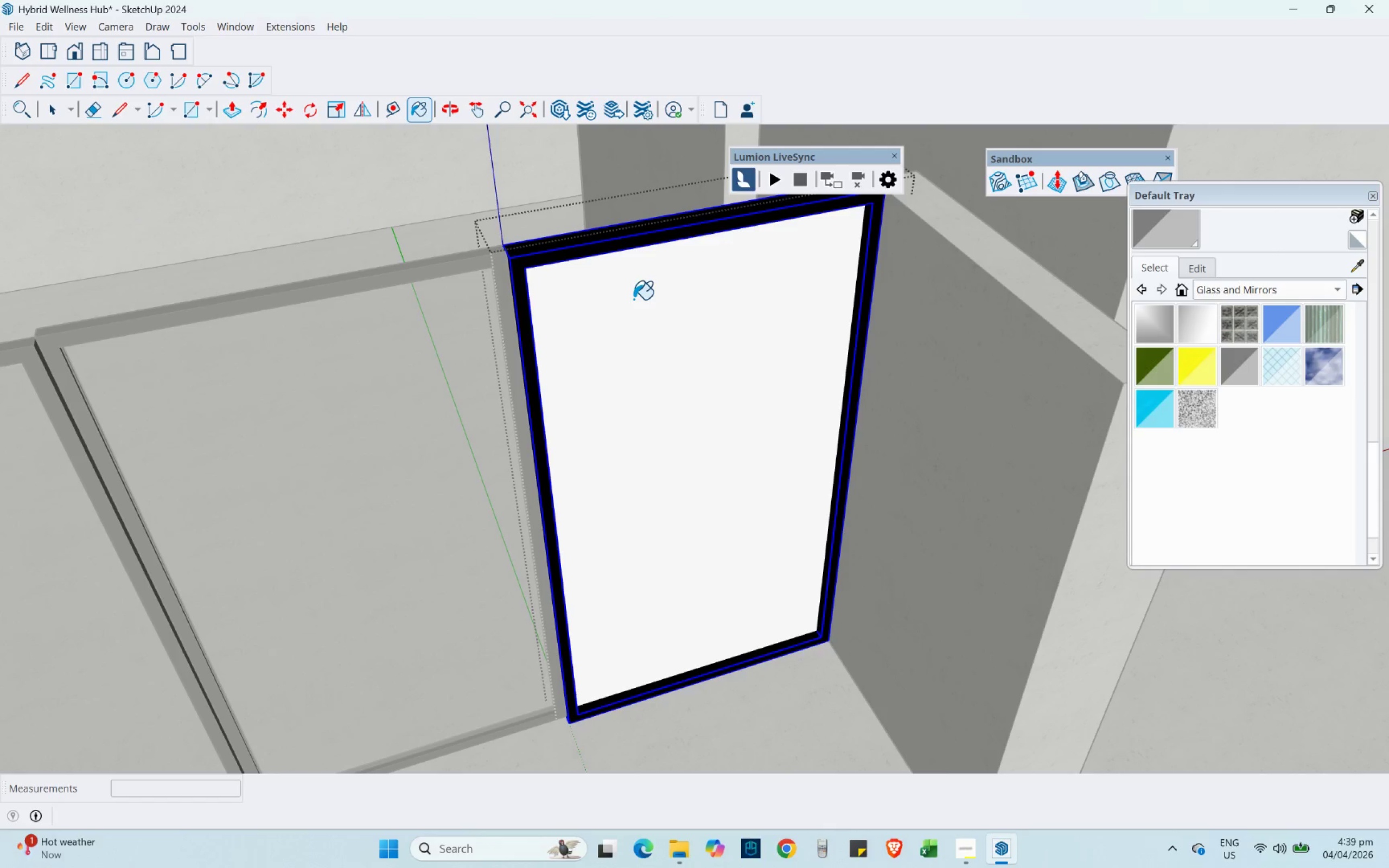 
left_click([634, 299])
 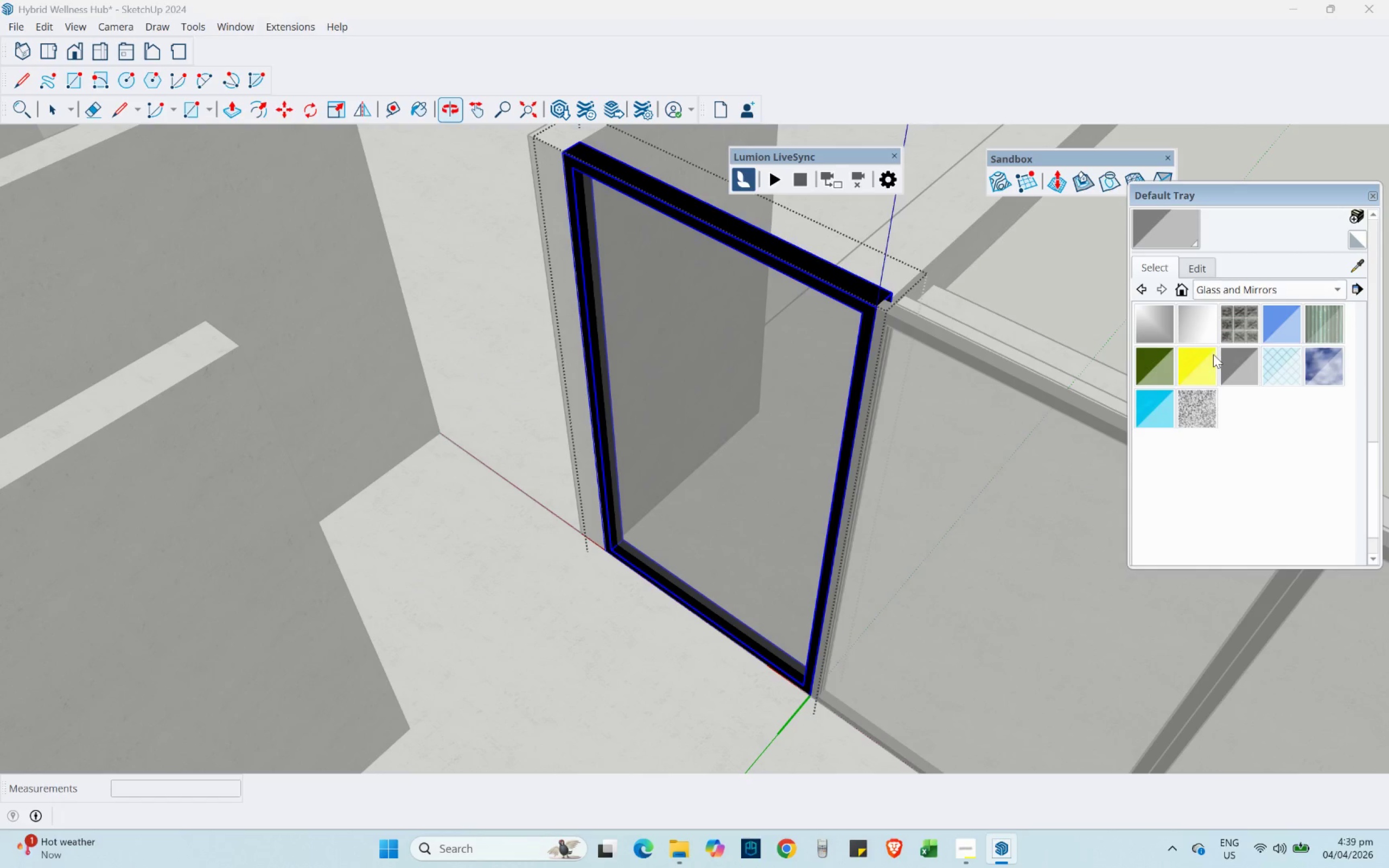 
left_click([763, 371])
 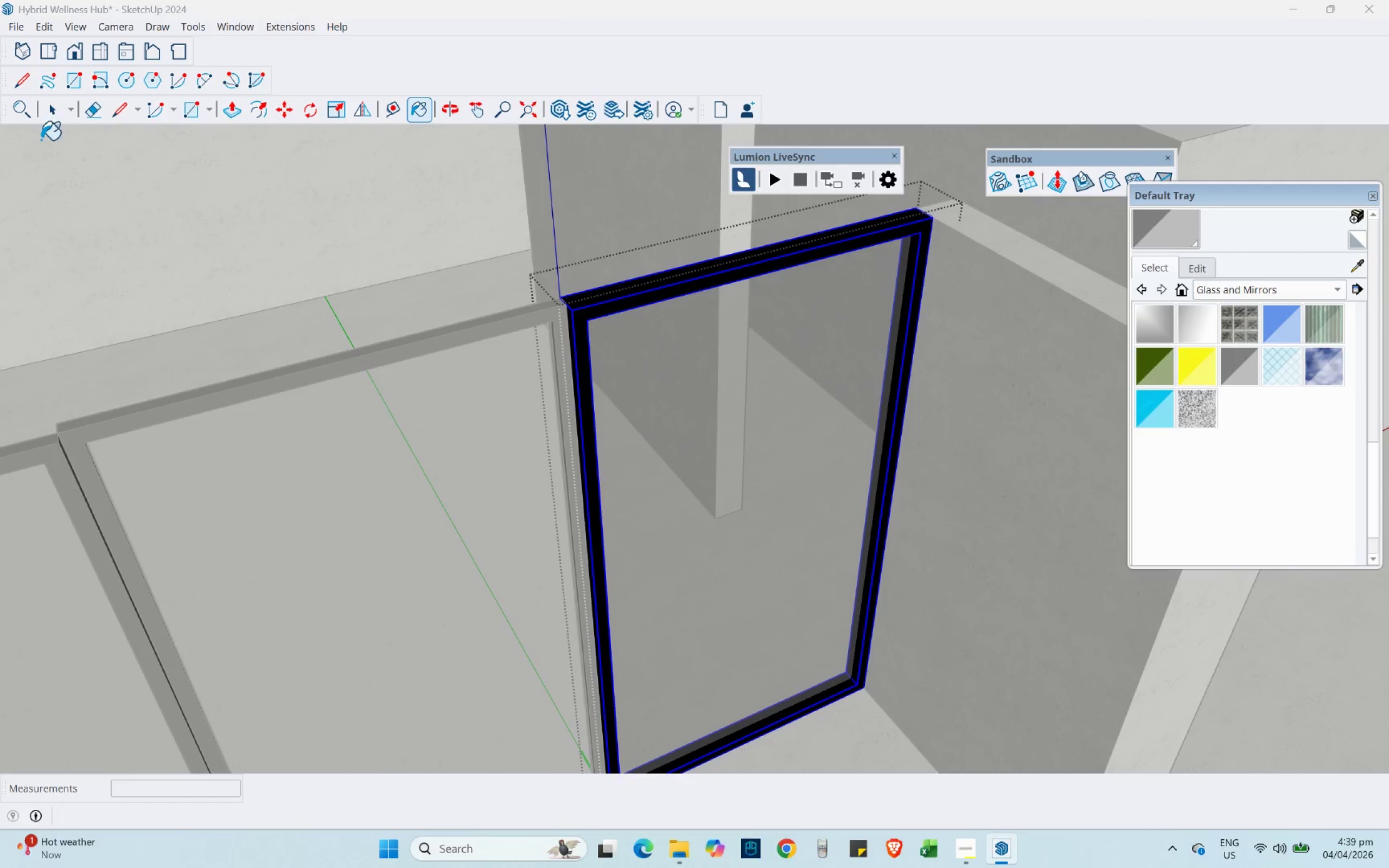 
left_click([44, 121])
 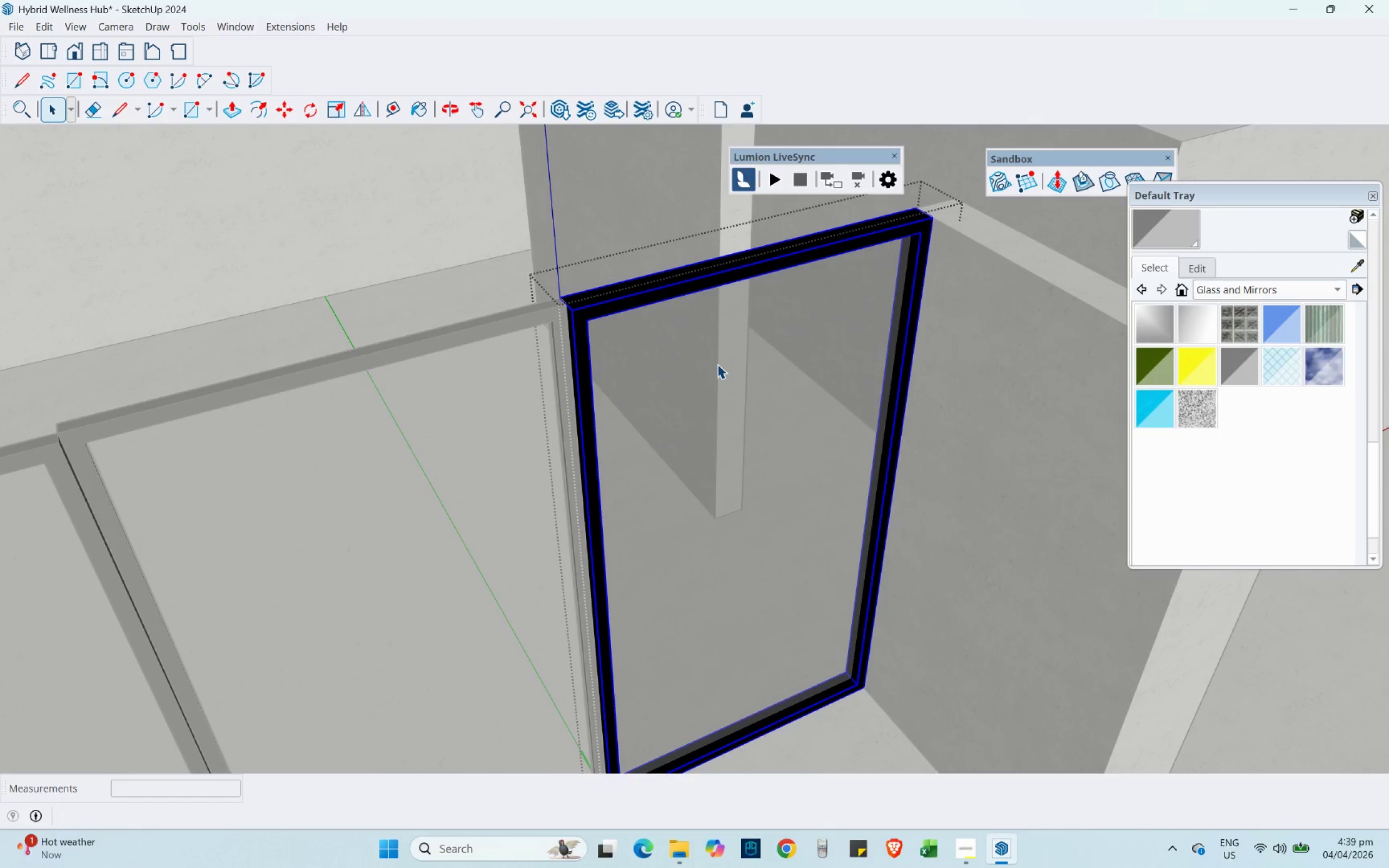 
double_click([714, 362])
 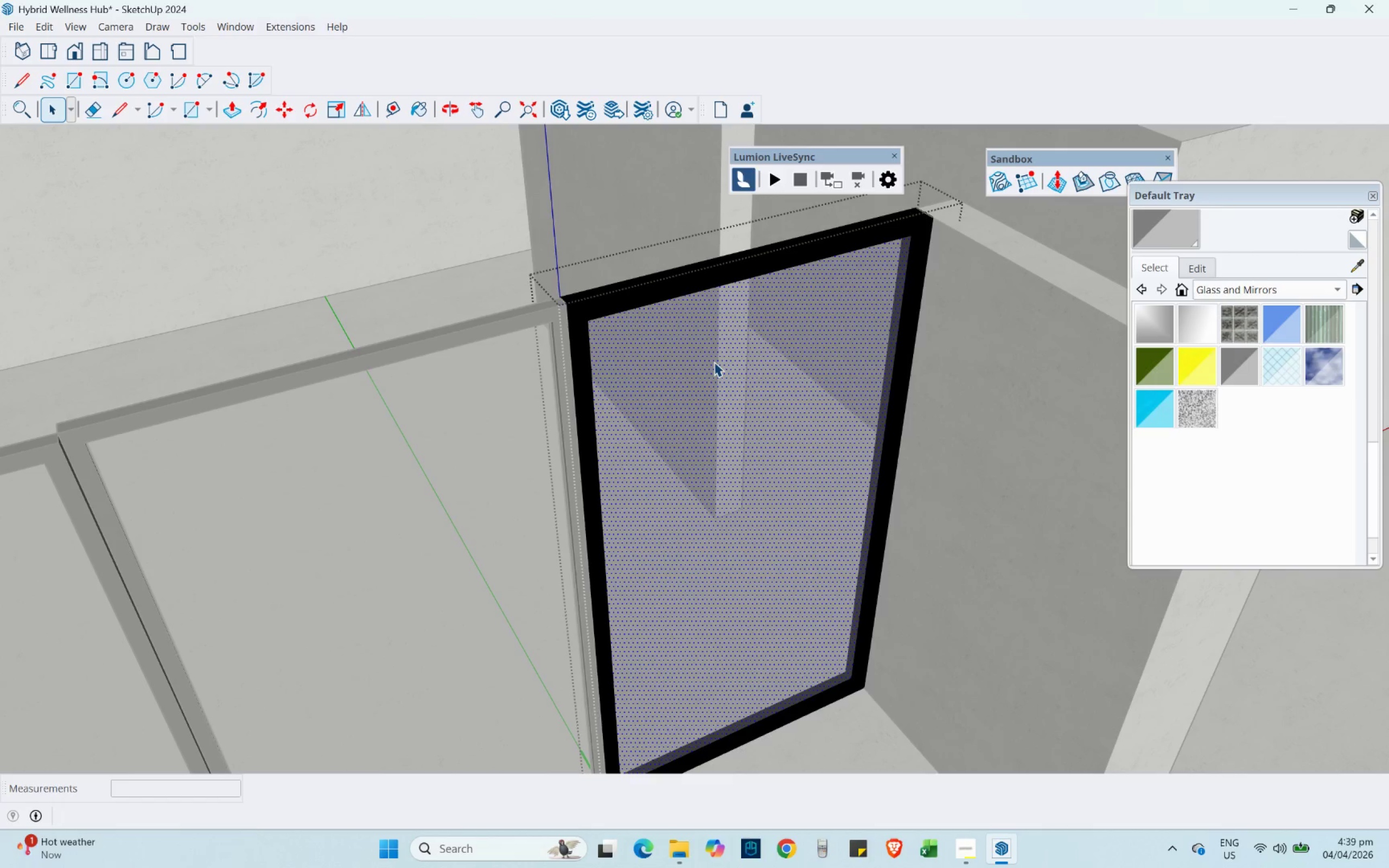 
triple_click([714, 362])
 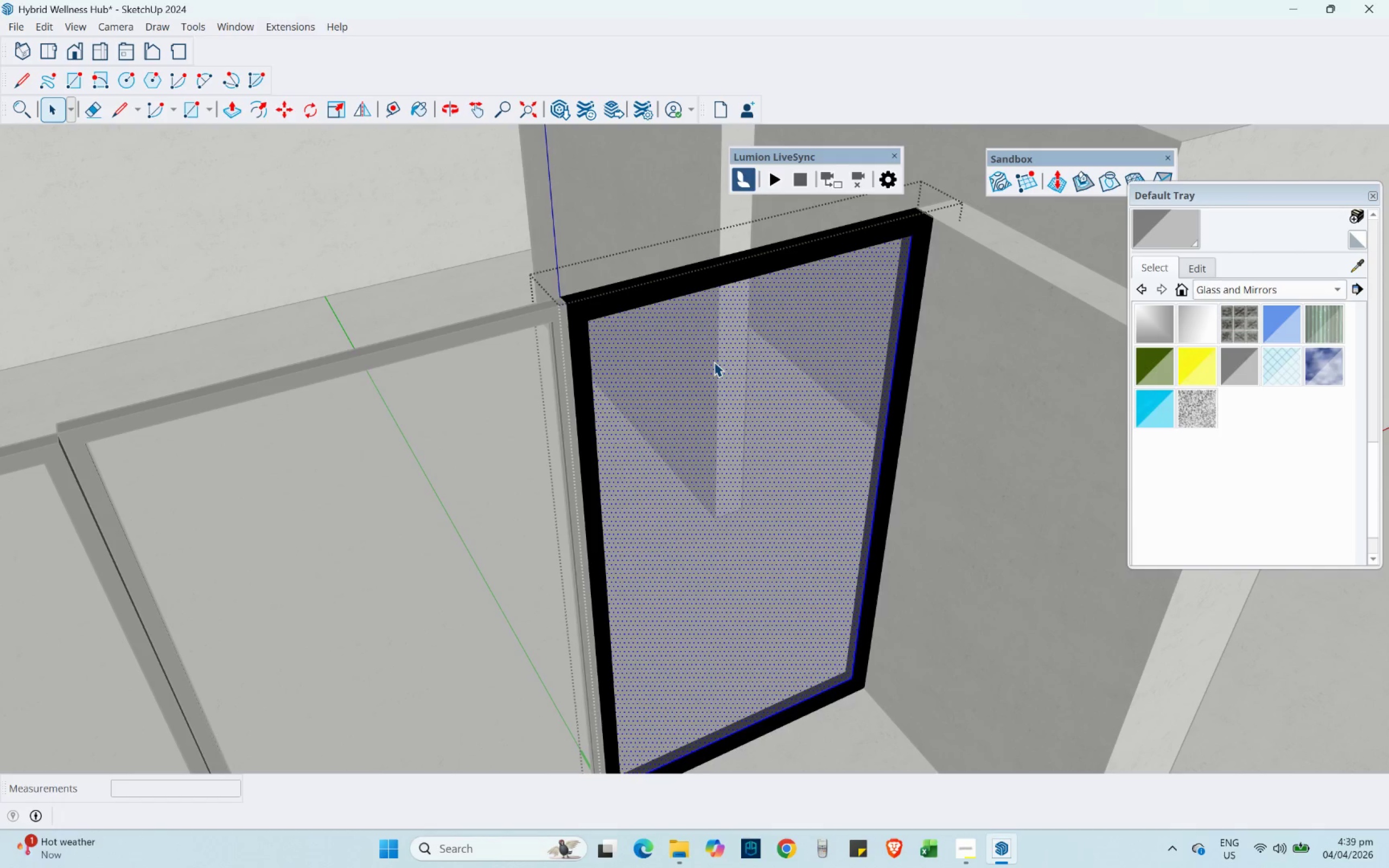 
right_click([714, 362])
 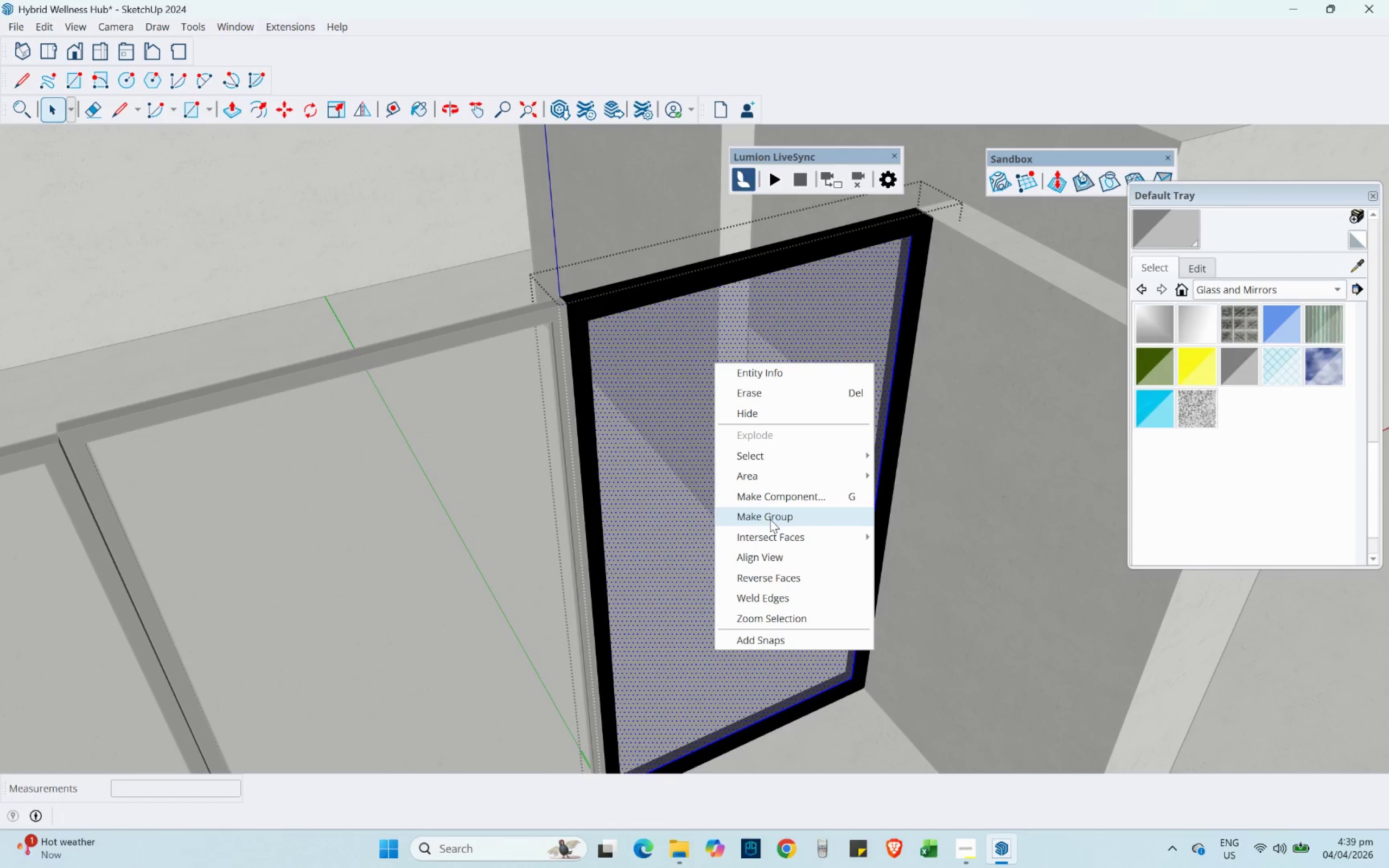 
scroll: coordinate [762, 380], scroll_direction: down, amount: 7.0
 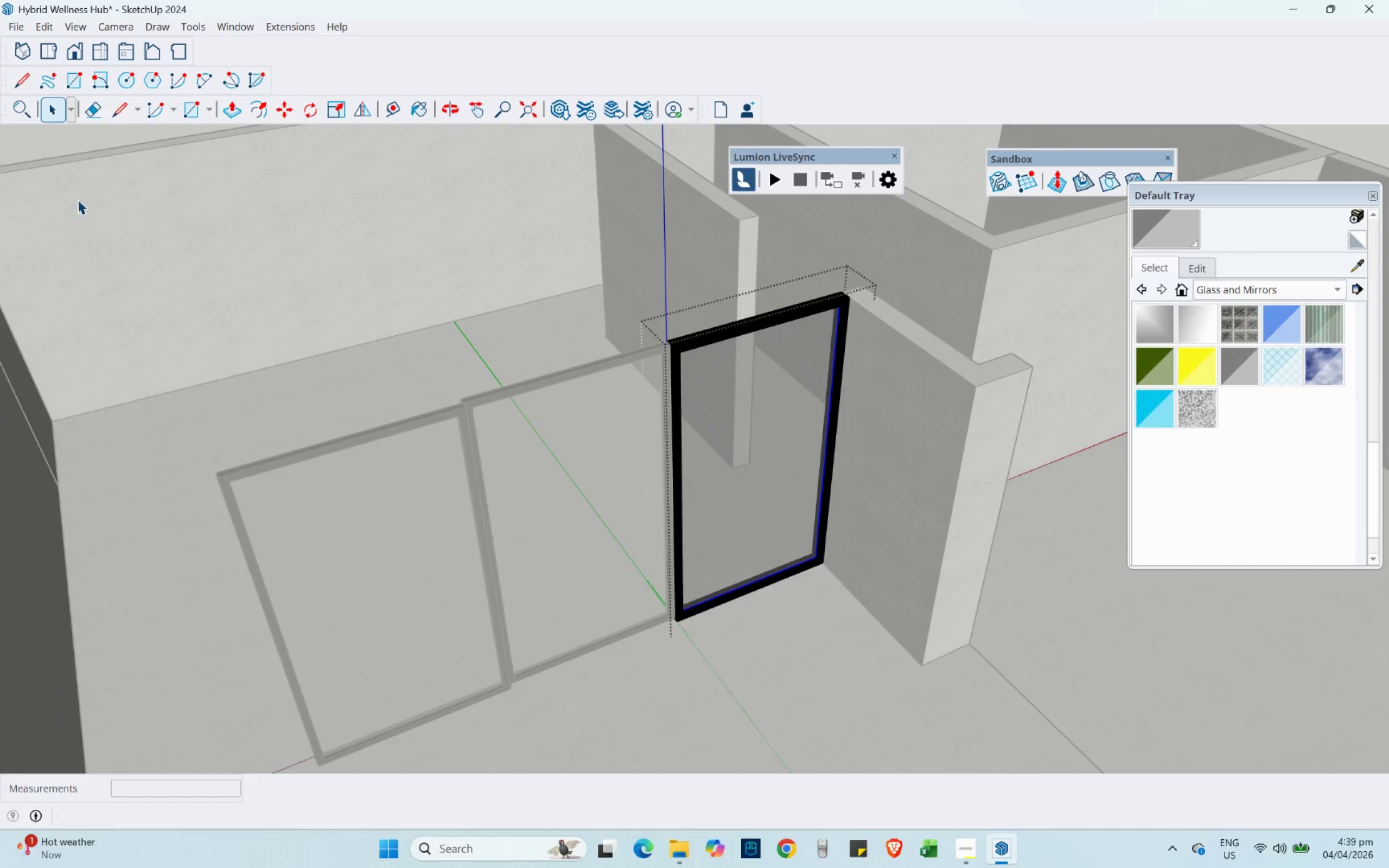 
left_click([94, 184])
 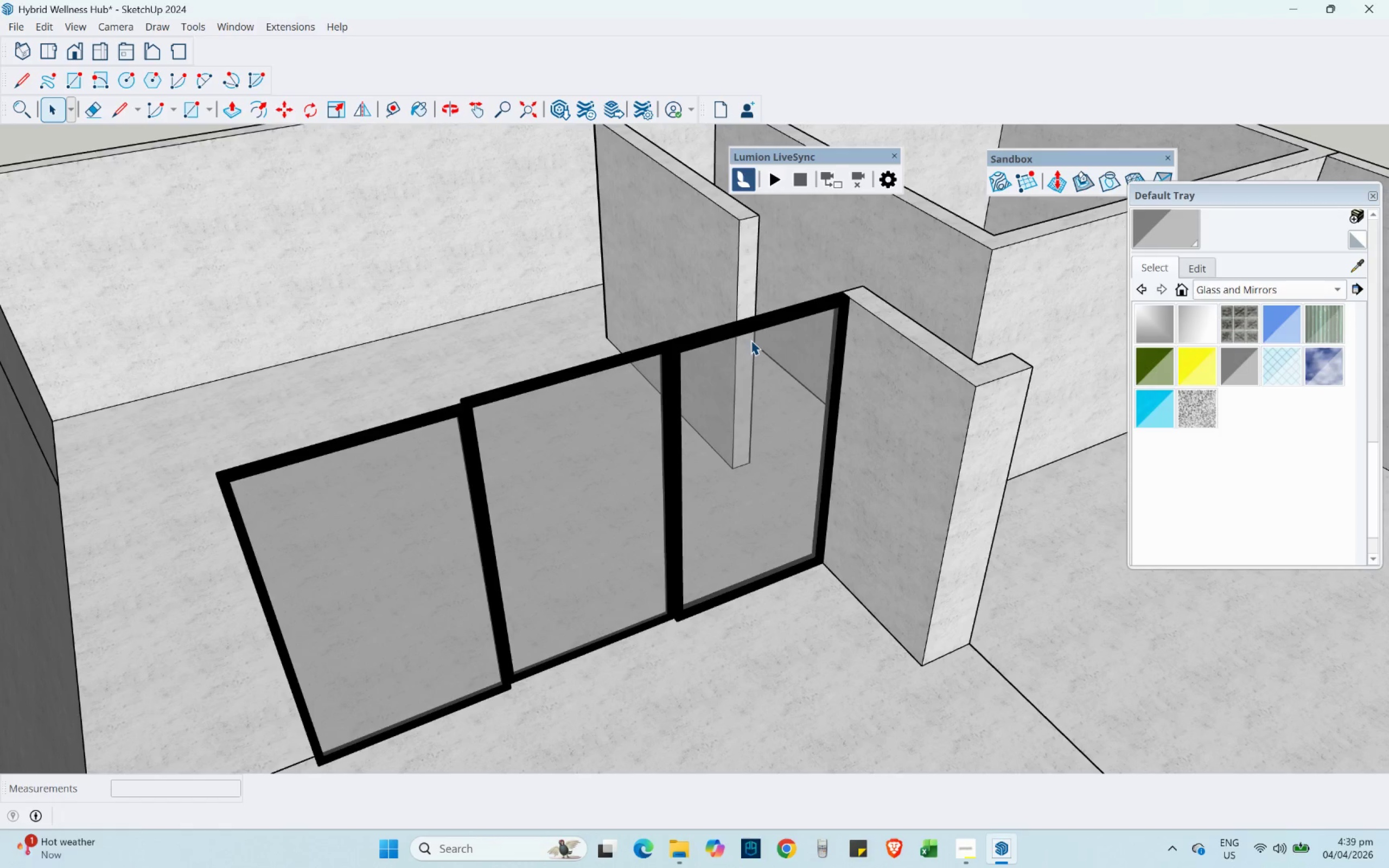 
left_click([751, 340])
 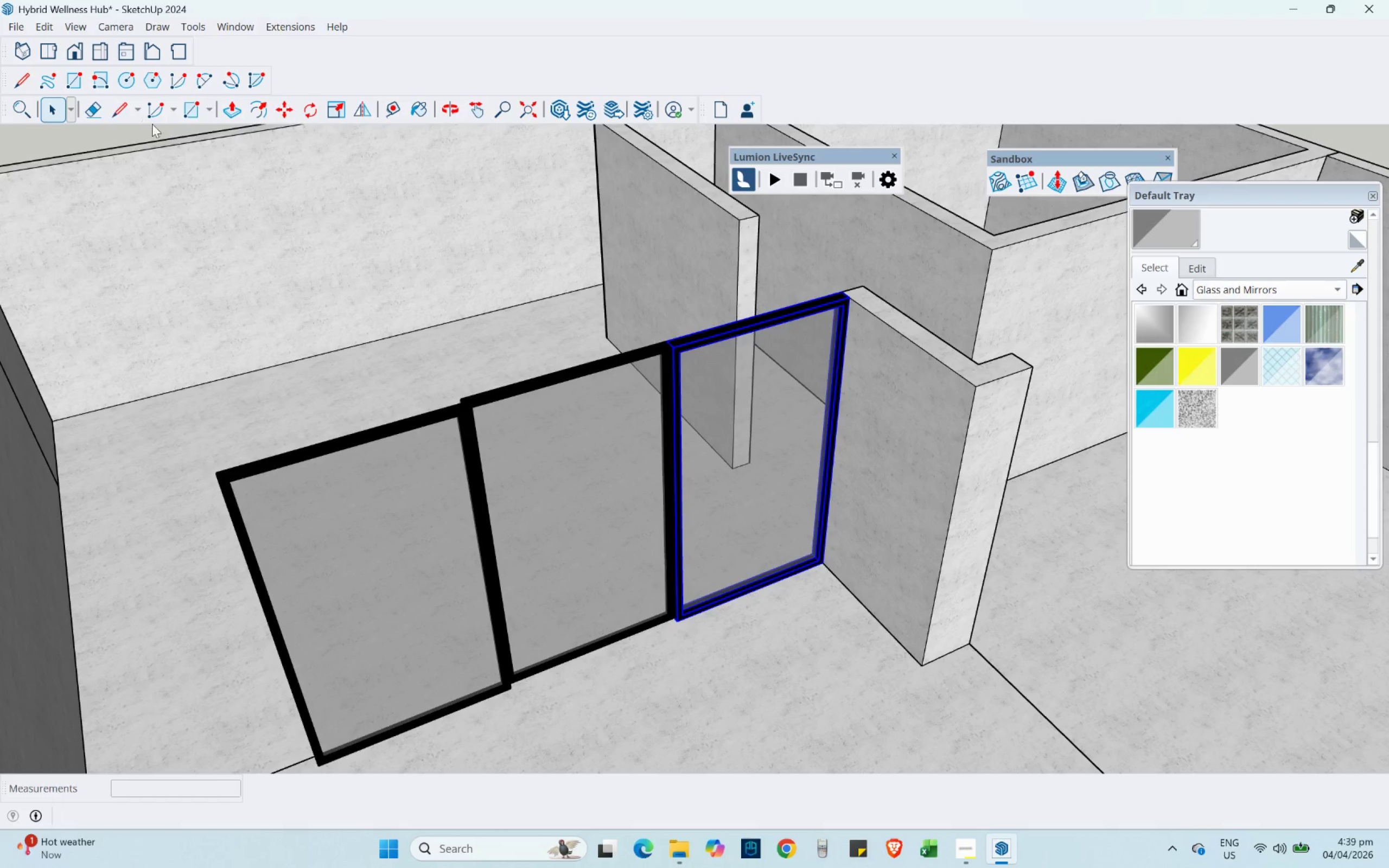 
left_click([284, 106])
 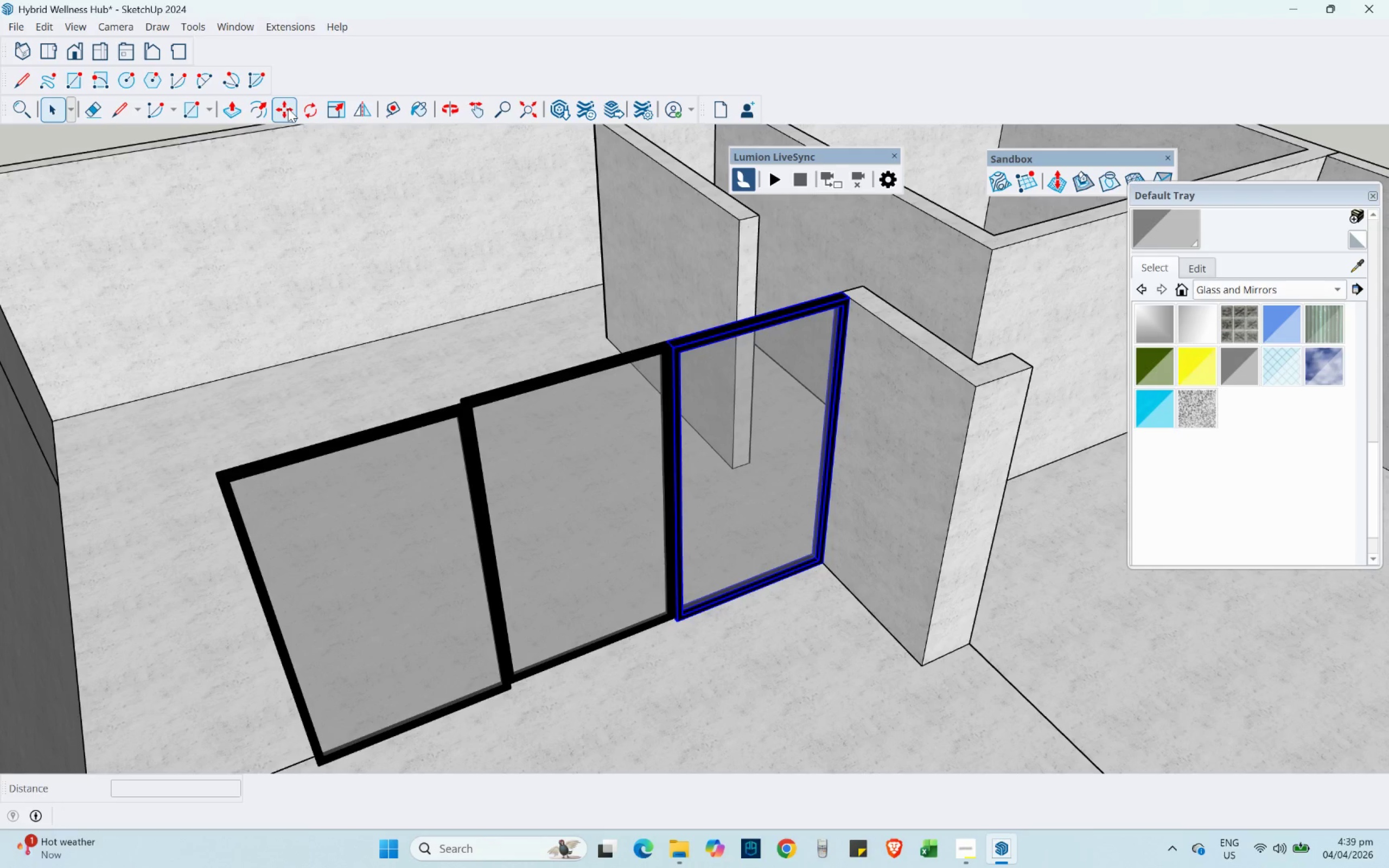 
key(Control+ControlLeft)
 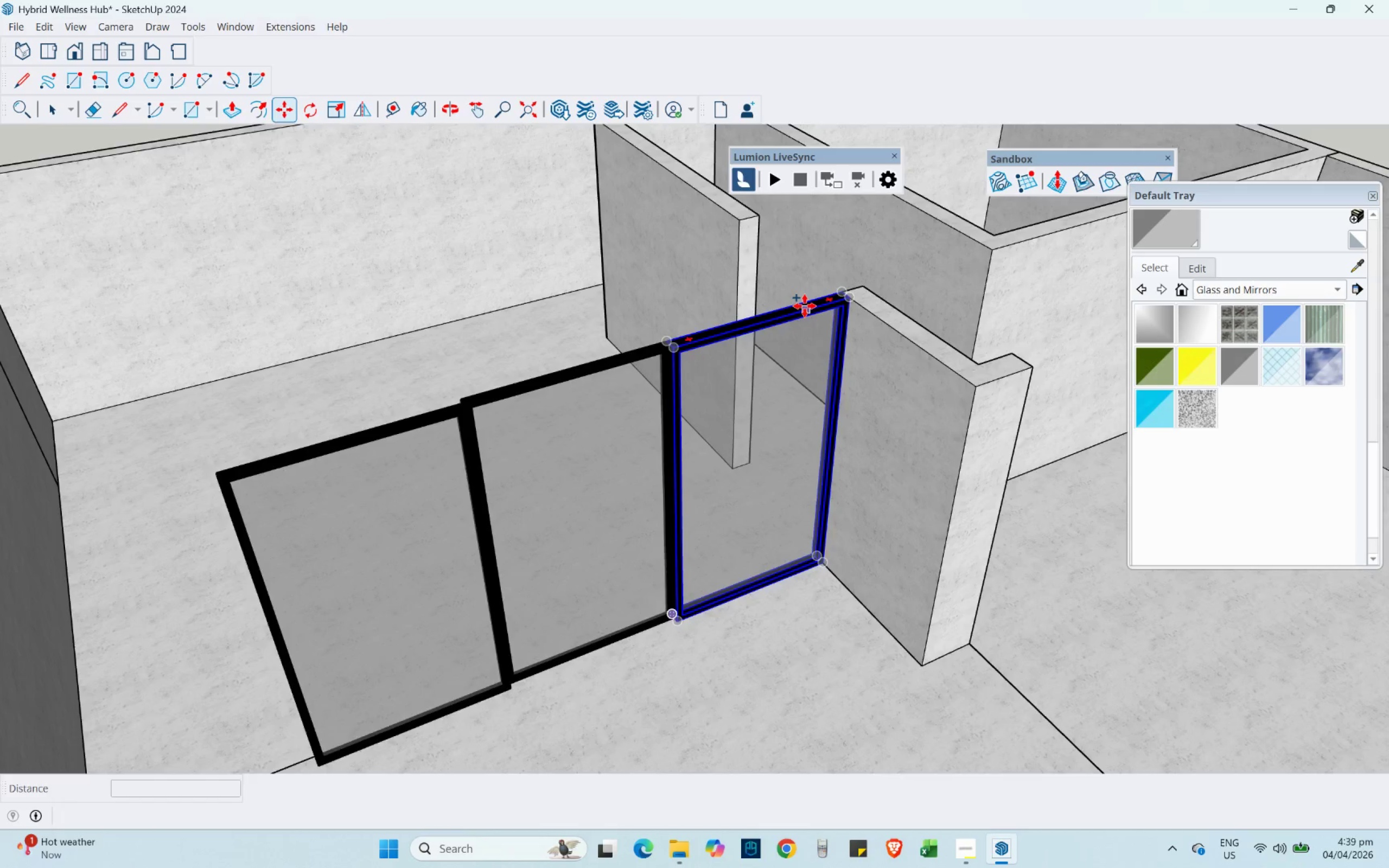 
scroll: coordinate [805, 306], scroll_direction: up, amount: 5.0
 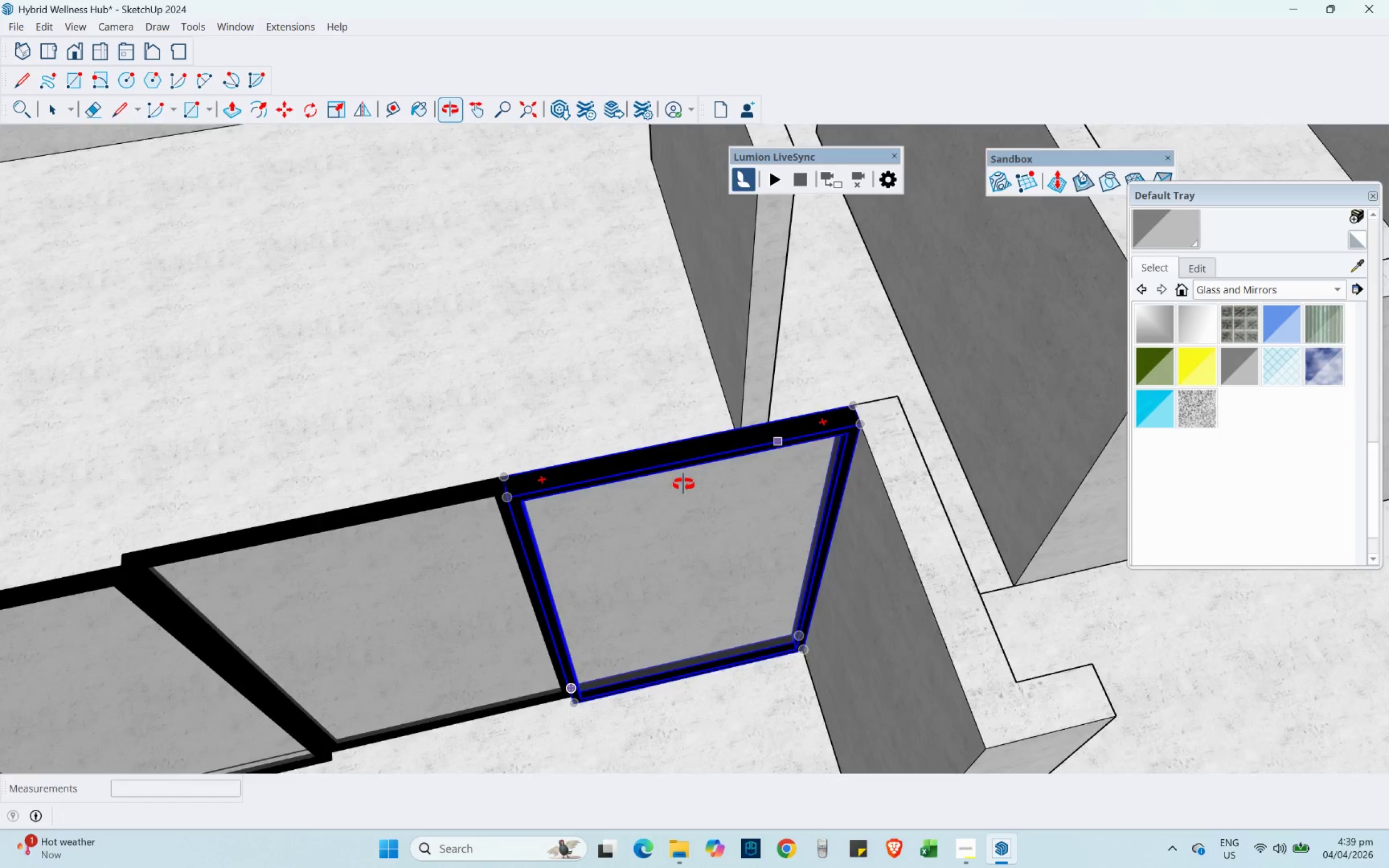 
hold_key(key=ShiftLeft, duration=0.72)
 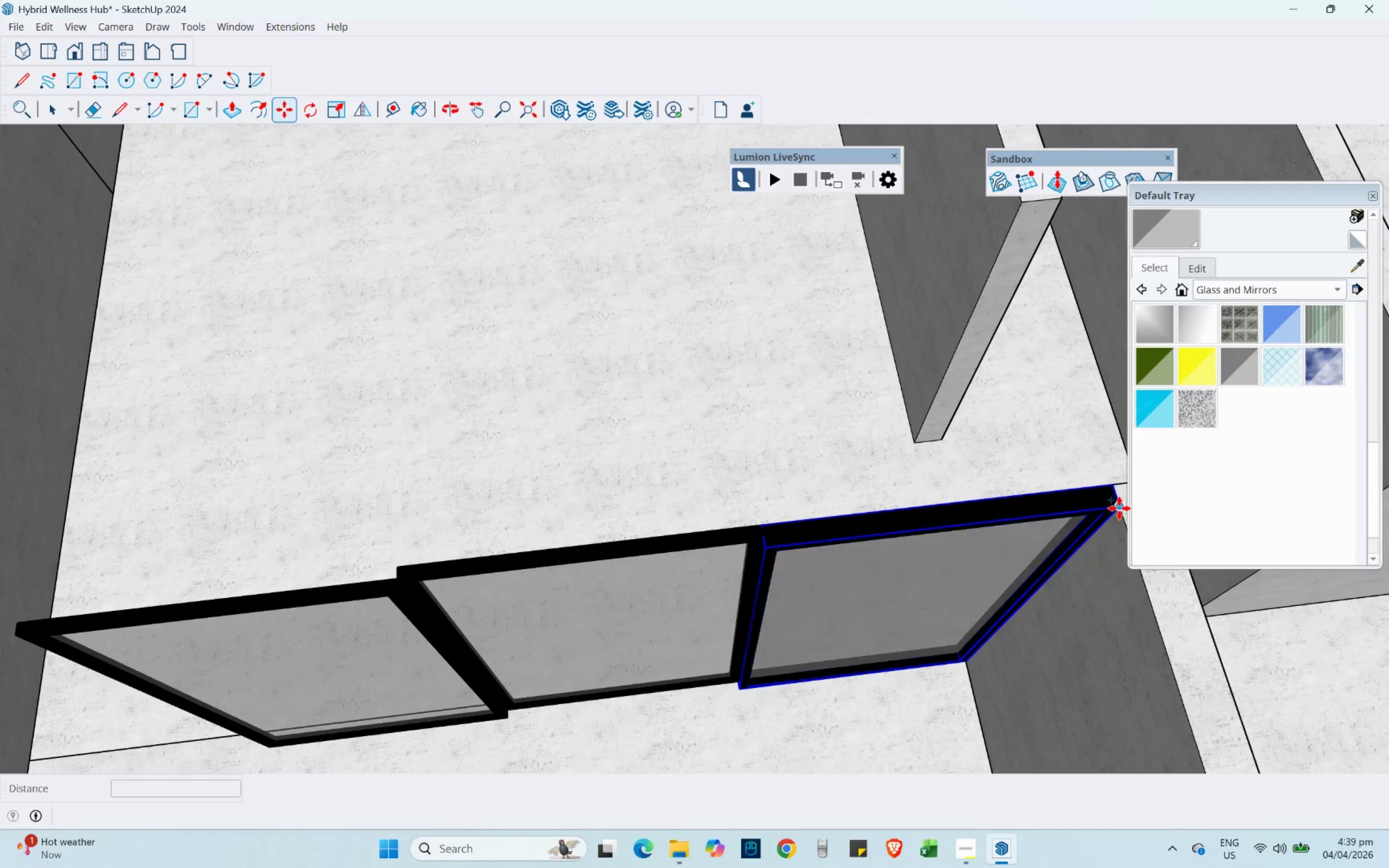 
hold_key(key=ShiftLeft, duration=0.48)
 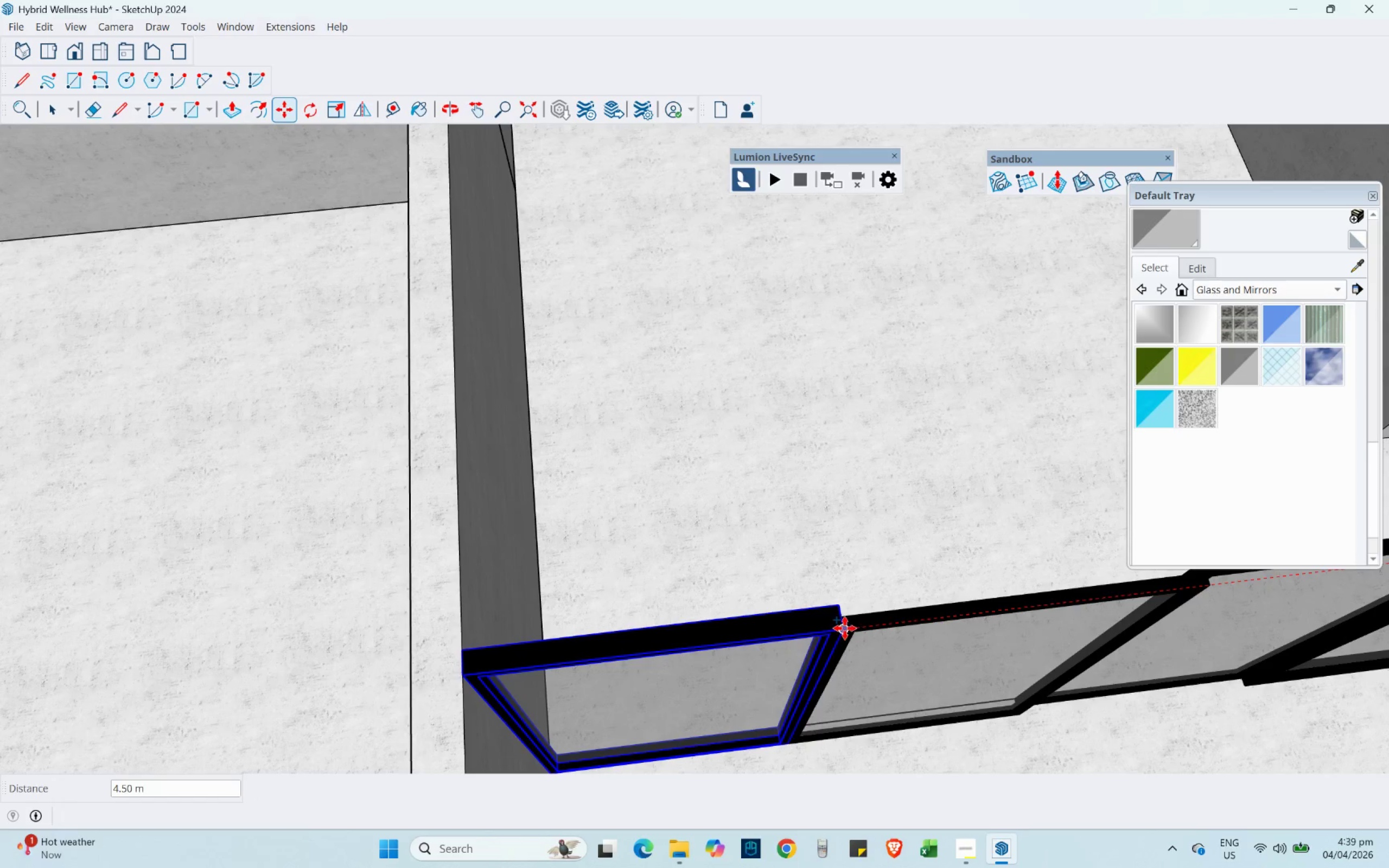 
left_click([845, 628])
 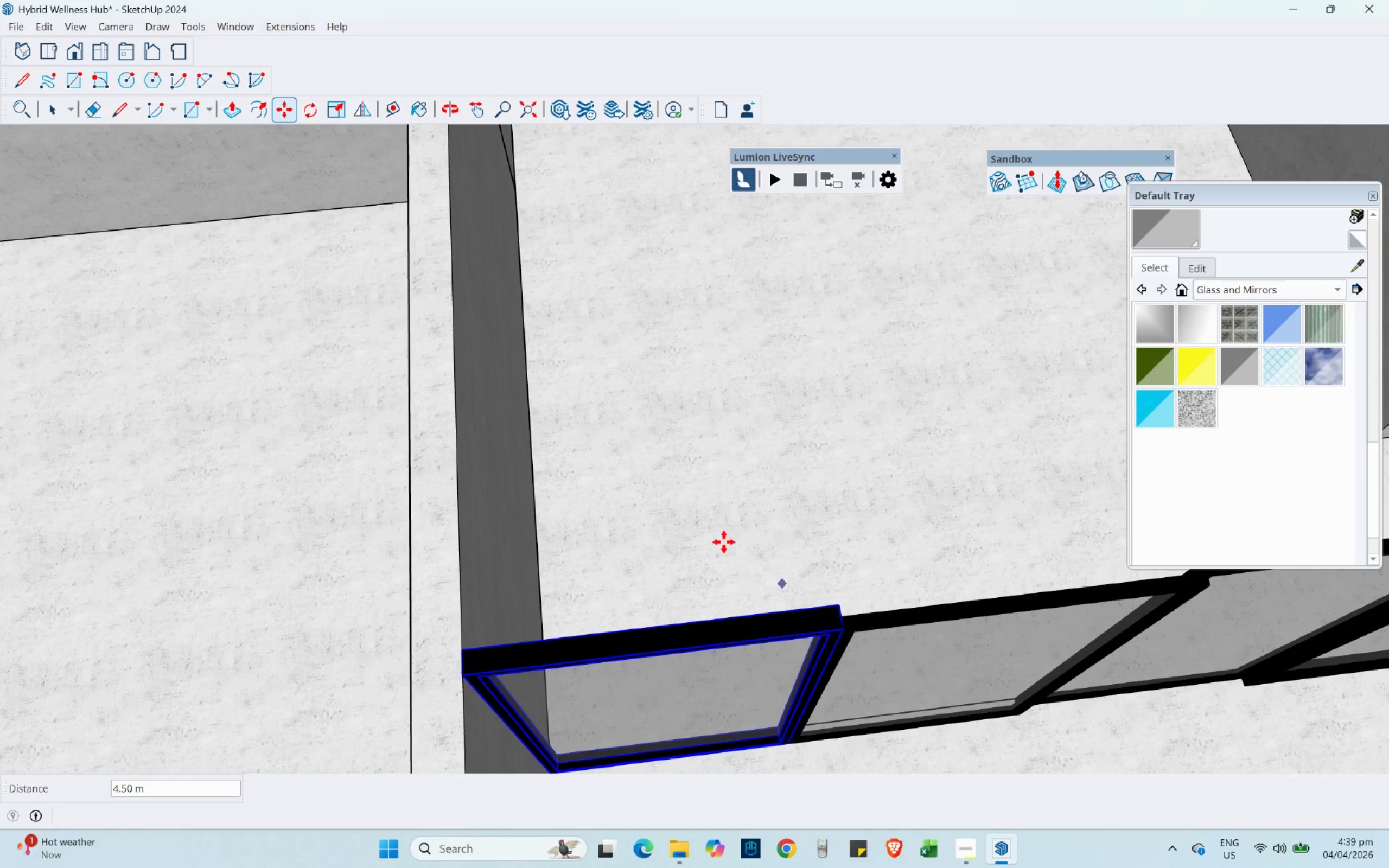 
scroll: coordinate [373, 356], scroll_direction: down, amount: 7.0
 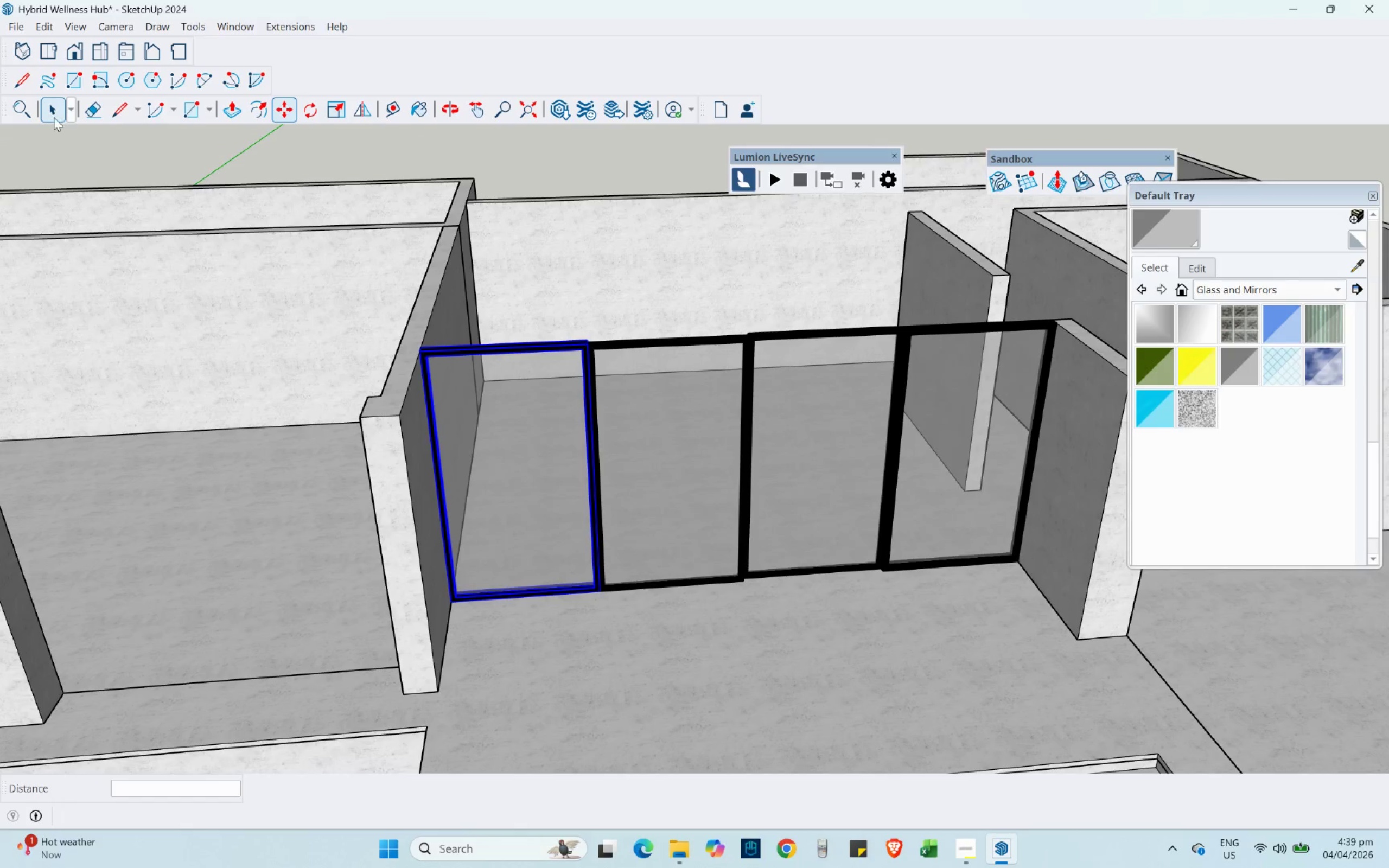 
left_click([51, 112])
 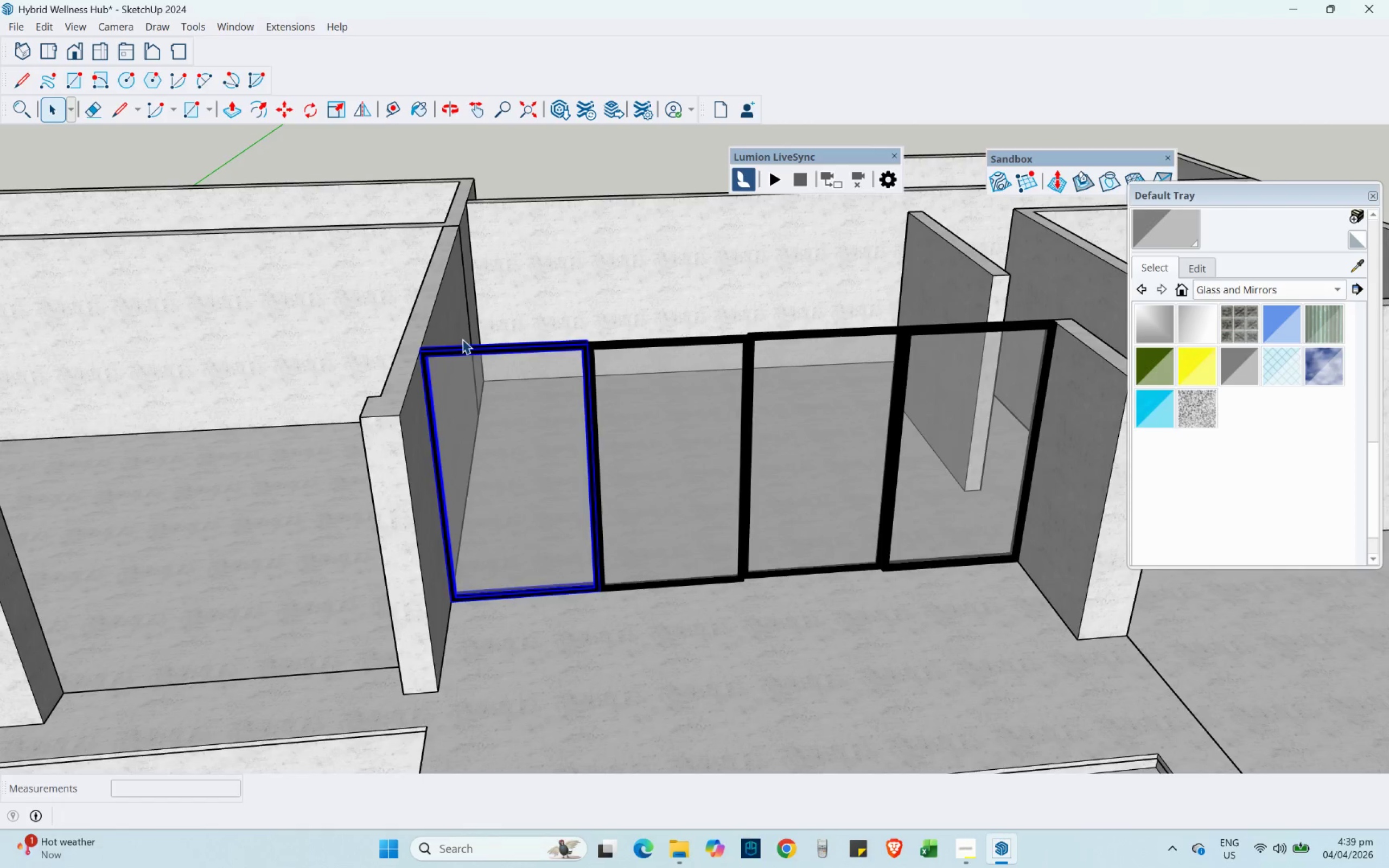 
left_click([551, 189])
 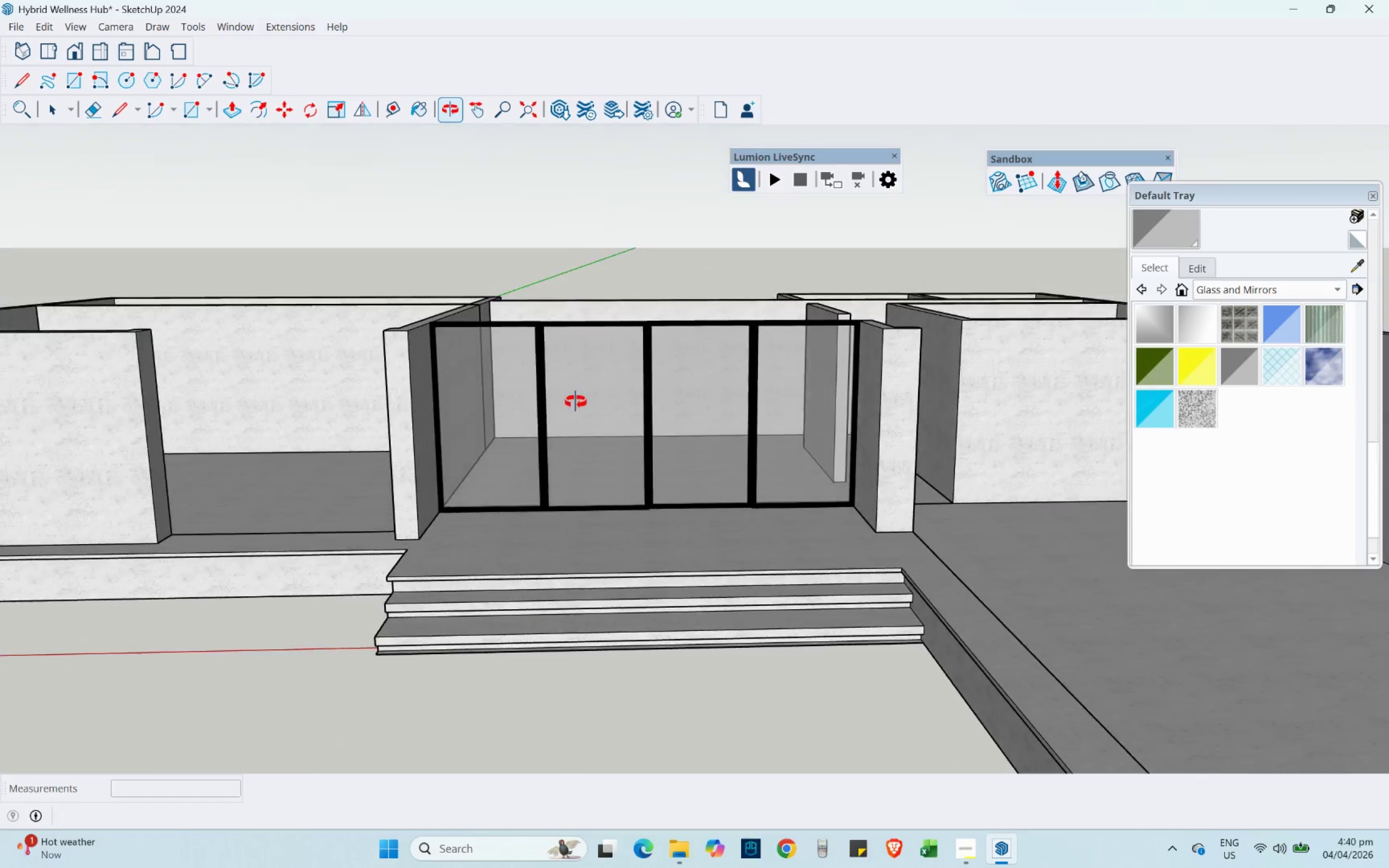 
scroll: coordinate [454, 469], scroll_direction: down, amount: 4.0
 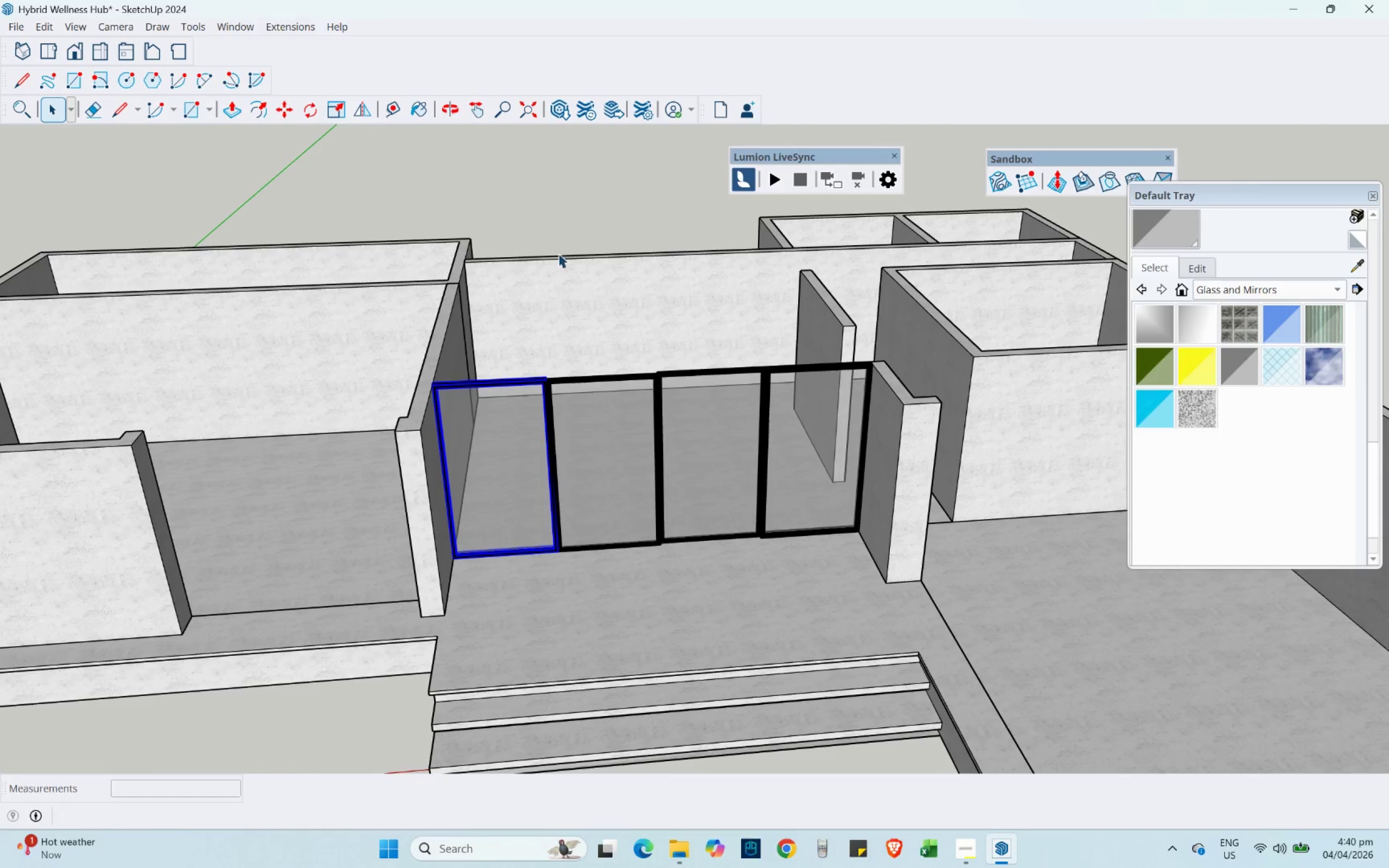 
scroll: coordinate [659, 393], scroll_direction: up, amount: 7.0
 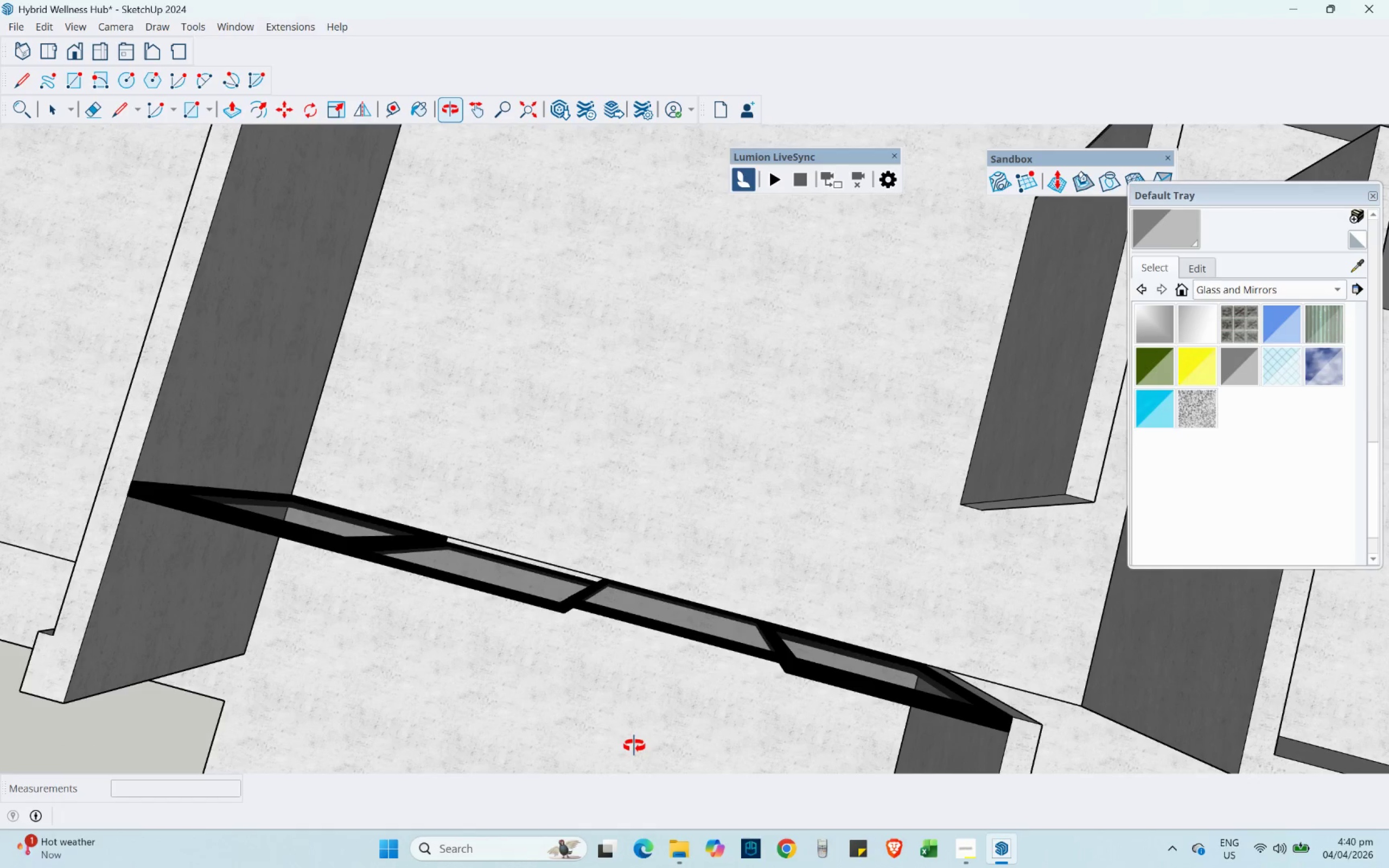 
scroll: coordinate [543, 446], scroll_direction: down, amount: 12.0
 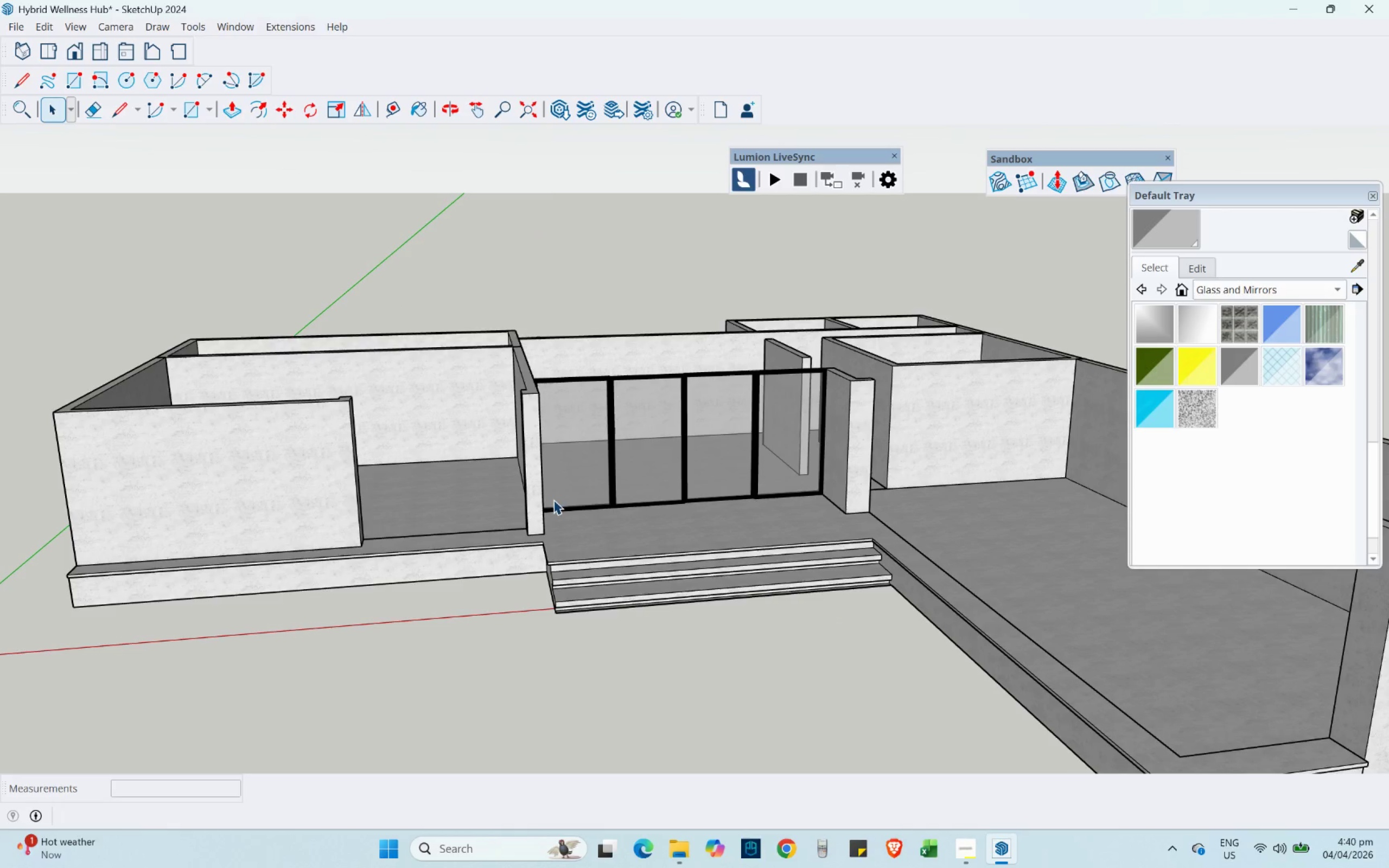 
scroll: coordinate [534, 454], scroll_direction: up, amount: 5.0
 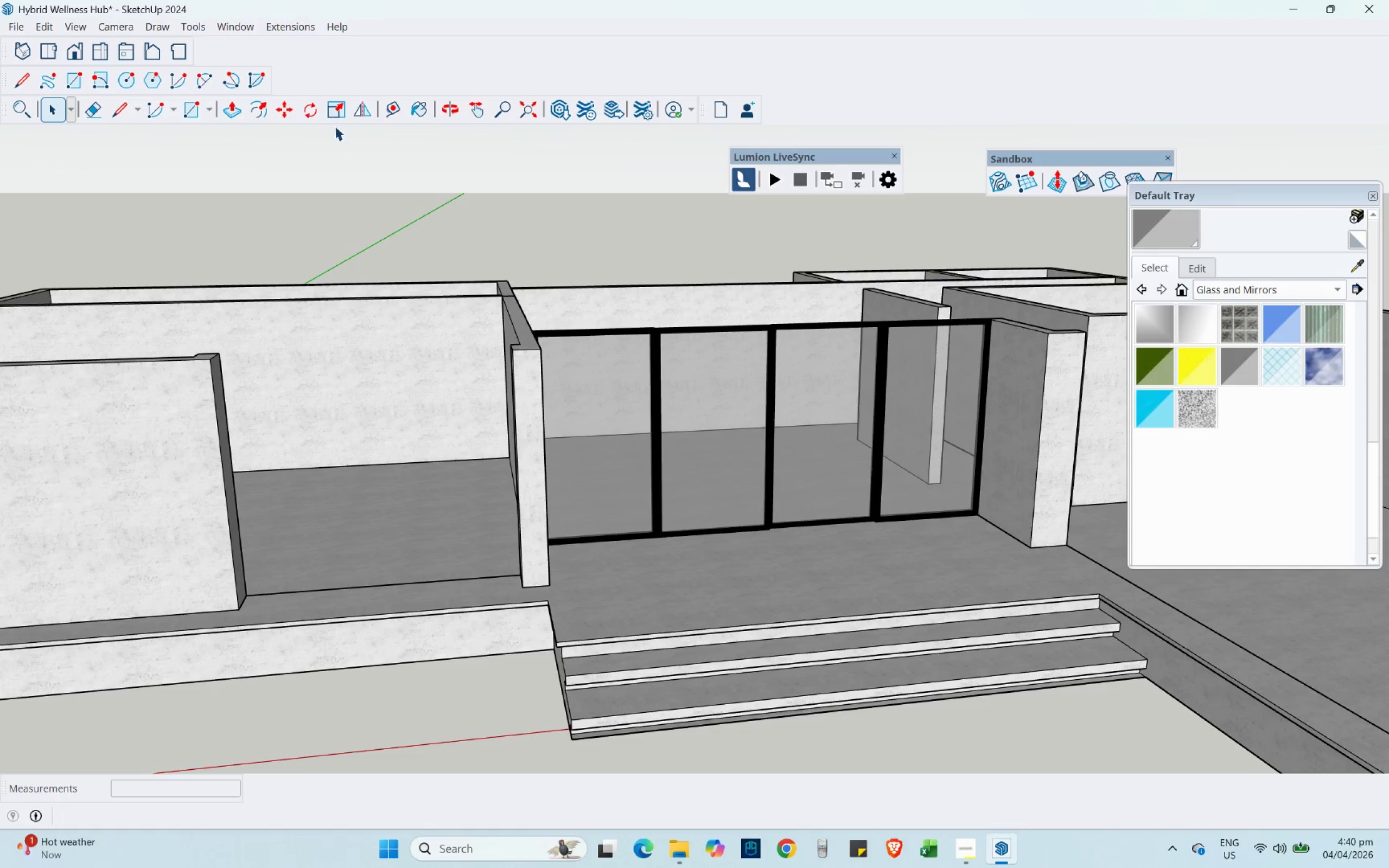 
left_click([388, 110])
 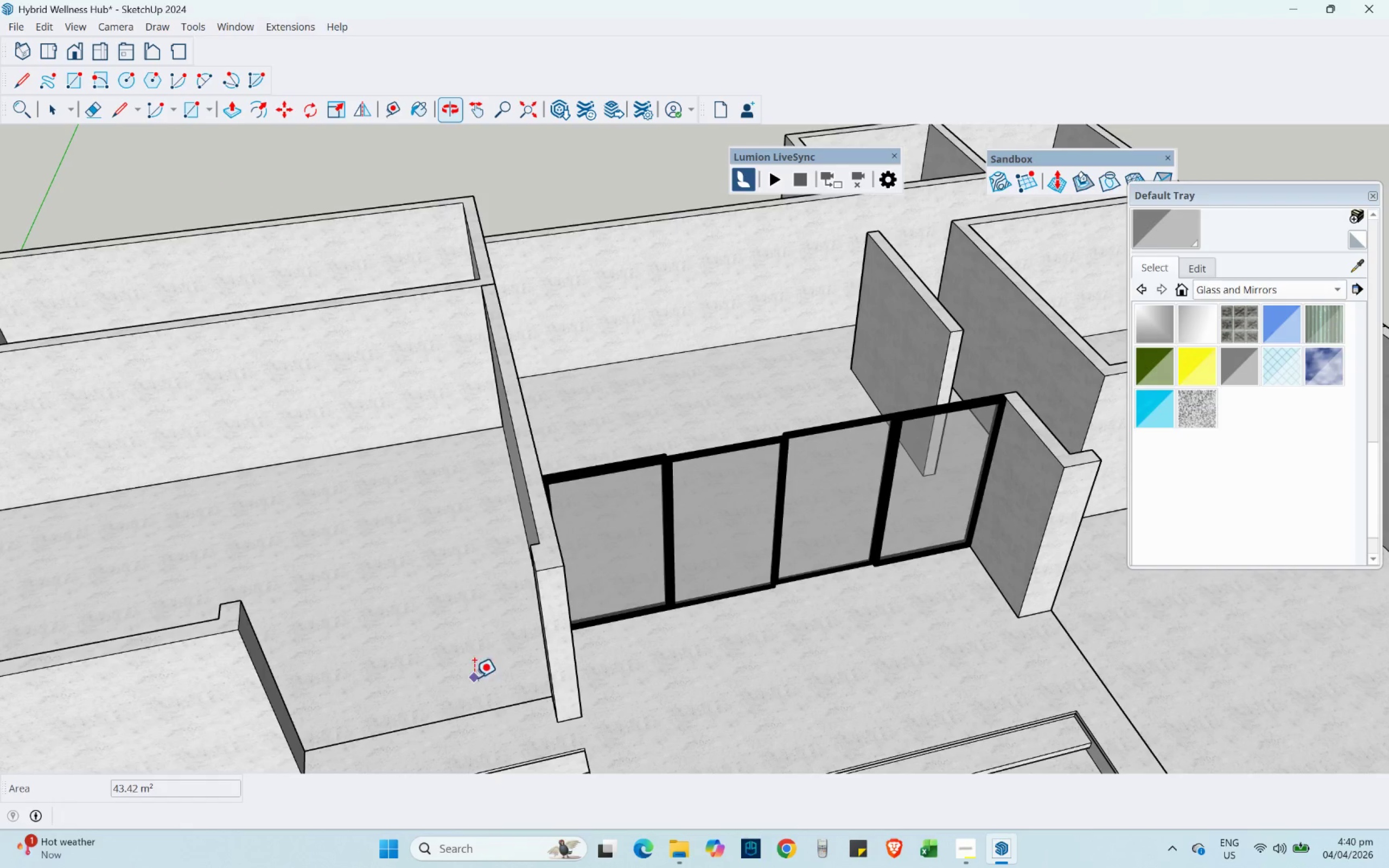 
hold_key(key=ShiftLeft, duration=0.48)
 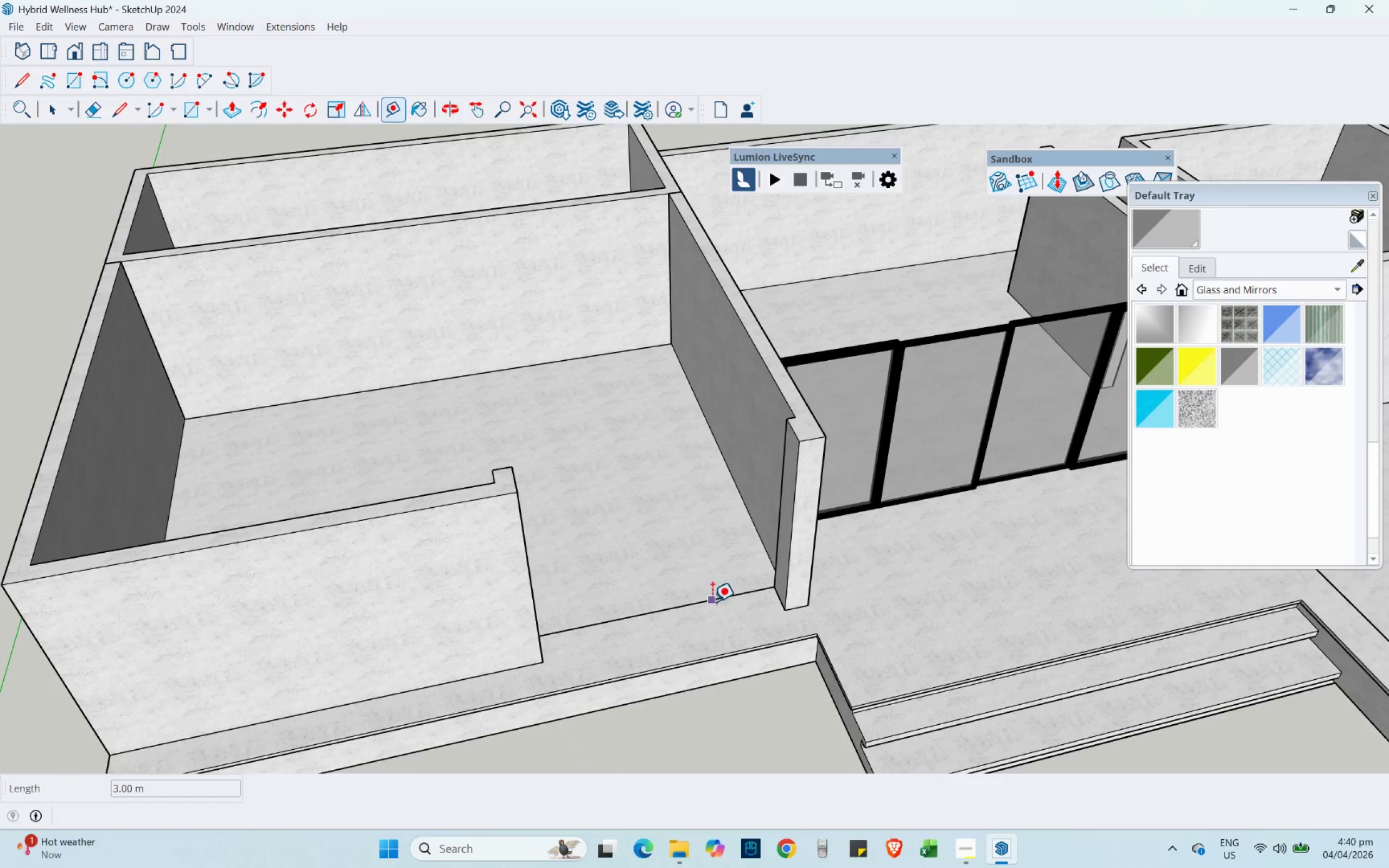 
scroll: coordinate [720, 601], scroll_direction: up, amount: 4.0
 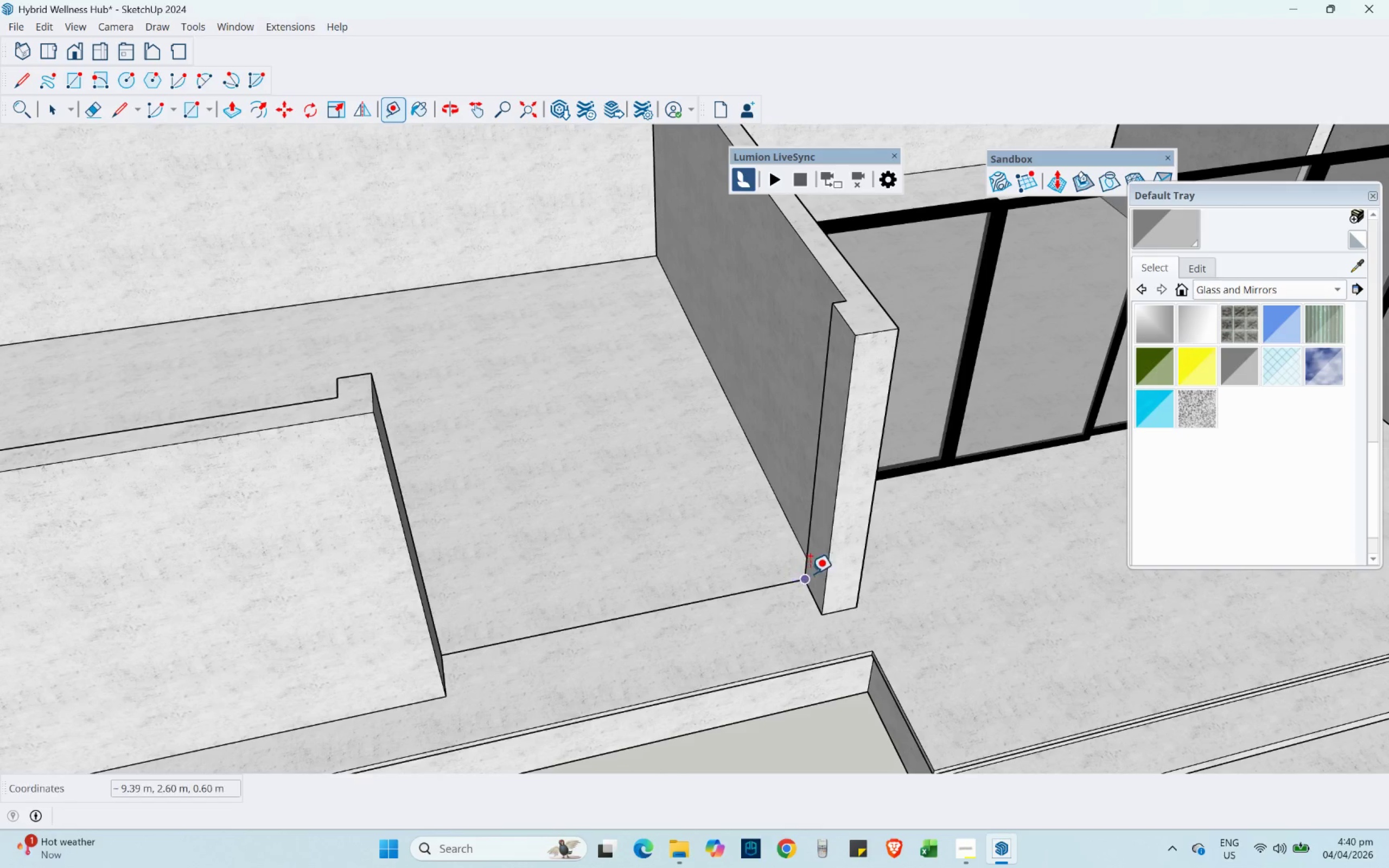 
left_click([810, 573])
 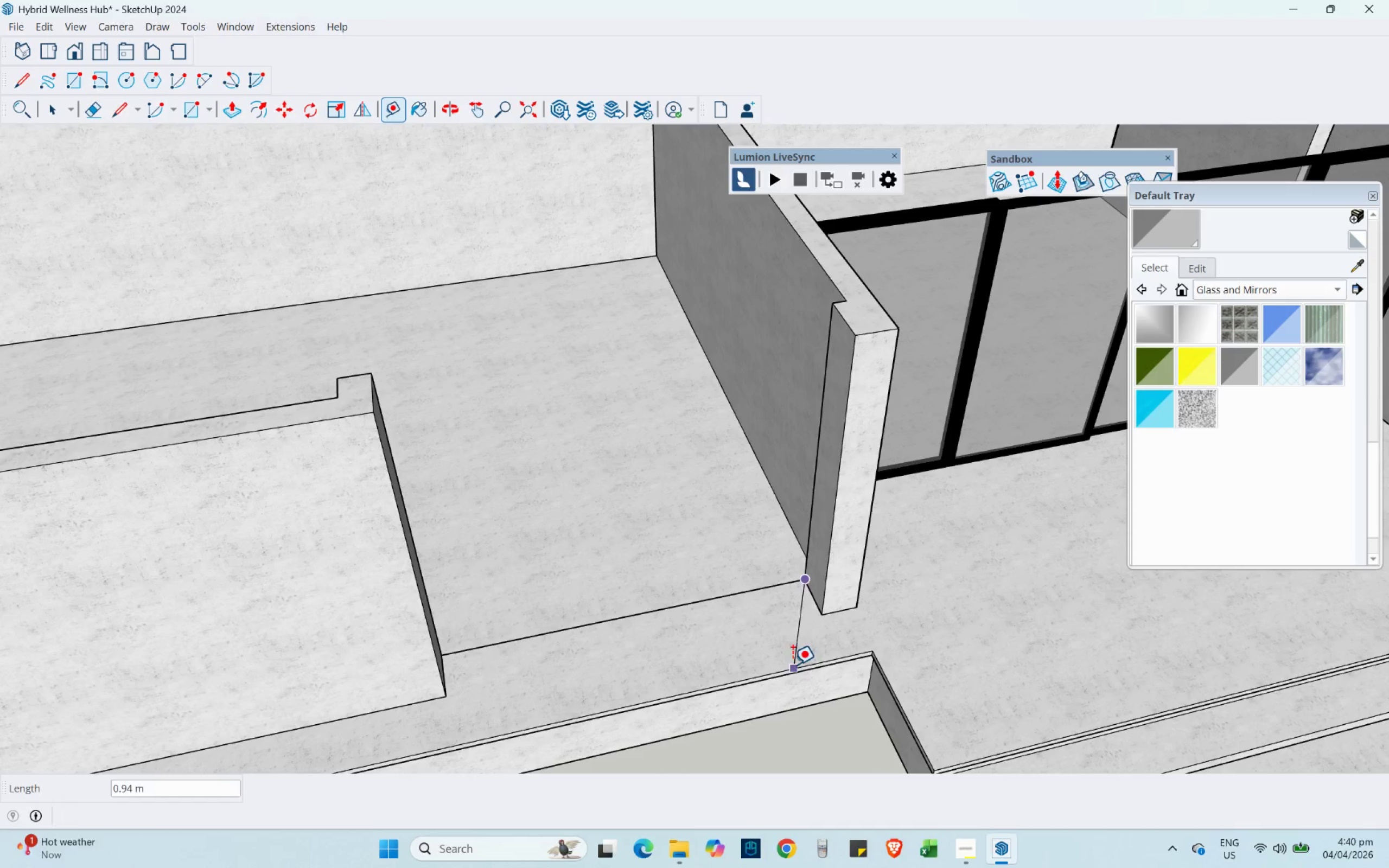 
wait(7.83)
 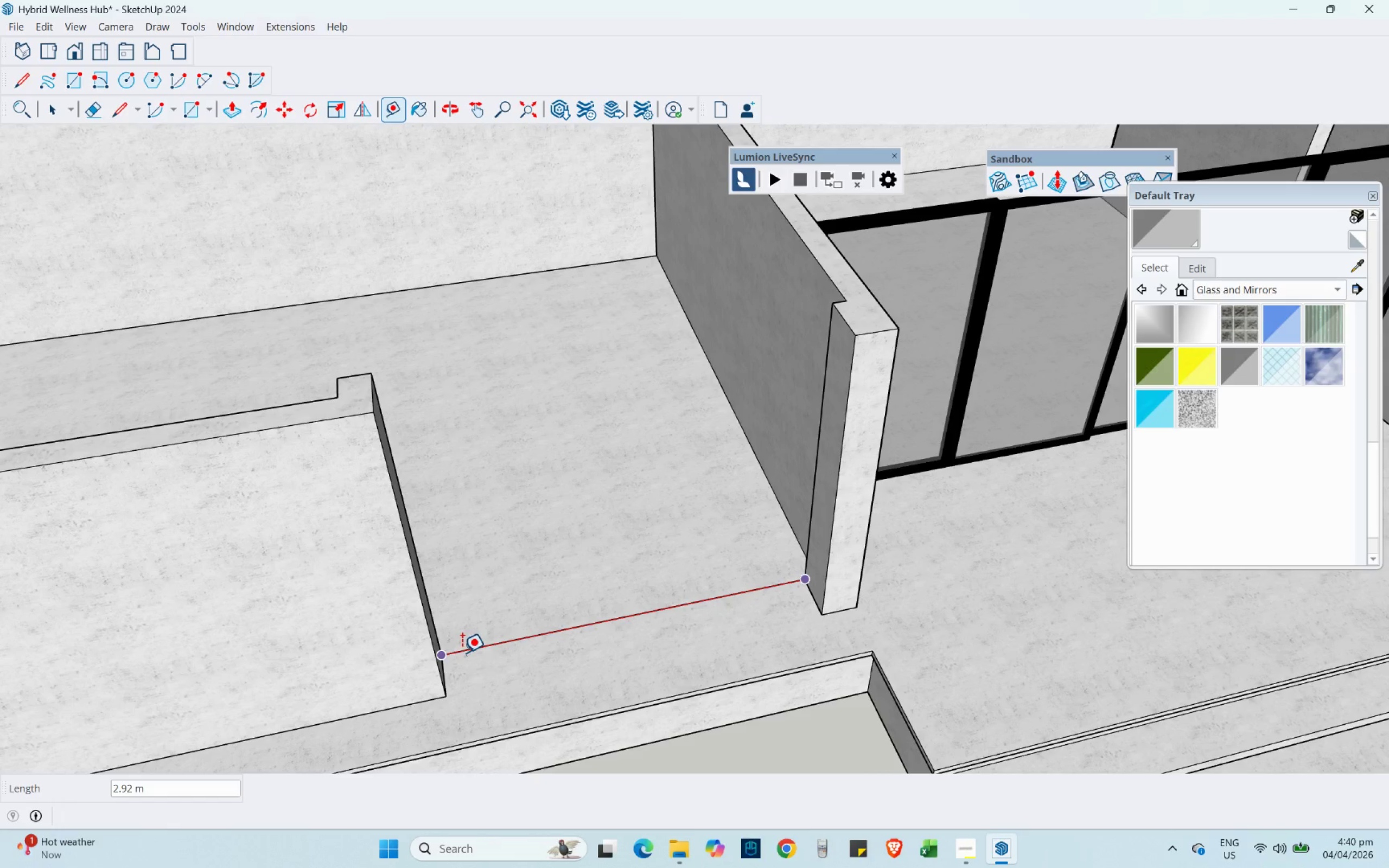 
left_click([50, 107])
 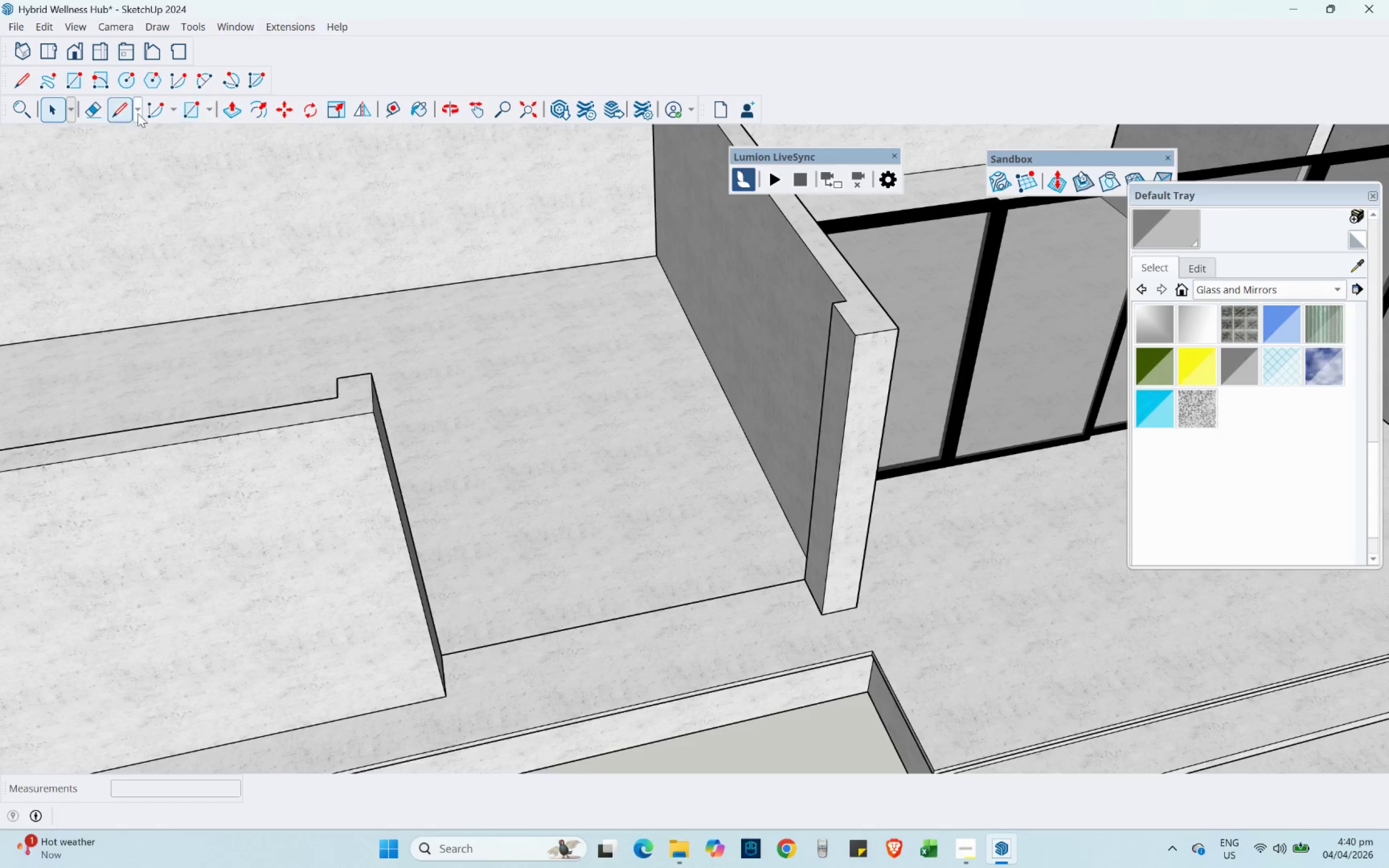 
left_click([116, 110])
 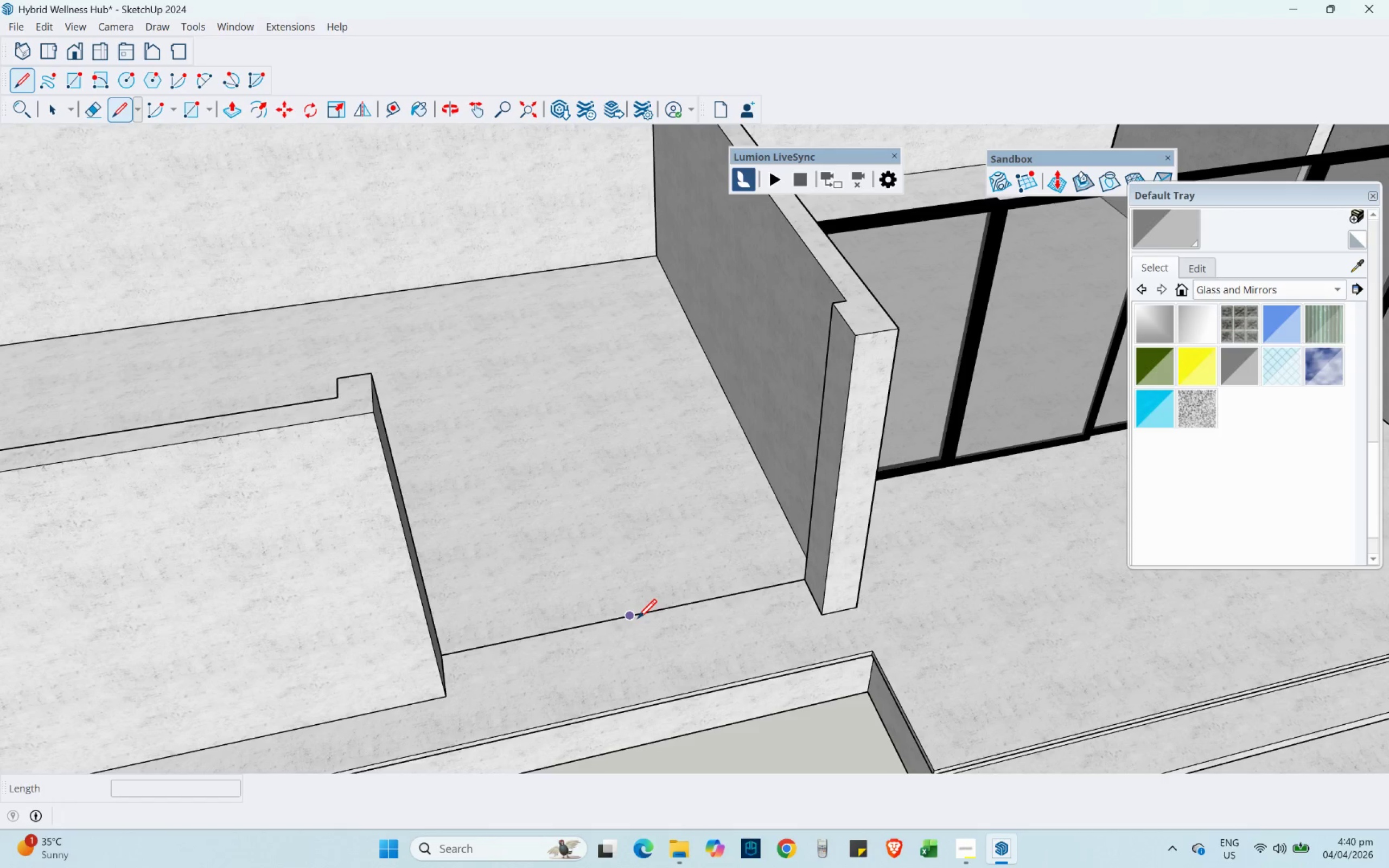 
left_click_drag(start_coordinate=[638, 618], to_coordinate=[633, 609])
 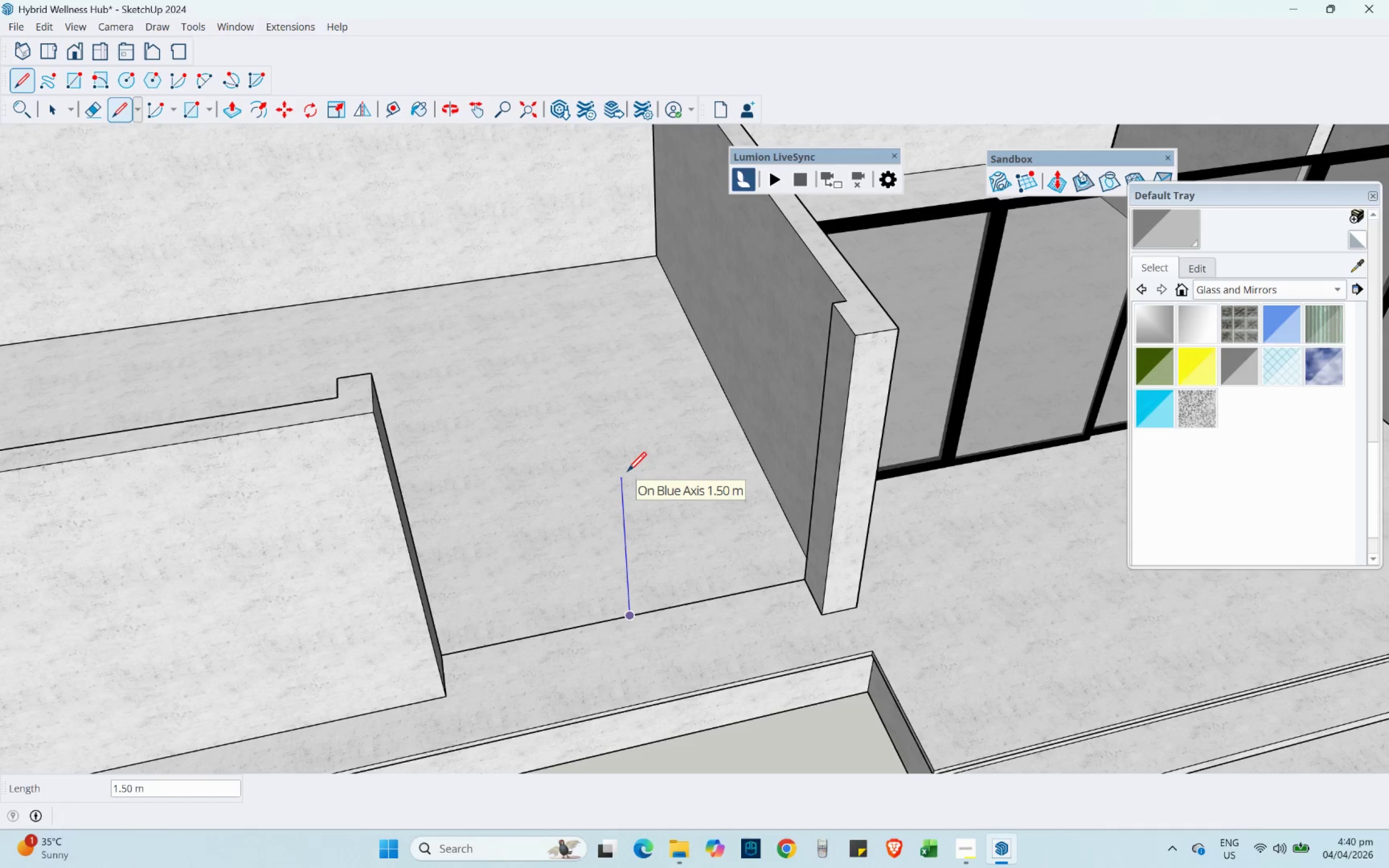 
hold_key(key=ShiftLeft, duration=1.5)
 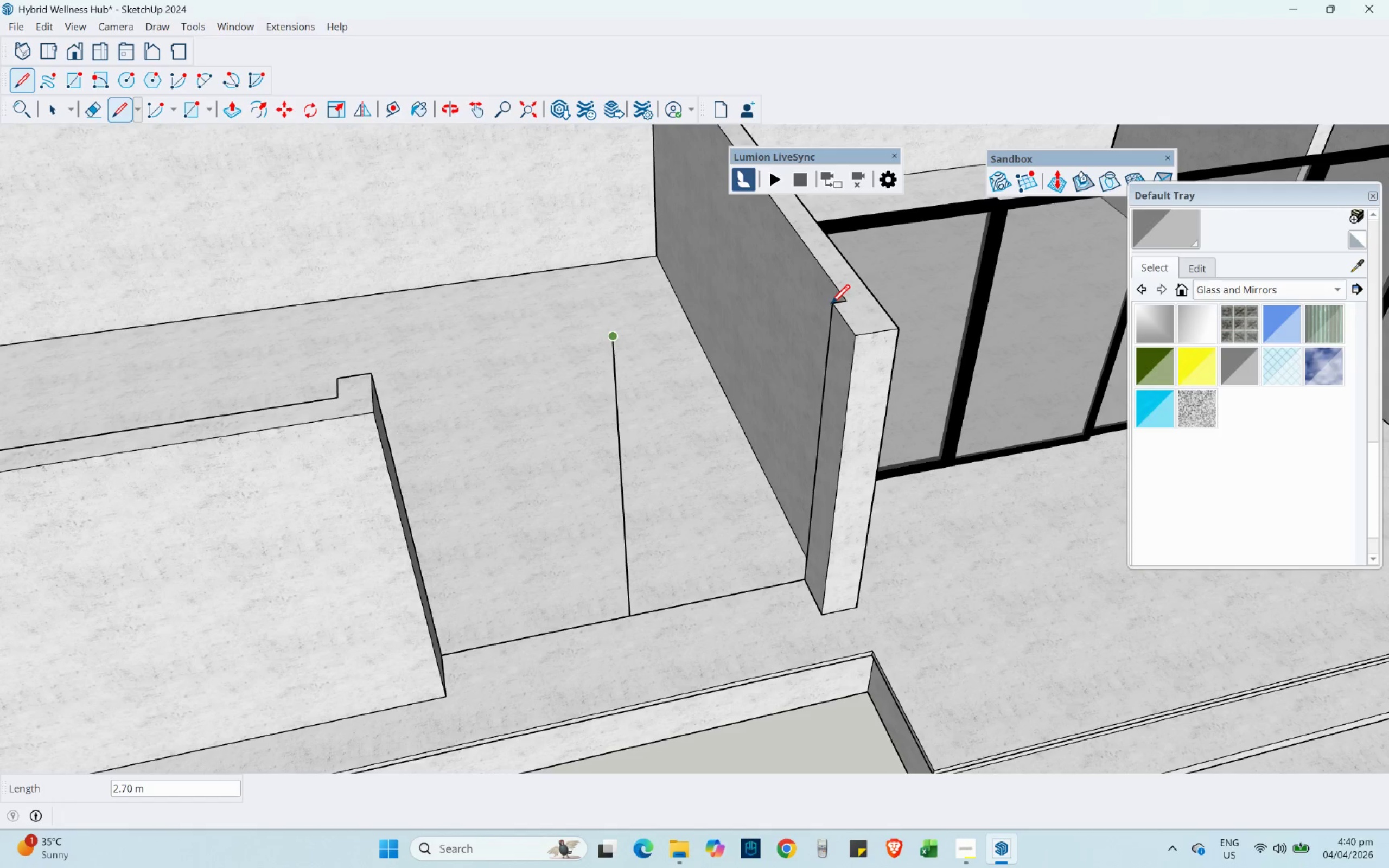 
hold_key(key=ShiftLeft, duration=0.59)
left_click([831, 303])
 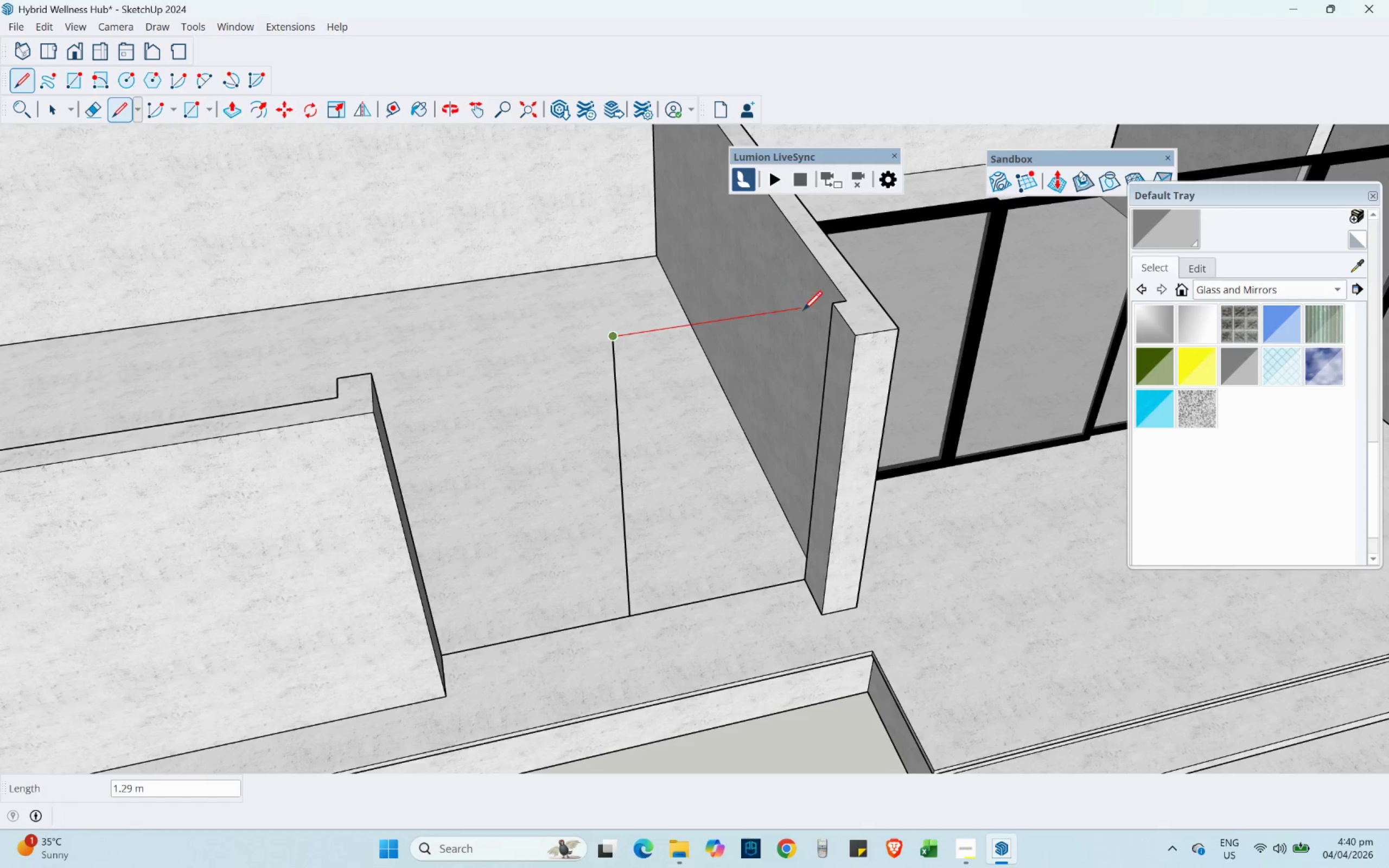 
hold_key(key=ShiftLeft, duration=1.5)
 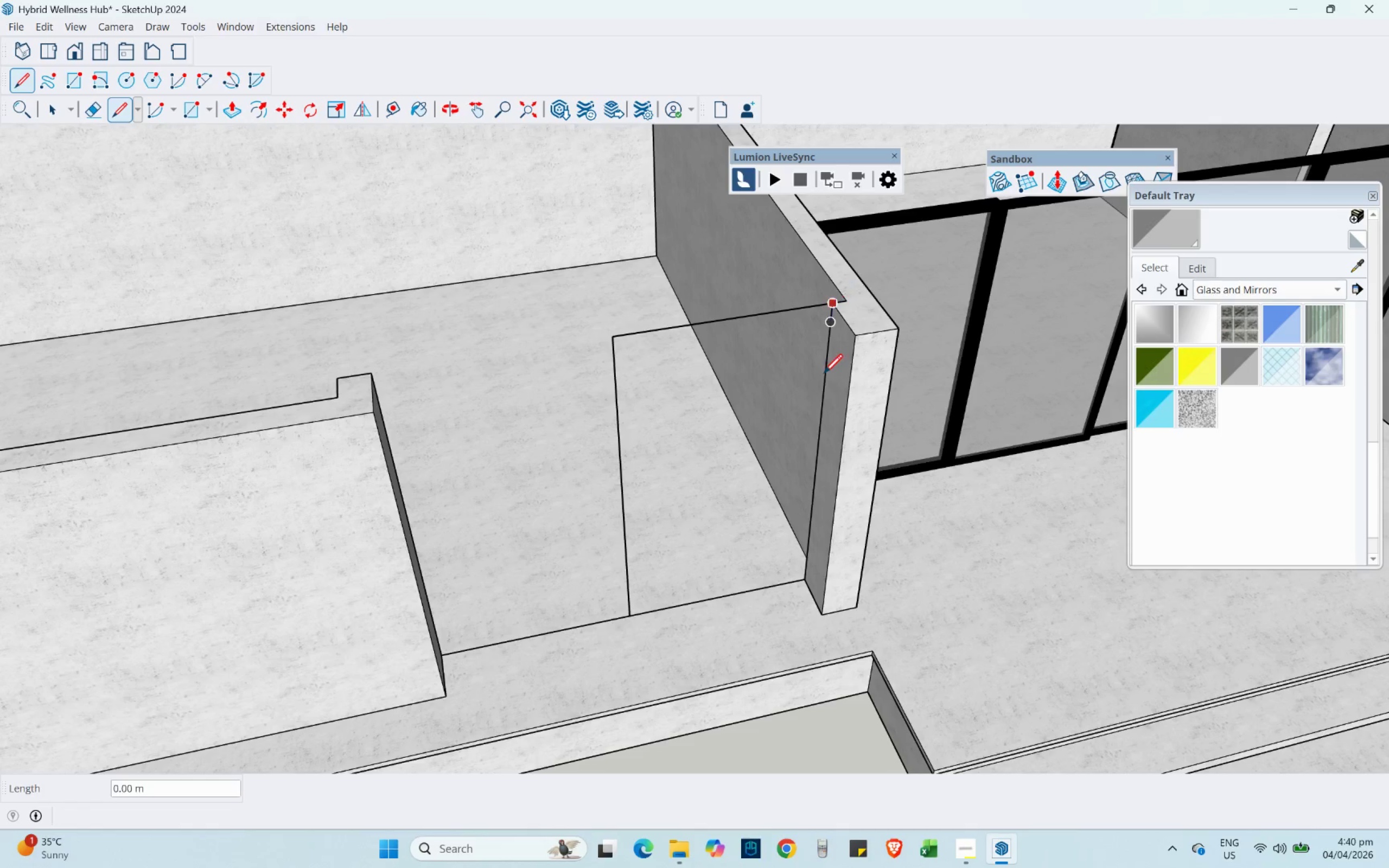 
hold_key(key=ShiftLeft, duration=0.39)
left_click([835, 301])
 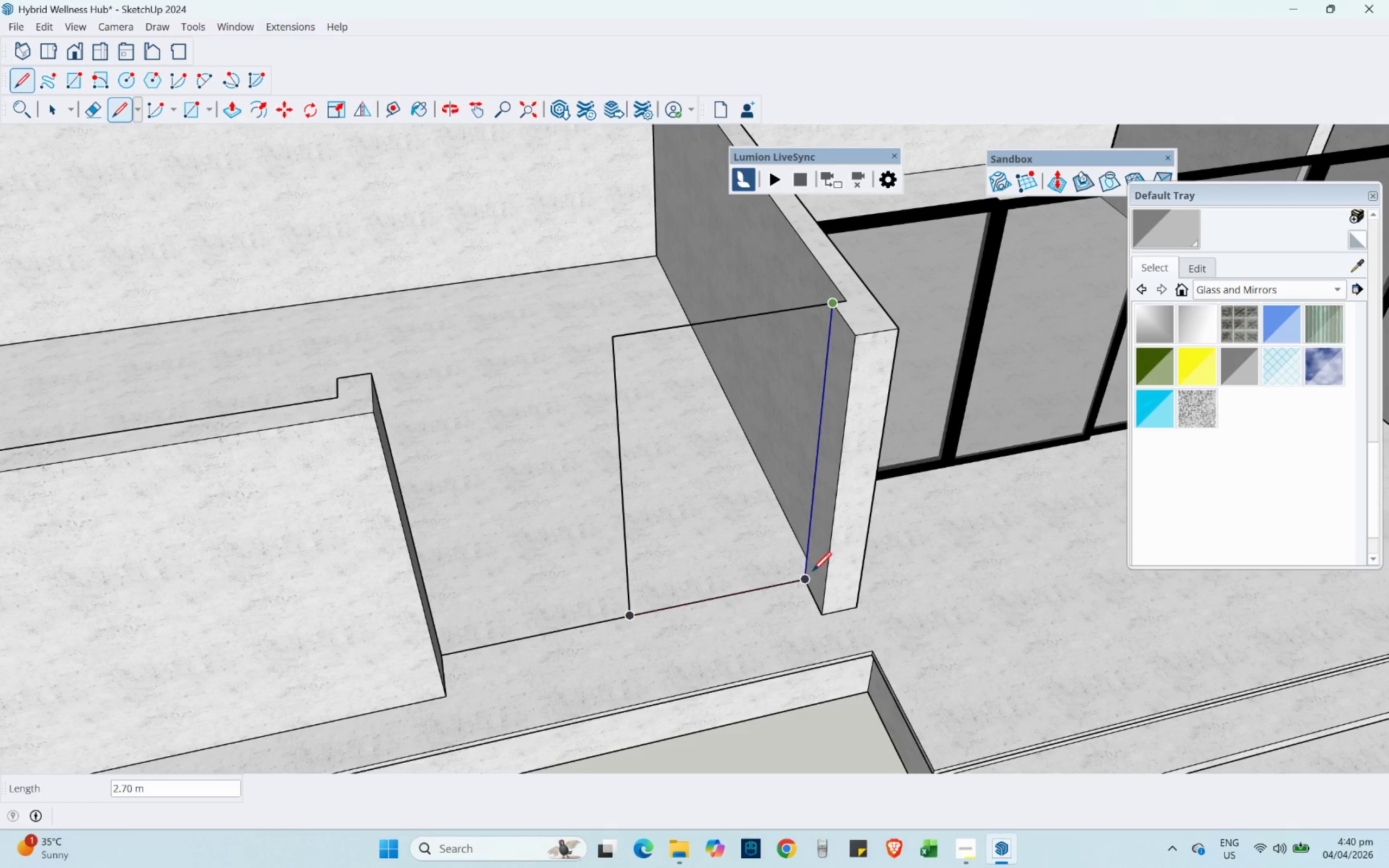 
left_click([812, 571])
 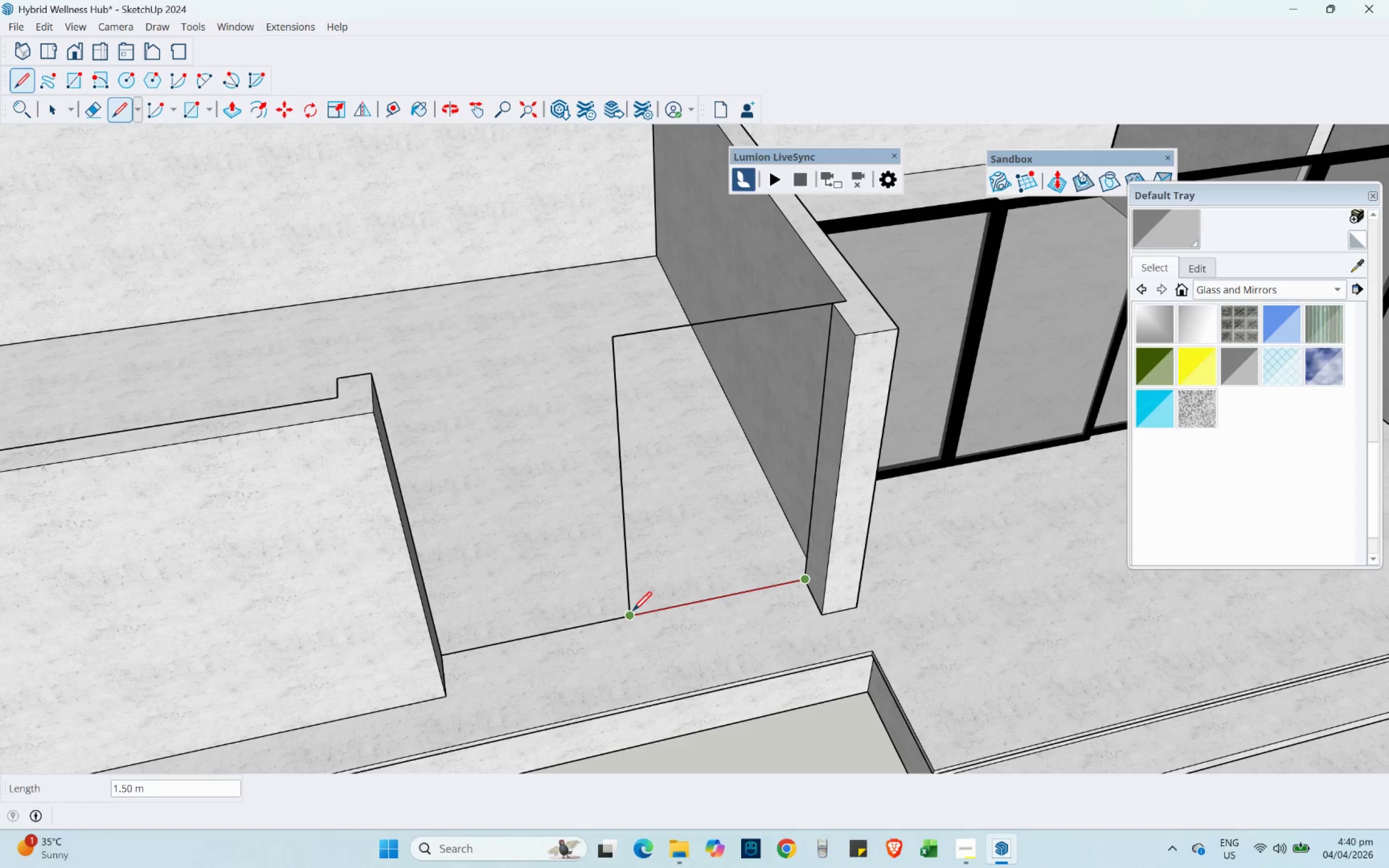 
left_click([630, 611])
 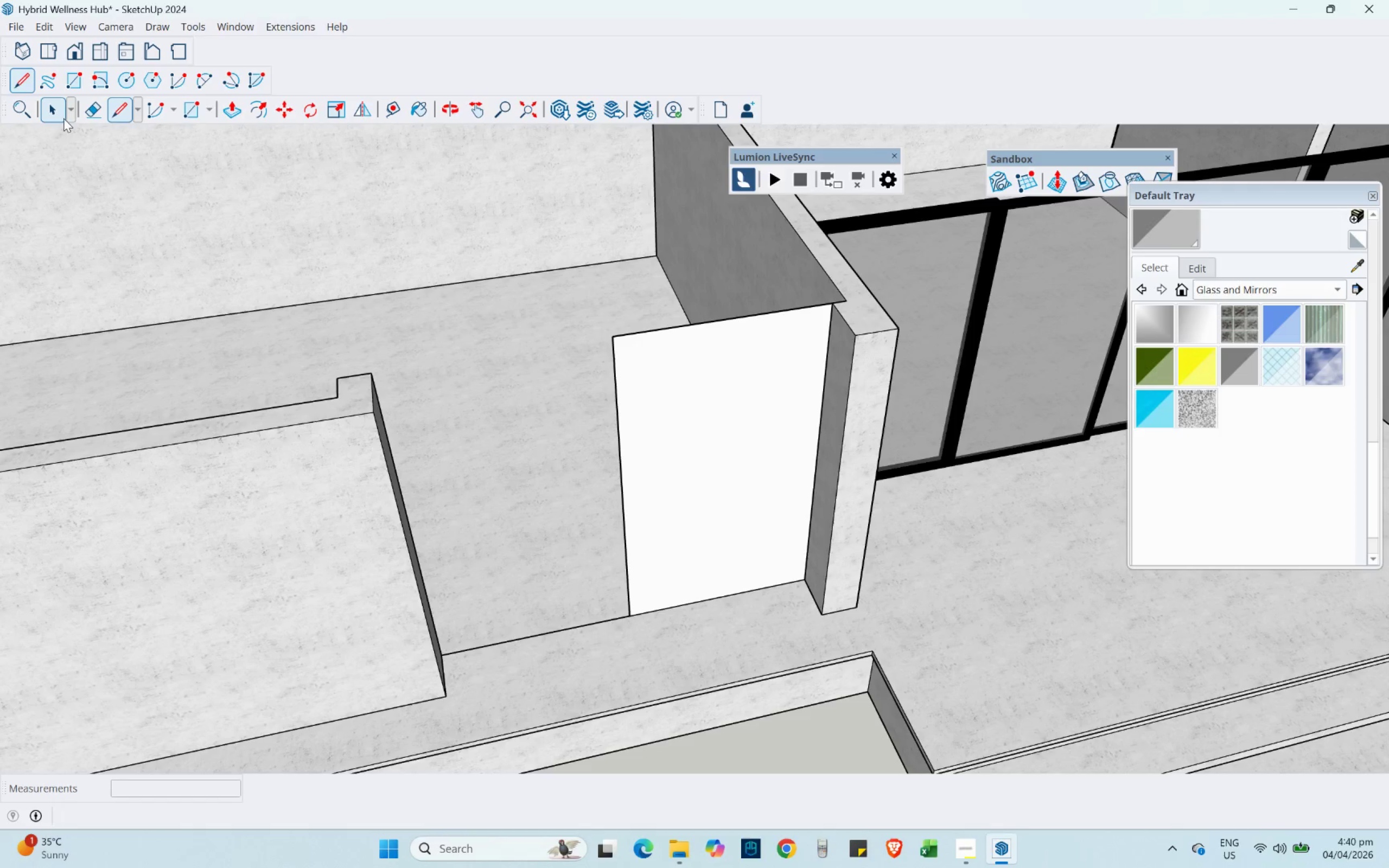 
double_click([691, 386])
 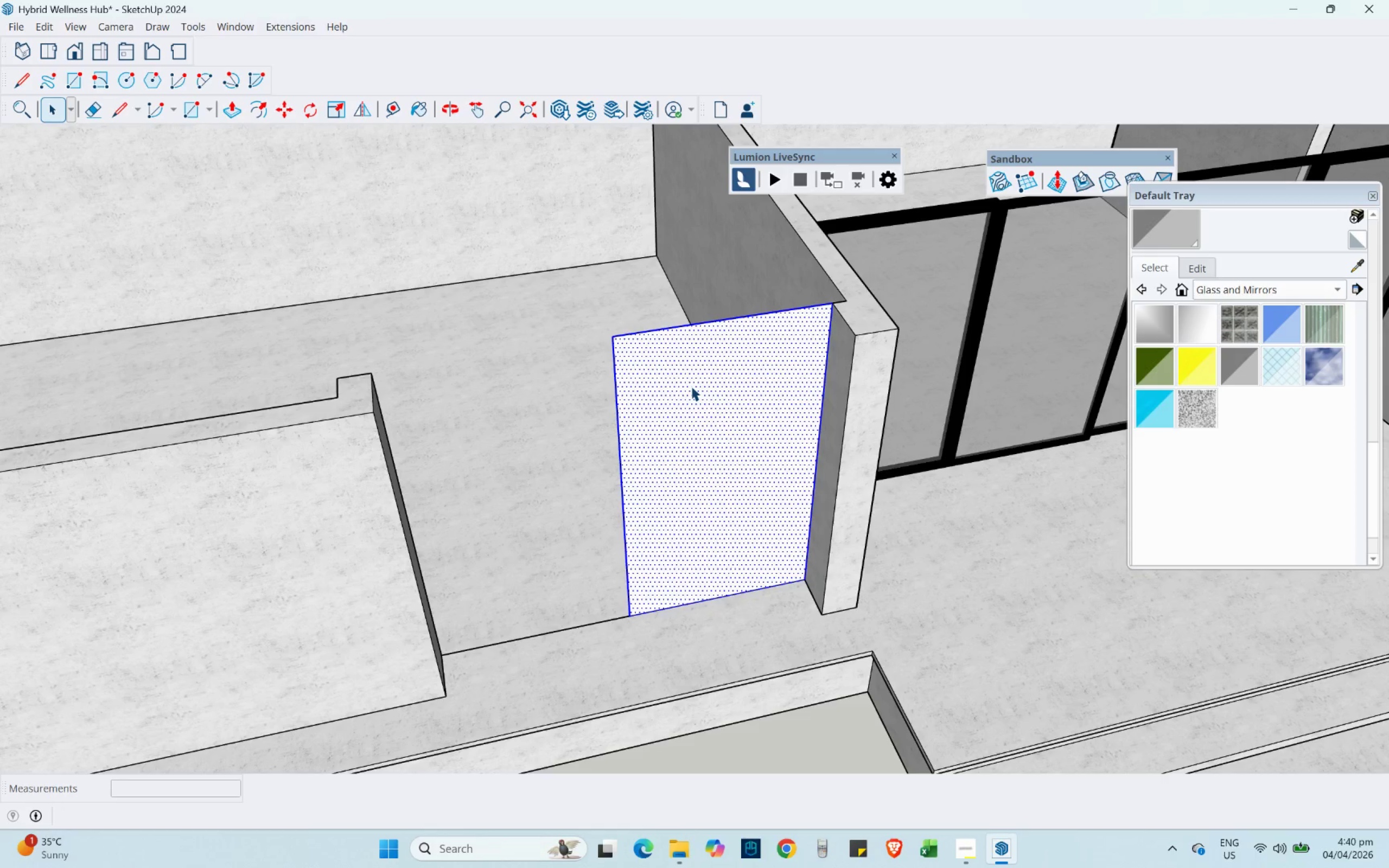 
triple_click([691, 386])
 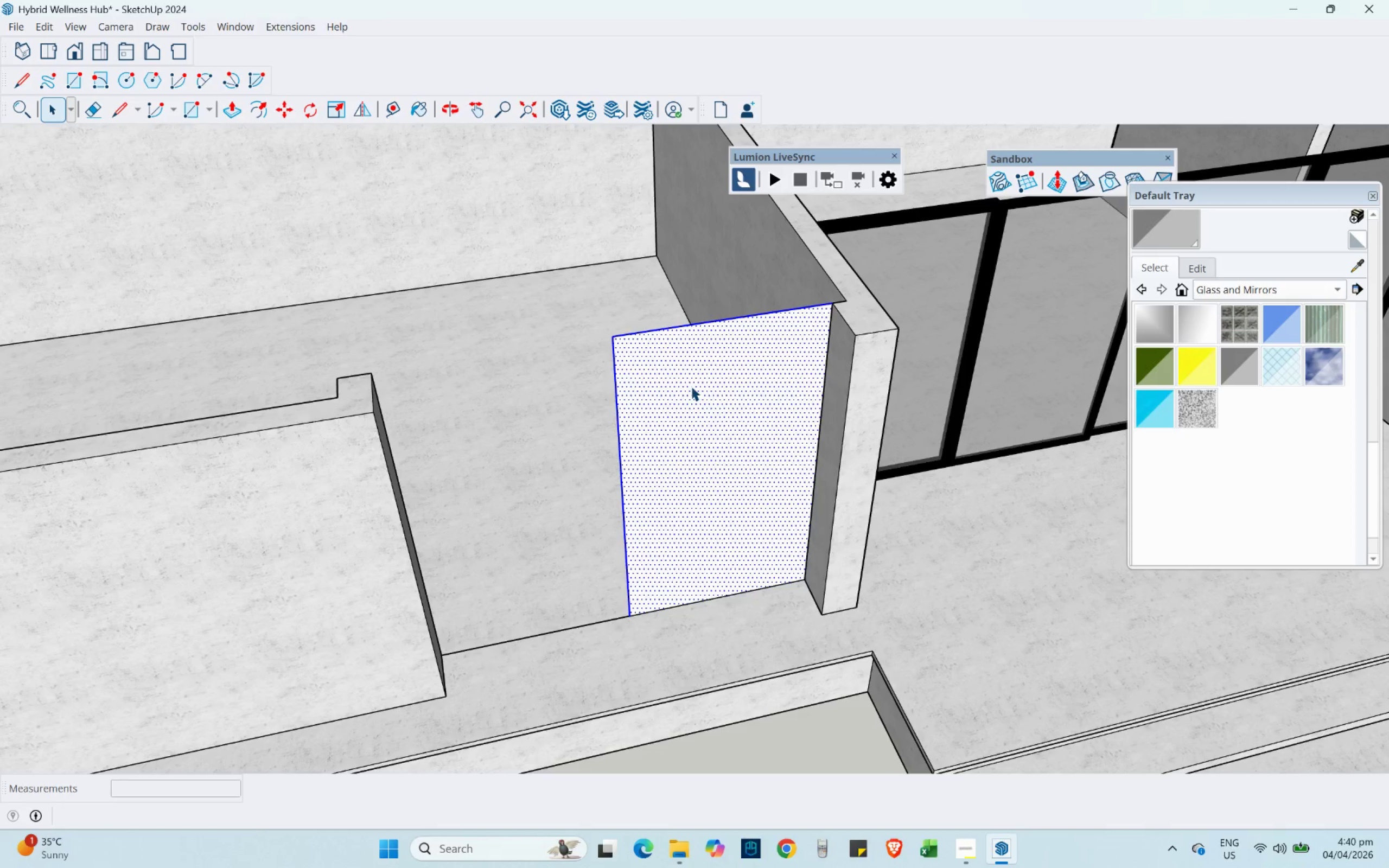 
right_click([691, 386])
 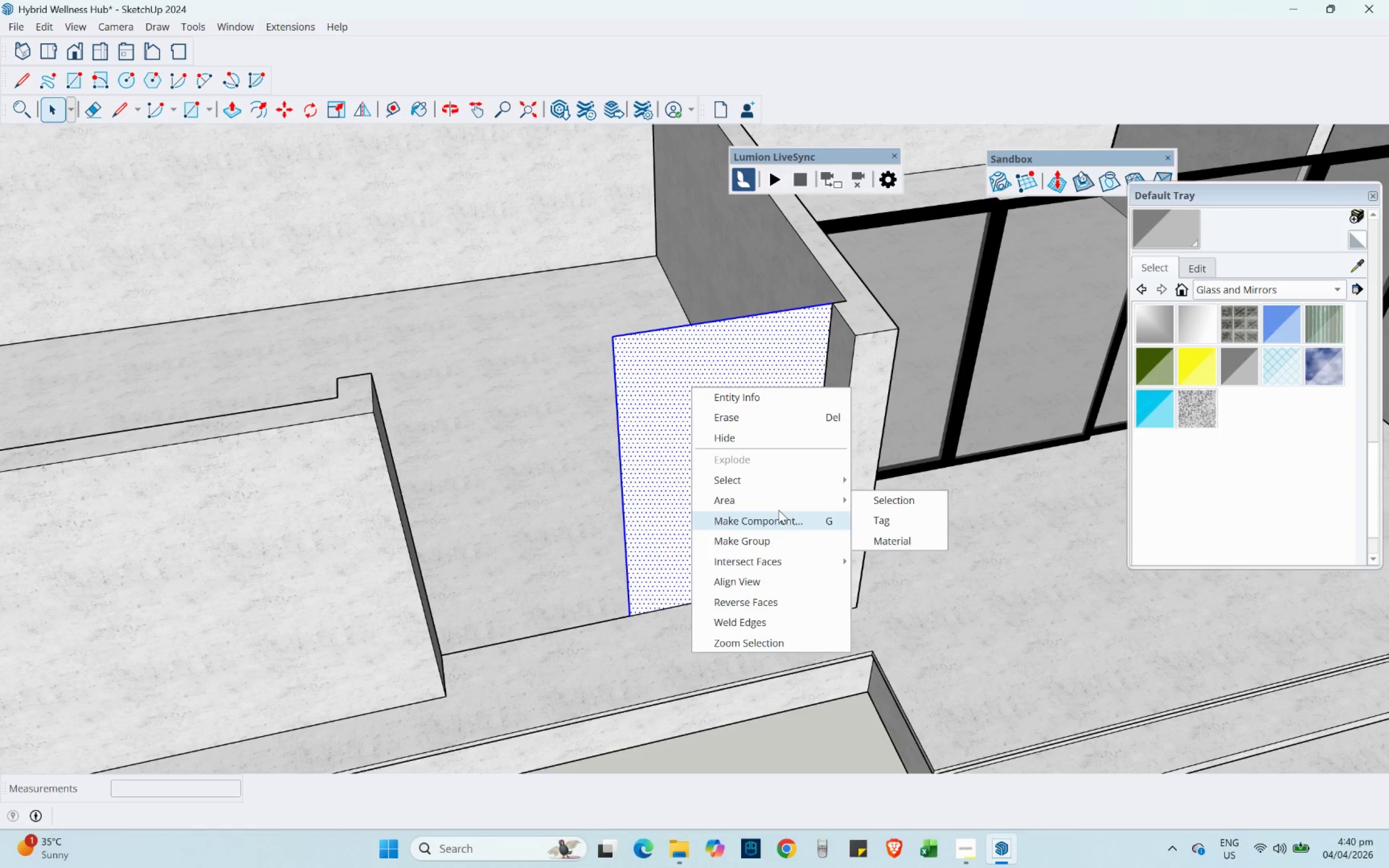 
left_click([778, 516])
 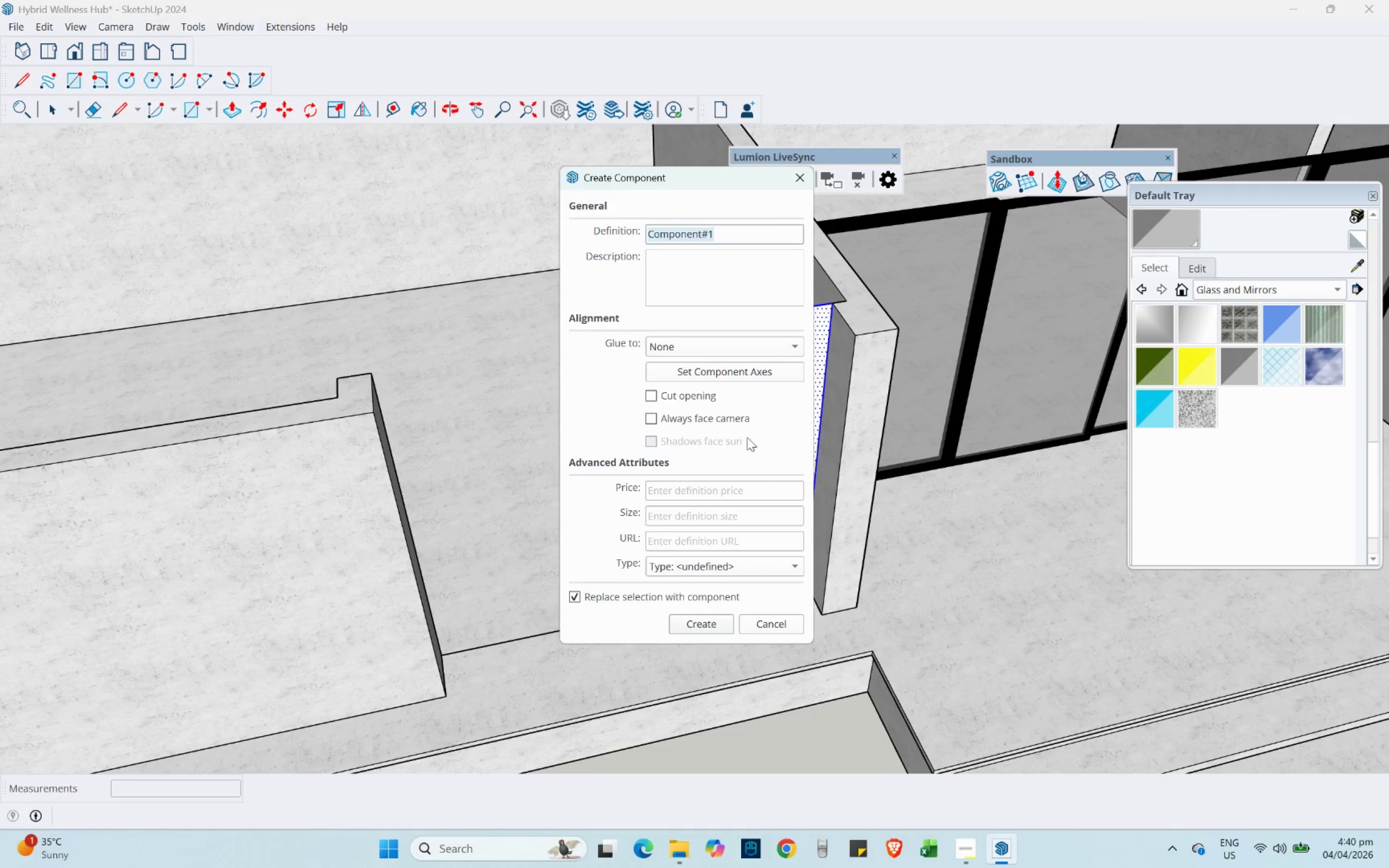 
type(Clinic Window)
 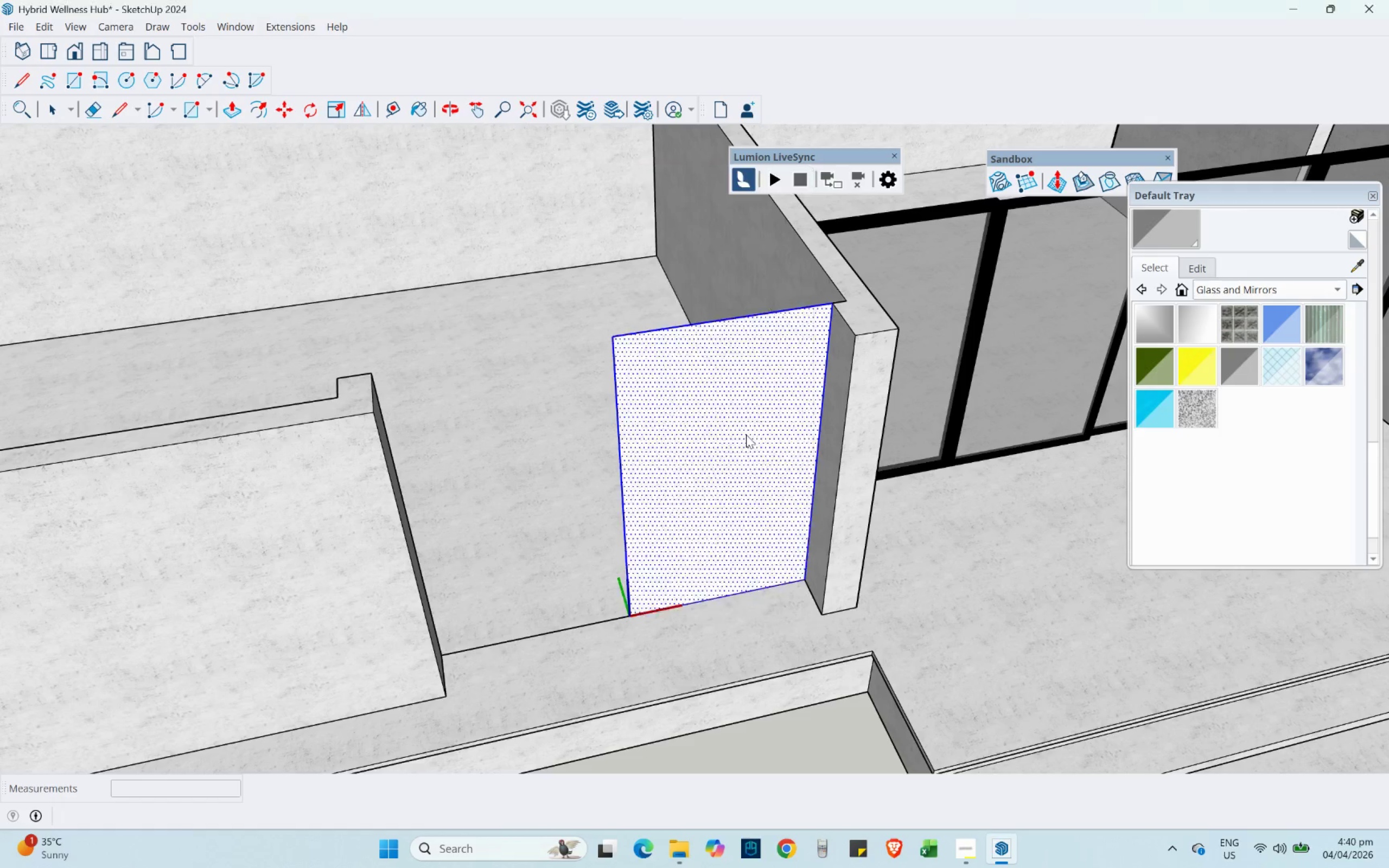 
 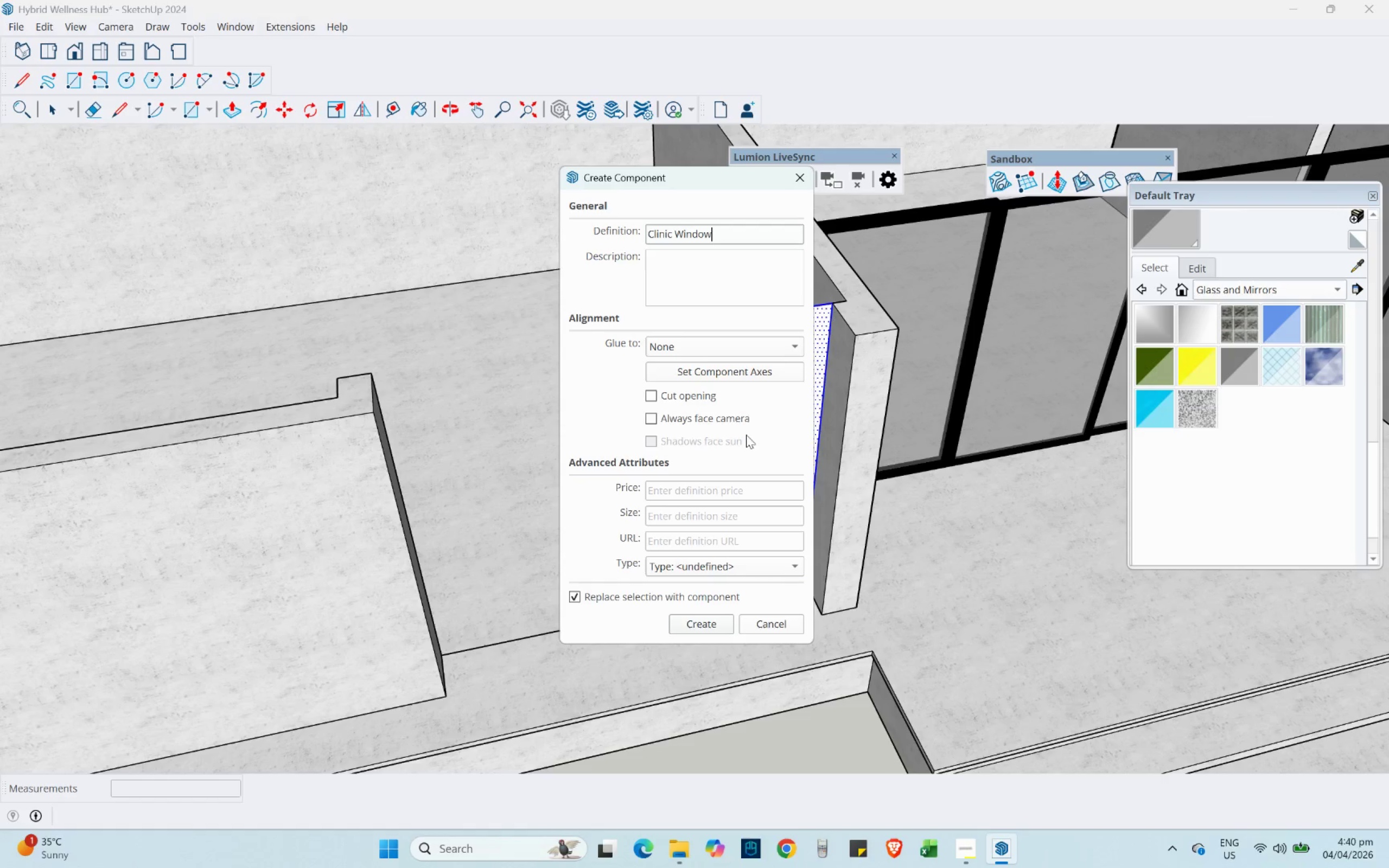 
key(Enter)
 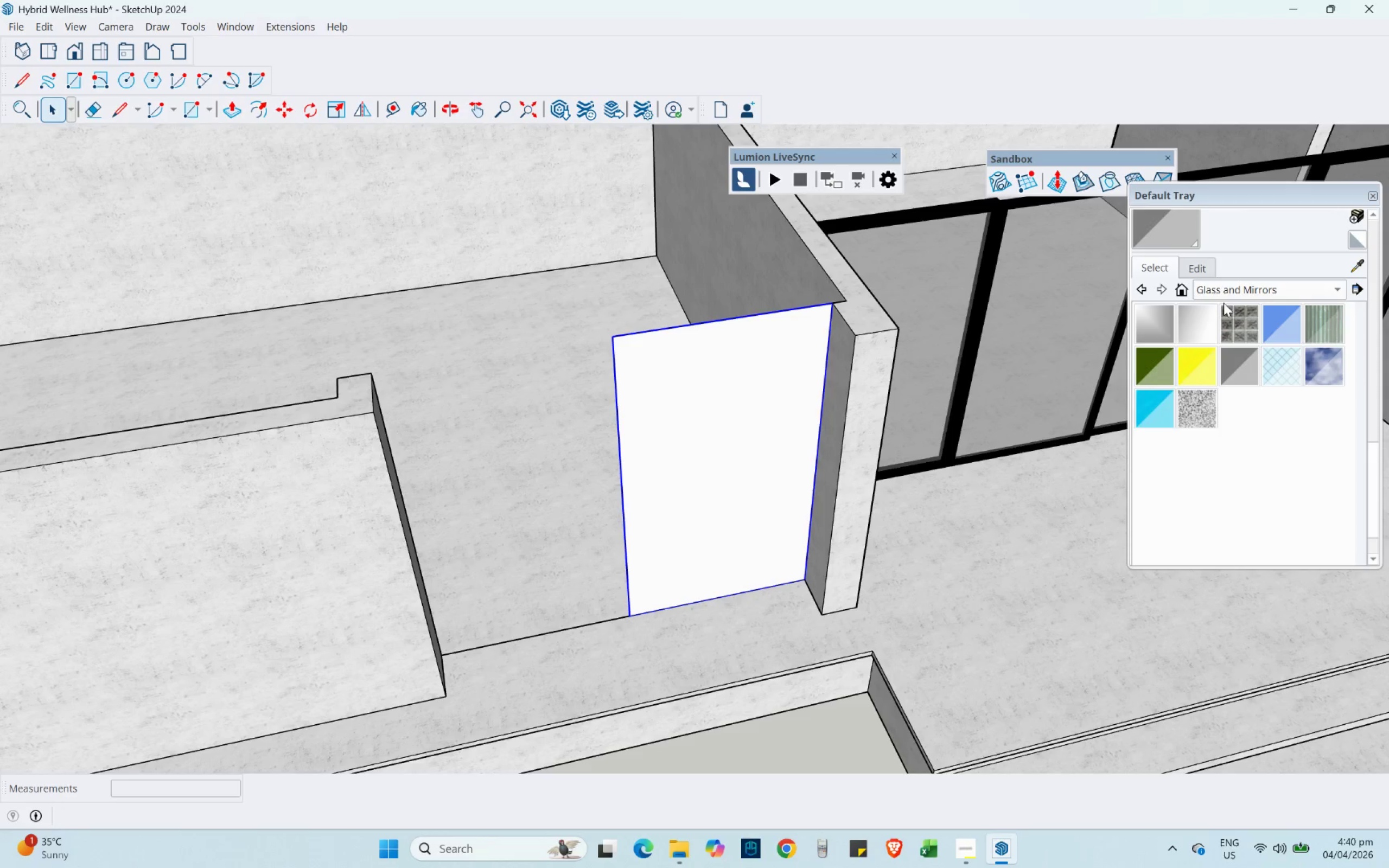 
scroll: coordinate [1209, 373], scroll_direction: up, amount: 15.0
 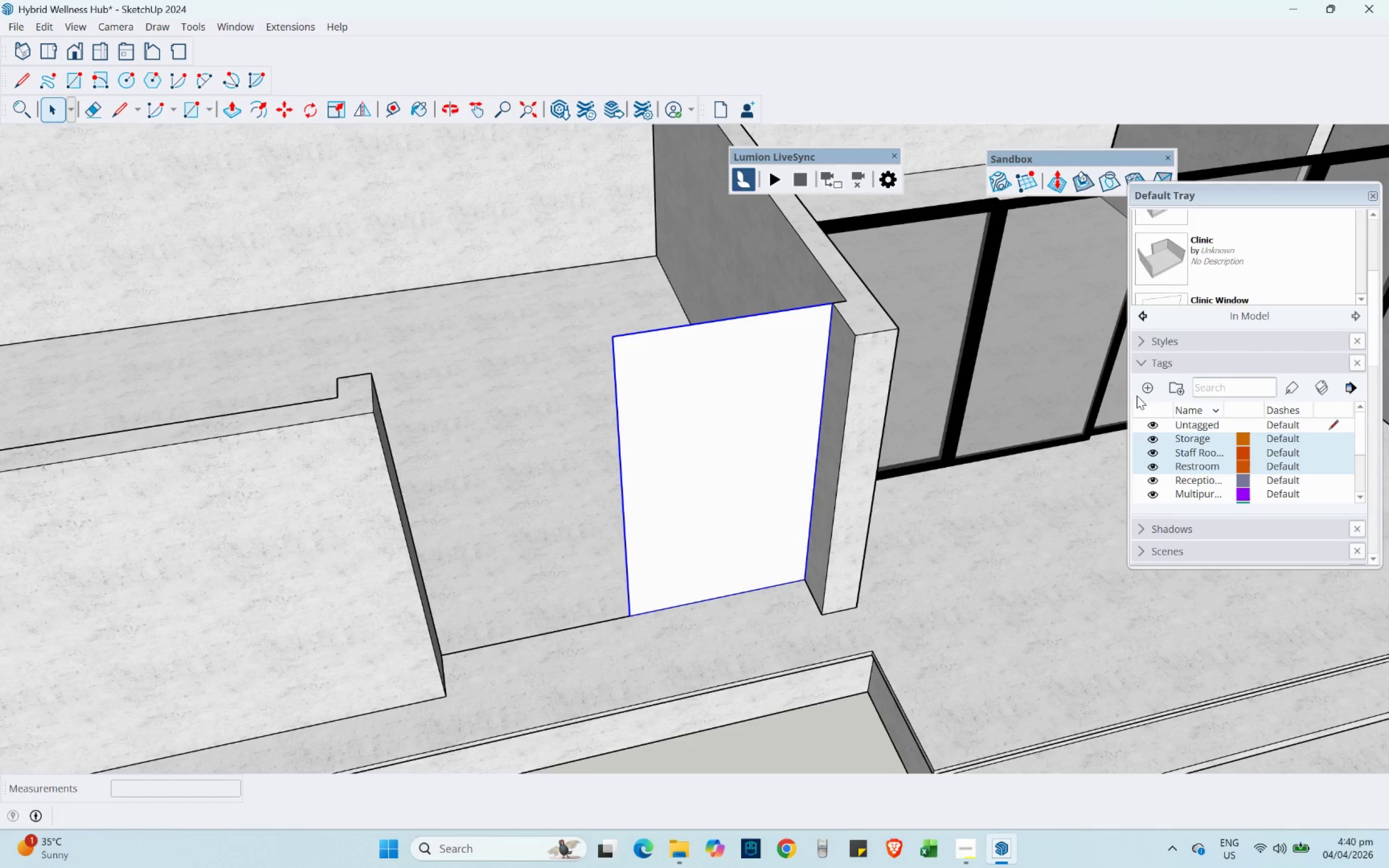 
left_click([1145, 386])
 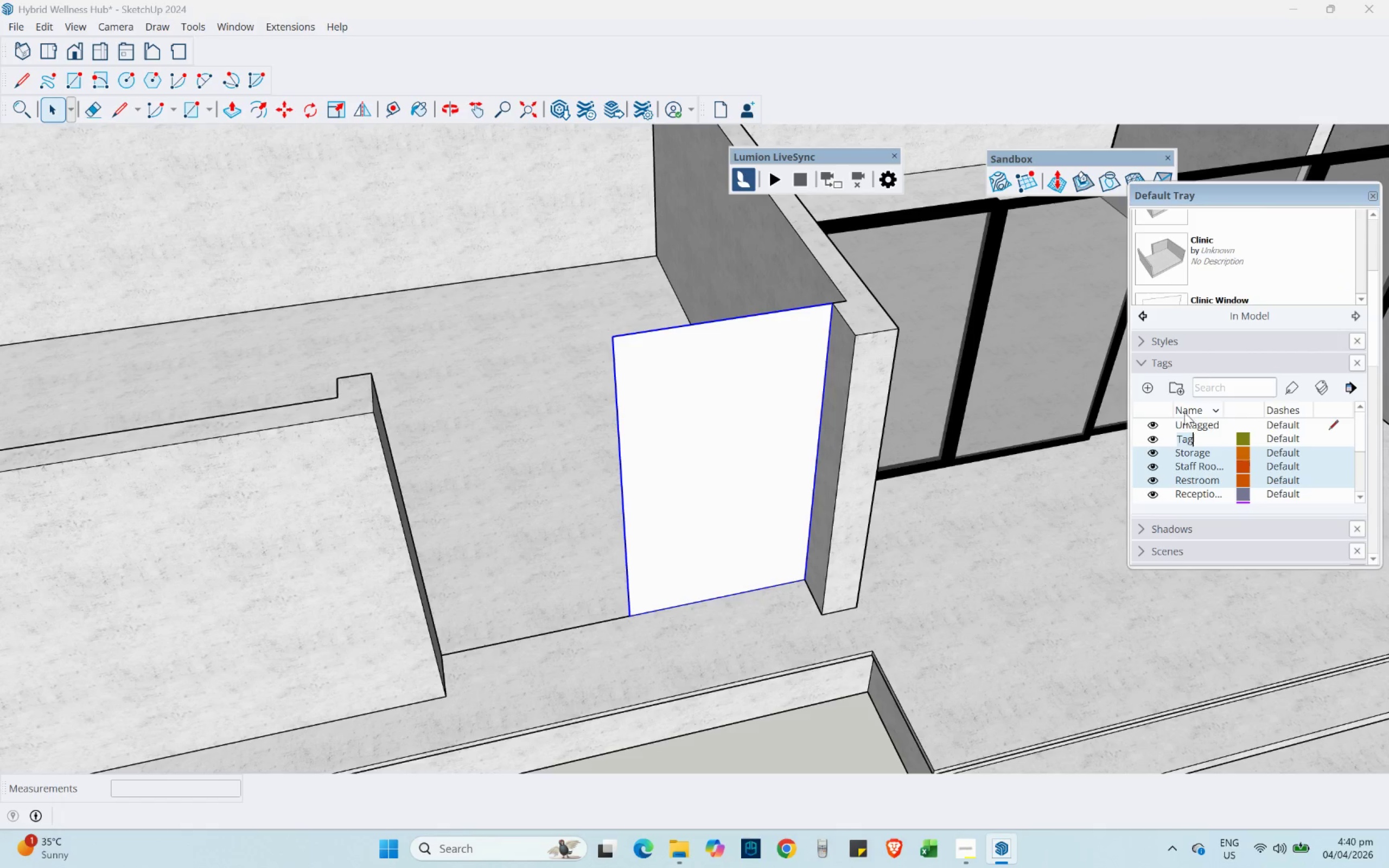 
type(Clinic Window)
 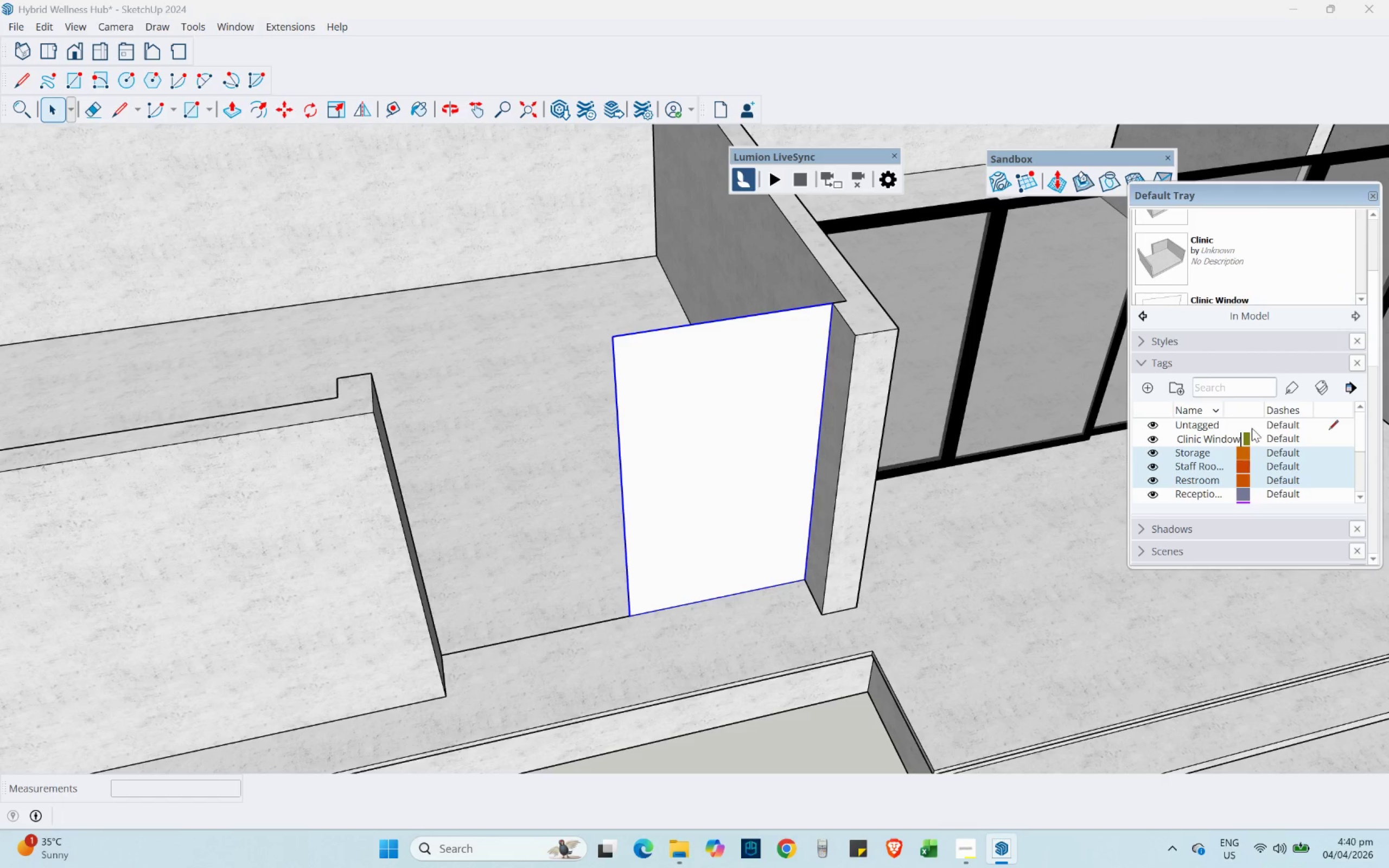 
key(Enter)
 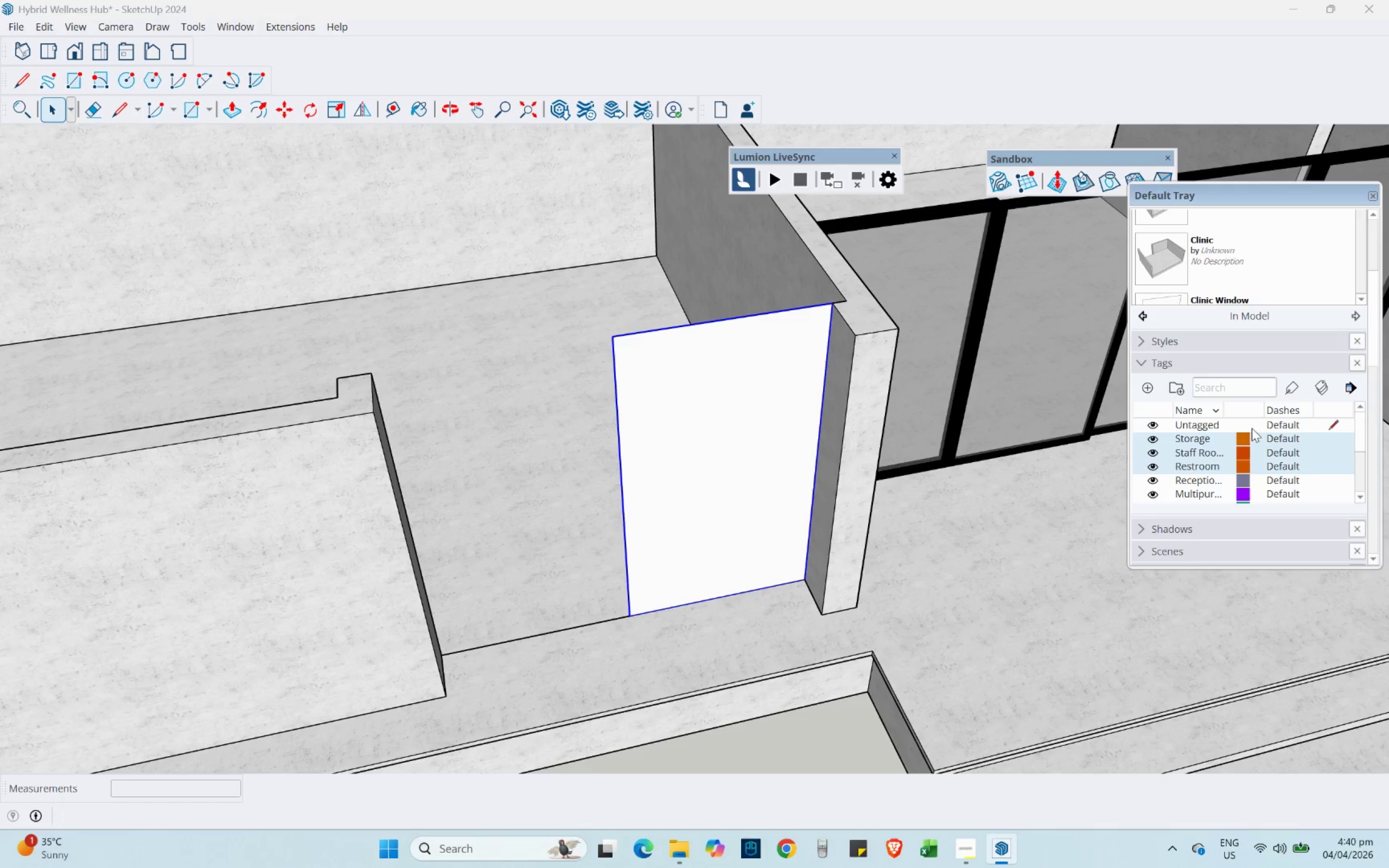 
scroll: coordinate [1251, 430], scroll_direction: down, amount: 4.0
 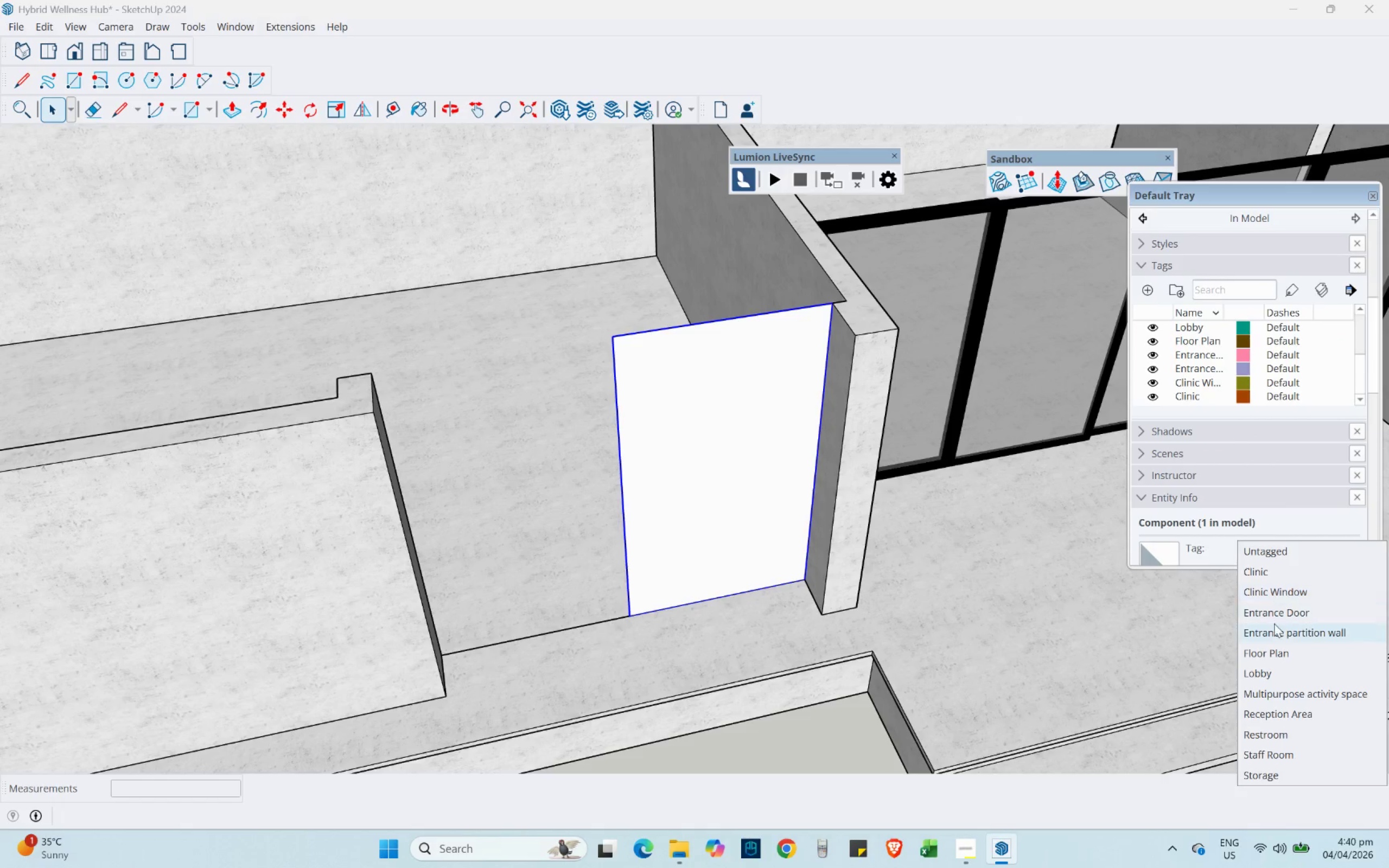 
left_click([1264, 591])
 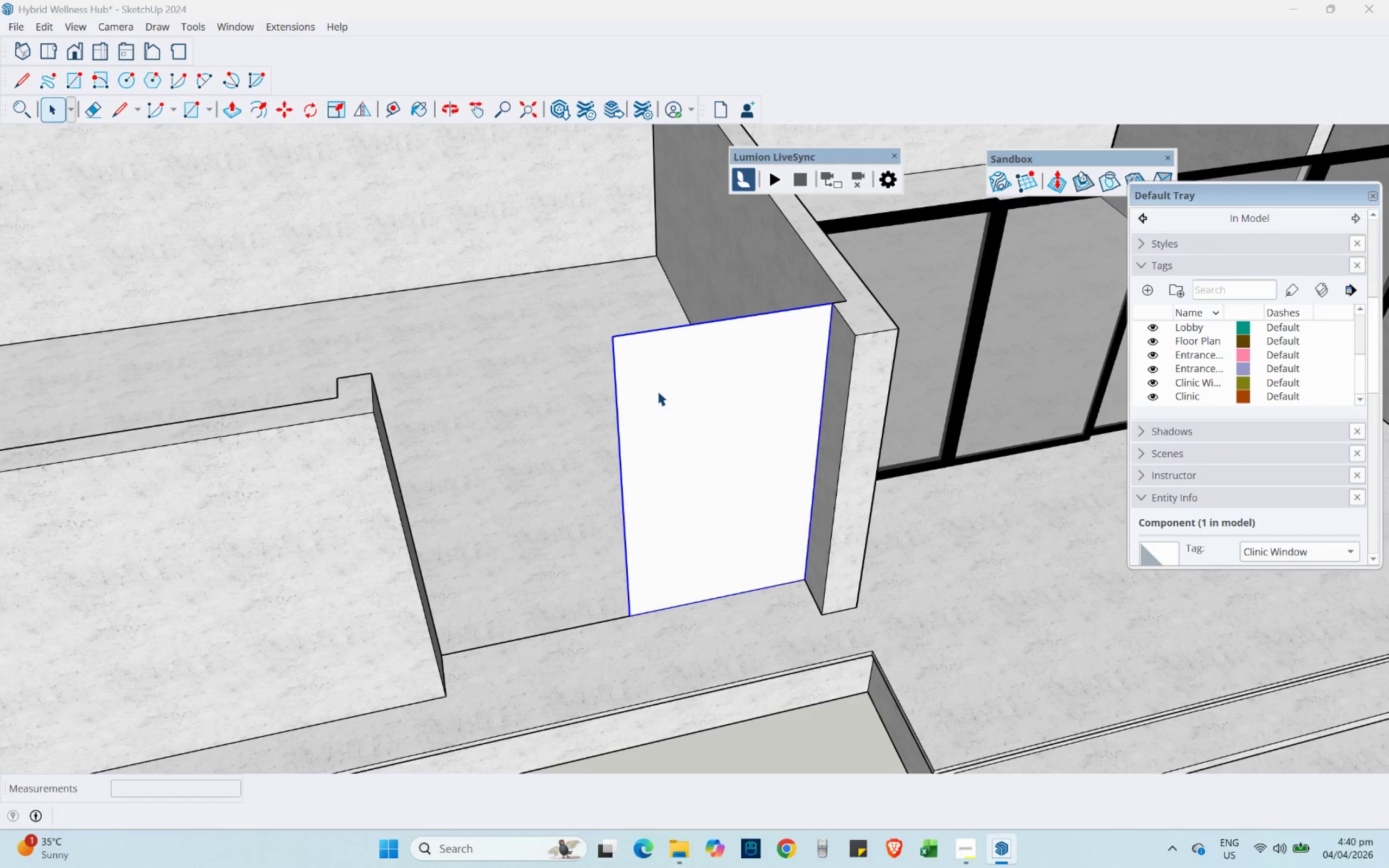 
double_click([658, 391])
 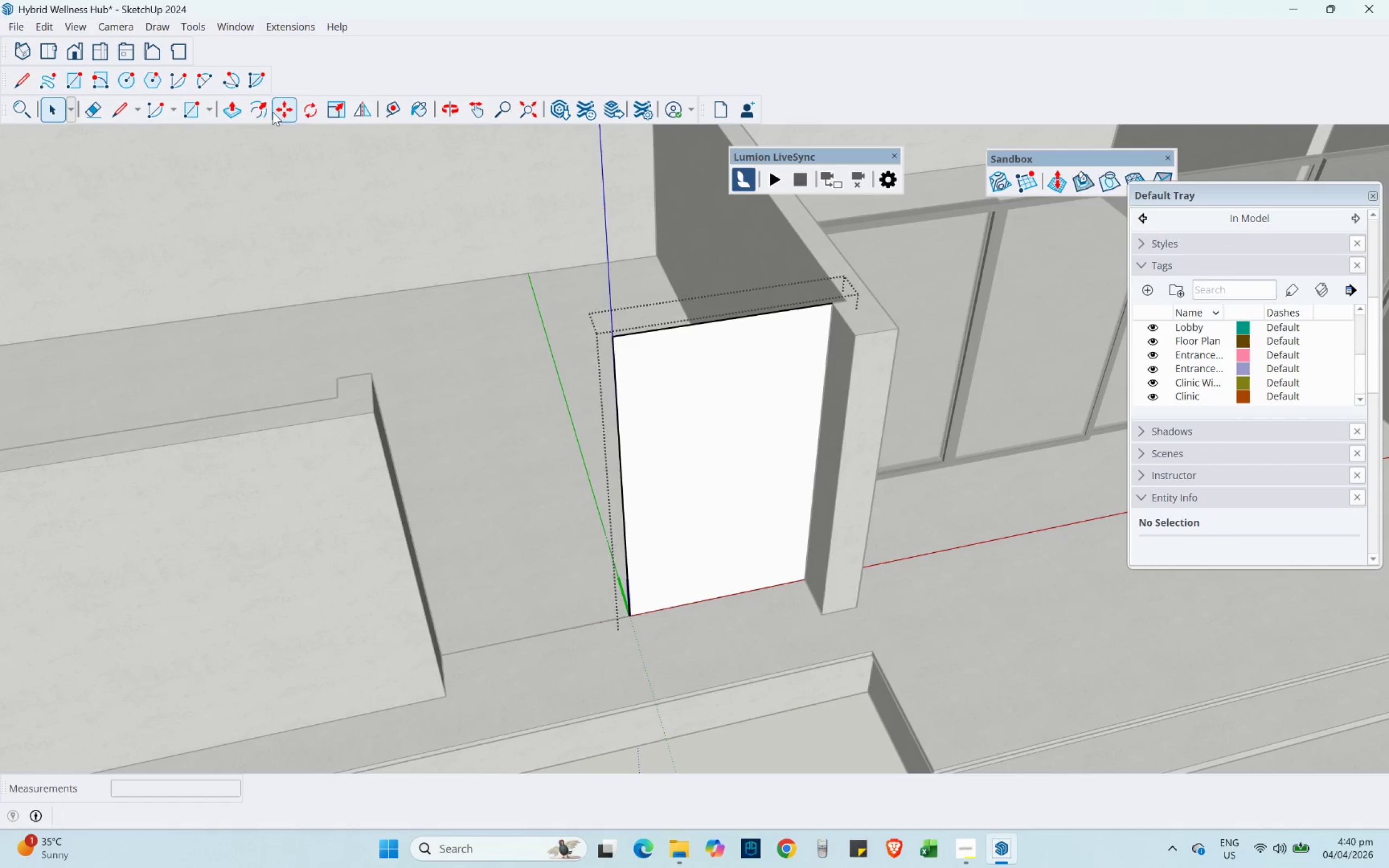 
left_click([260, 109])
 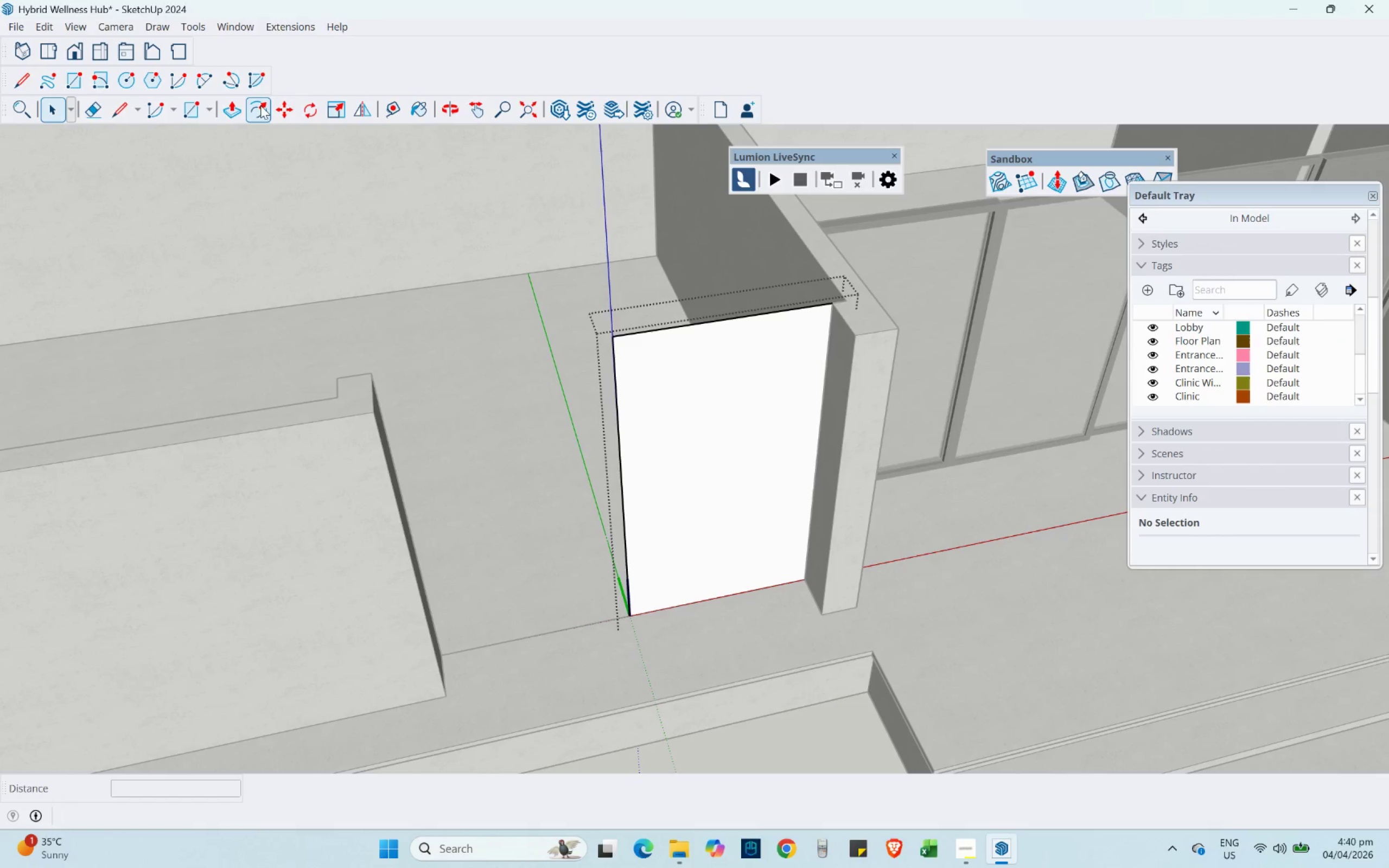 
scroll: coordinate [642, 275], scroll_direction: up, amount: 4.0
 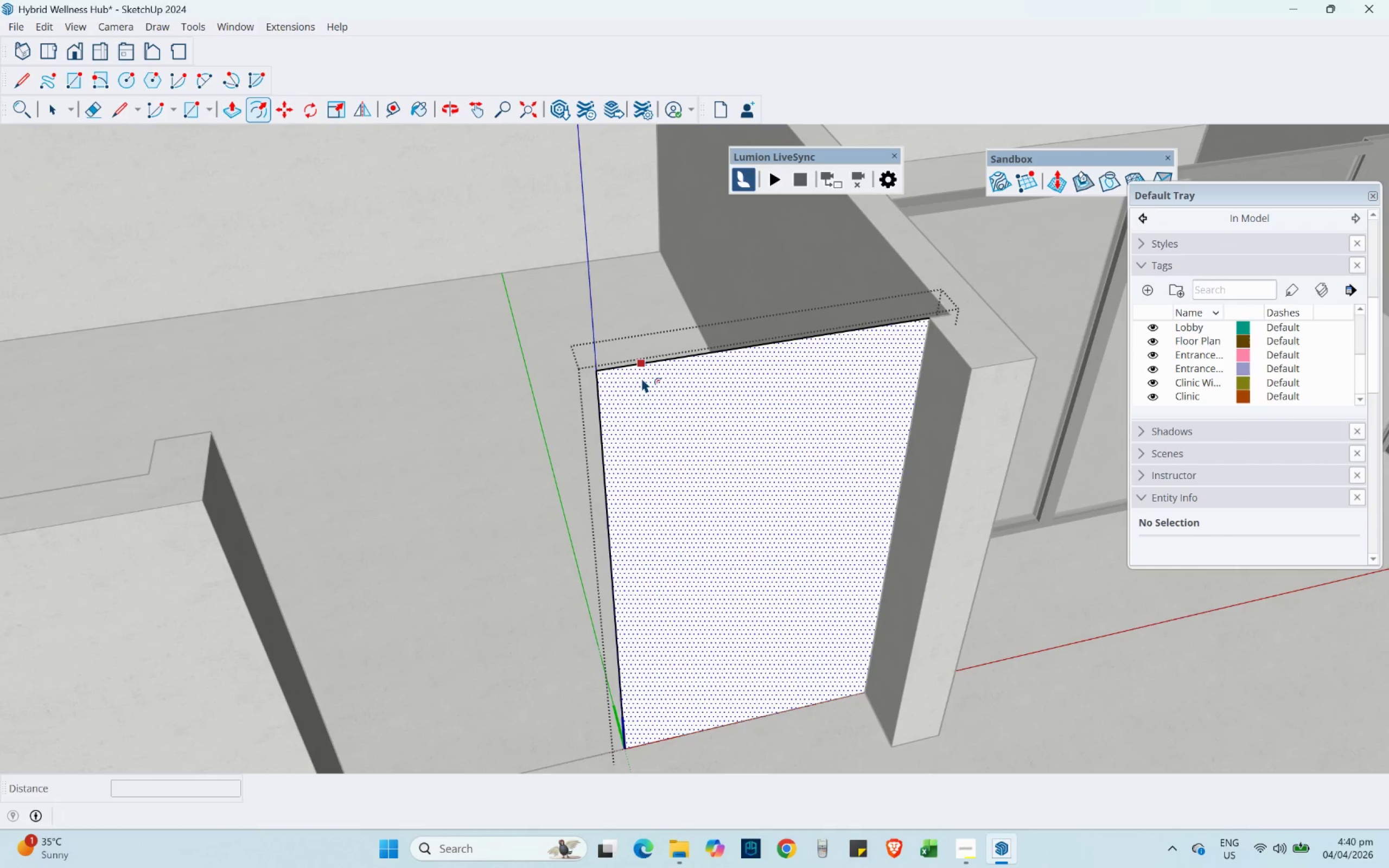 
left_click_drag(start_coordinate=[642, 378], to_coordinate=[653, 386])
 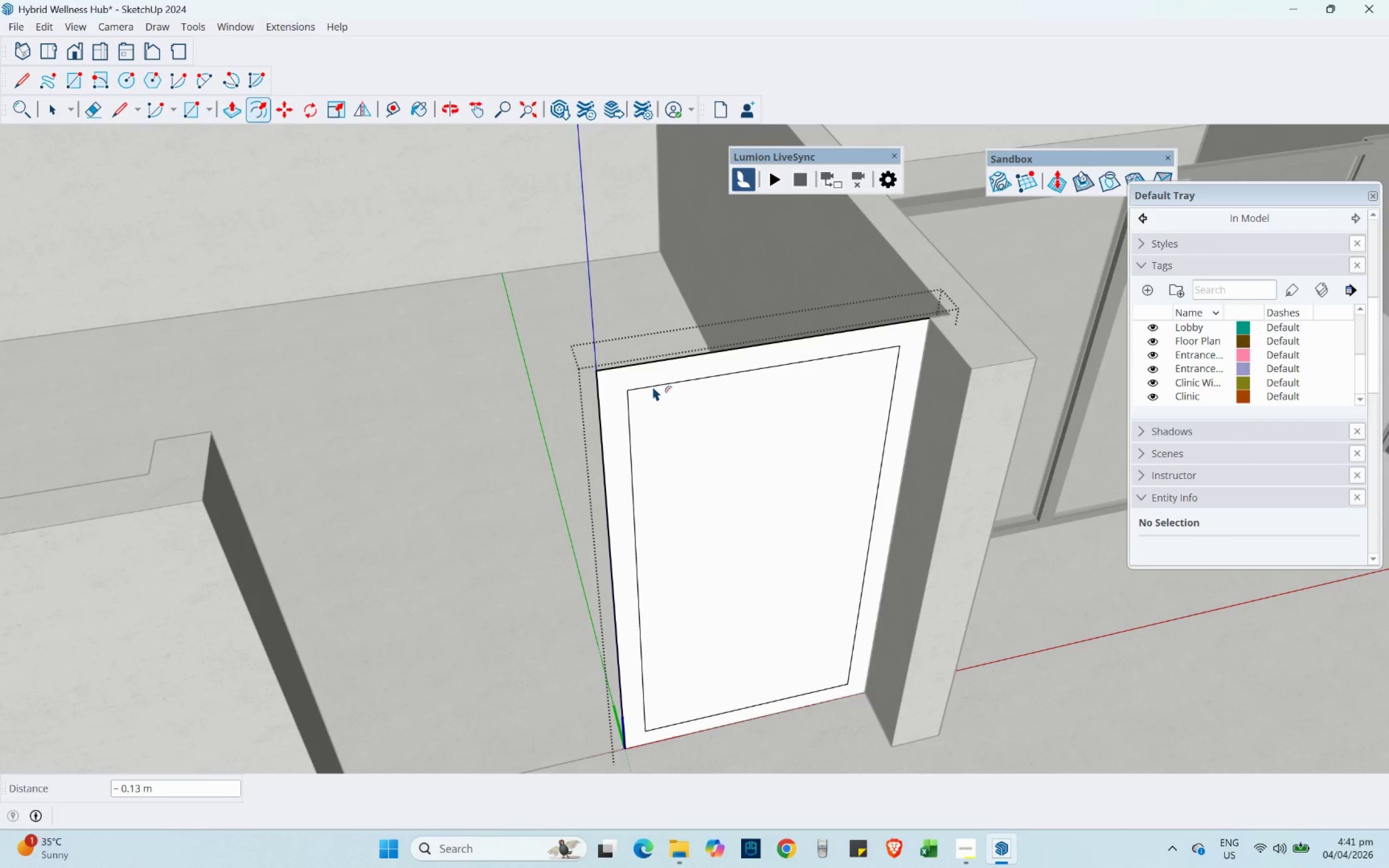 
key(NumpadDecimal)
 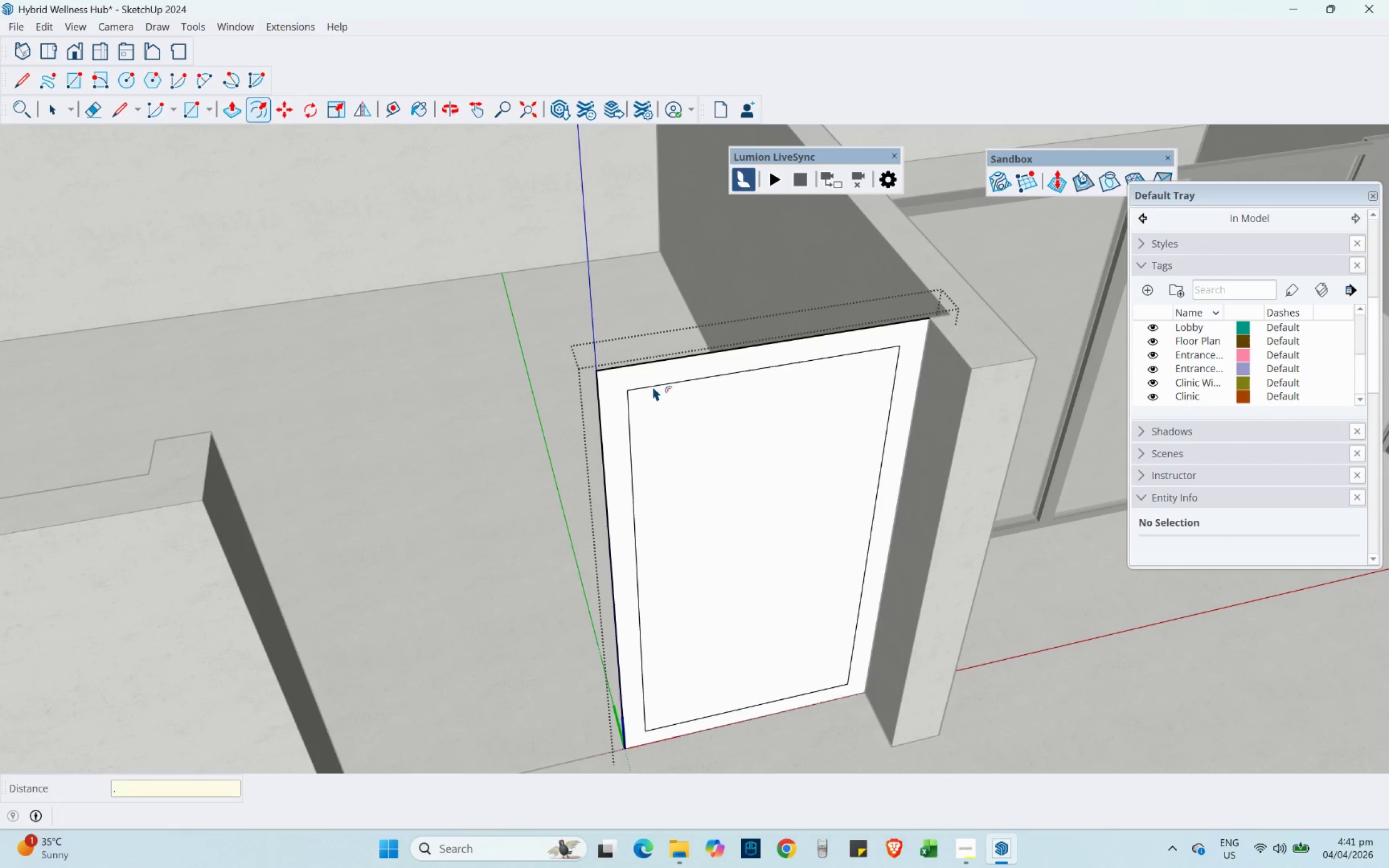 
key(Numpad0)
 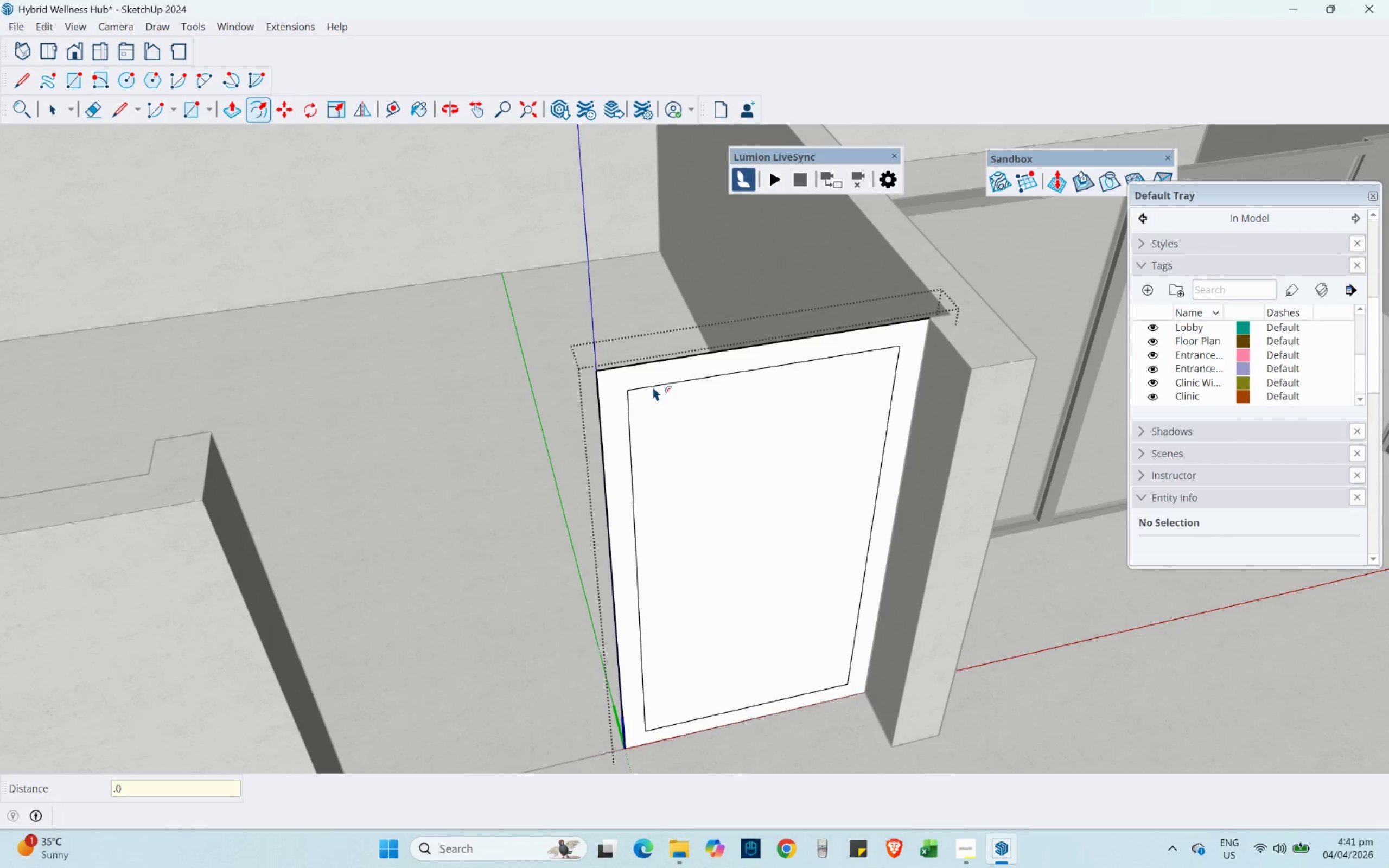 
key(Numpad5)
 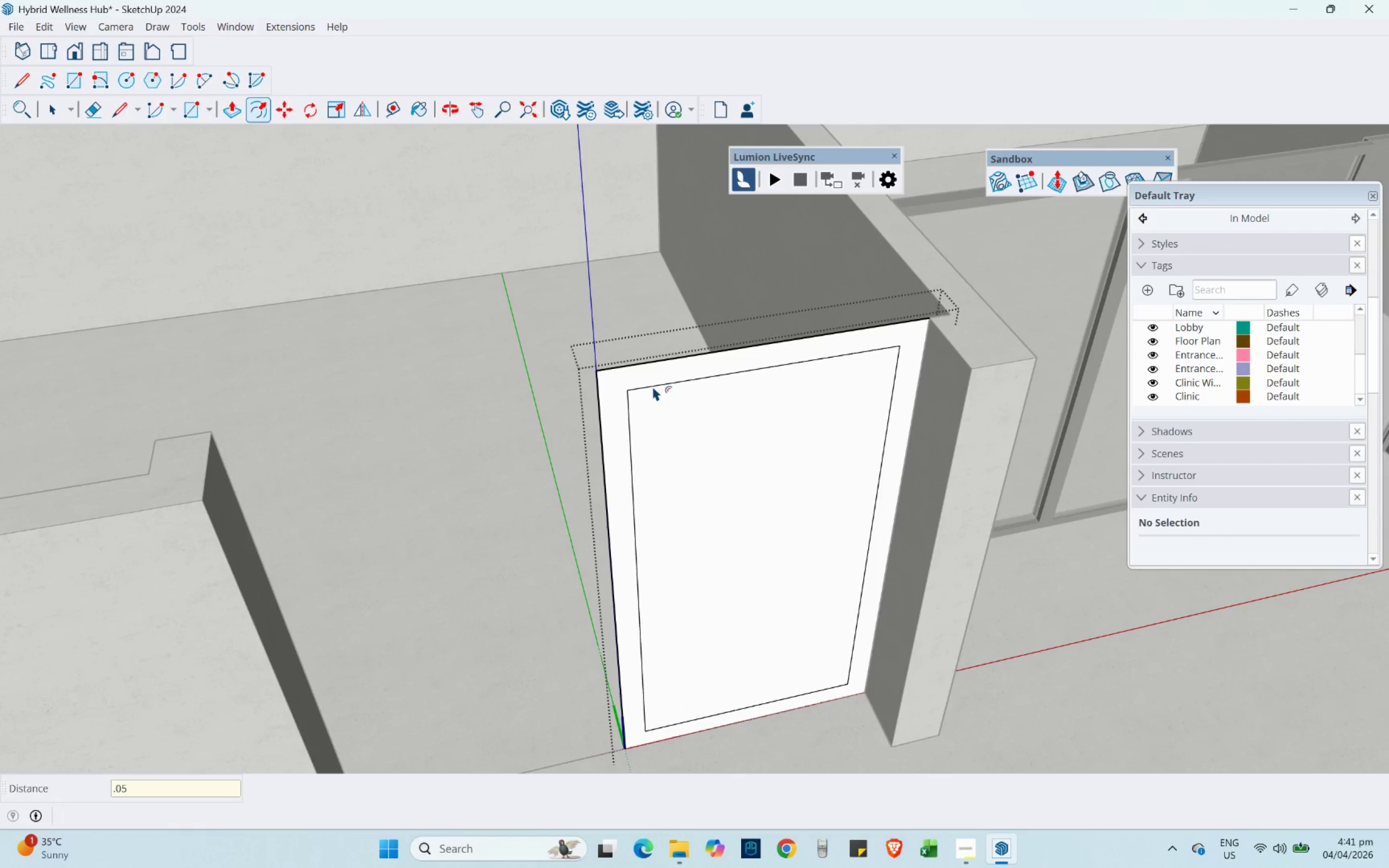 
key(NumpadEnter)
 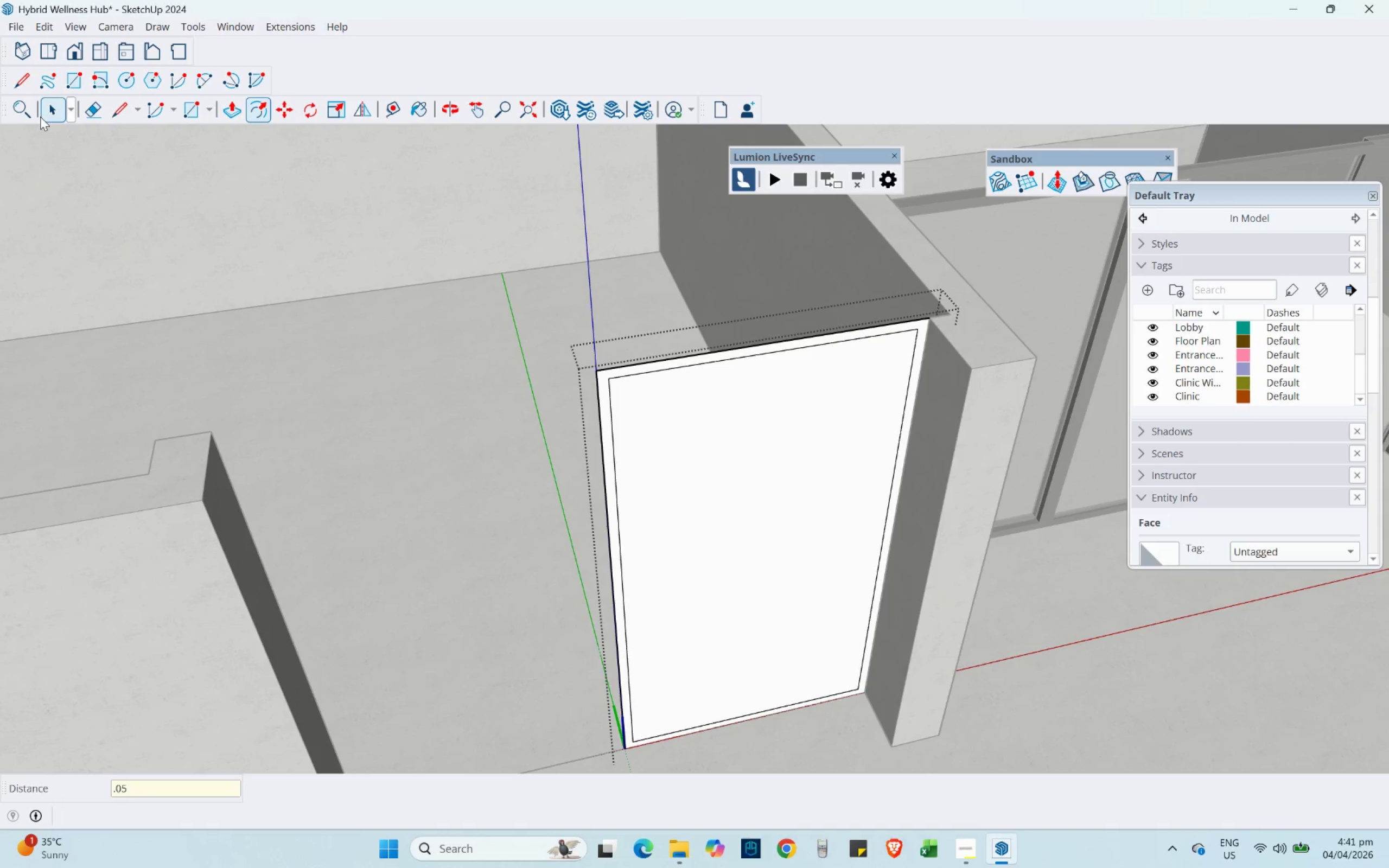 
left_click([677, 422])
 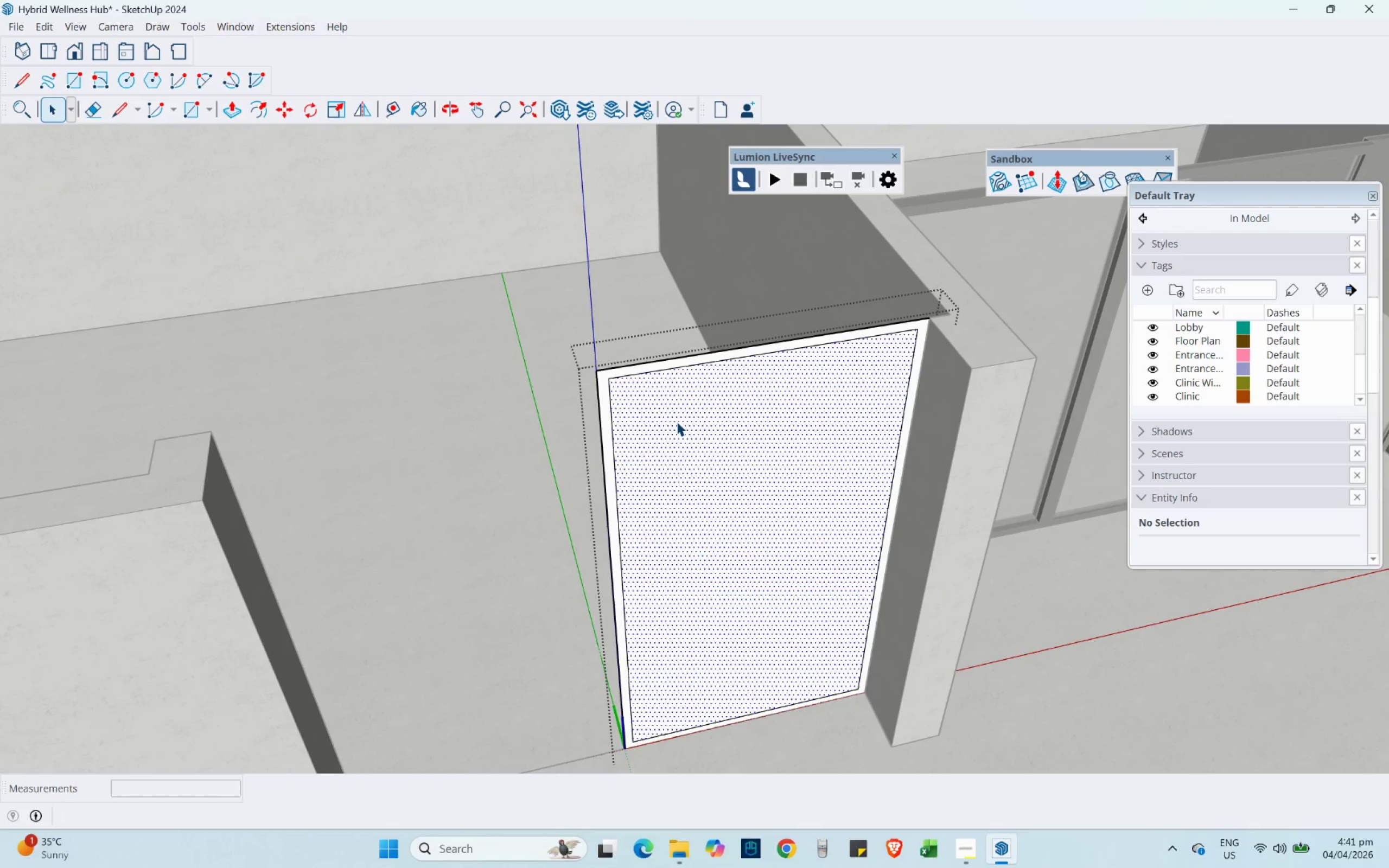 
key(Delete)
 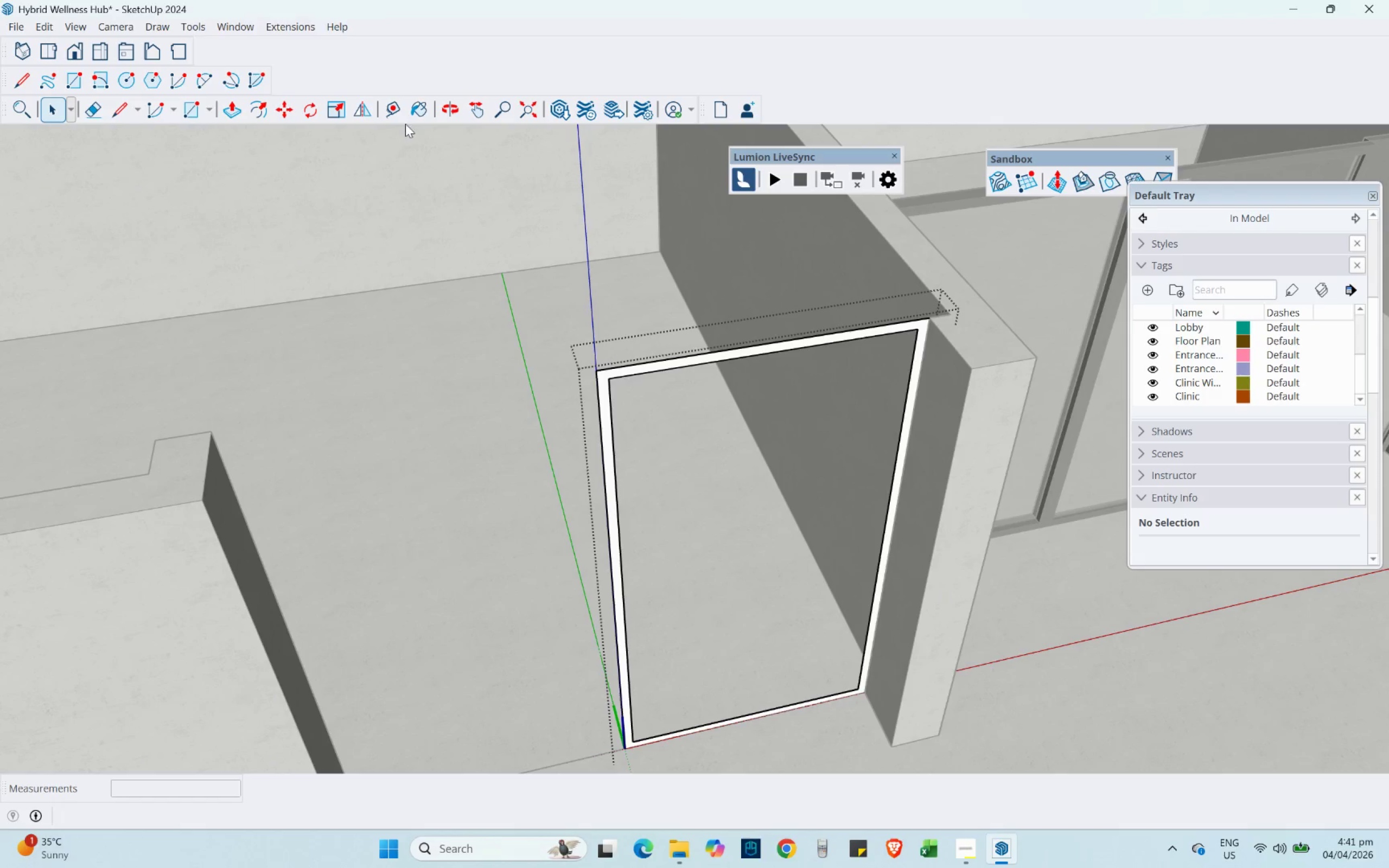 
hold_key(key=AltLeft, duration=0.52)
 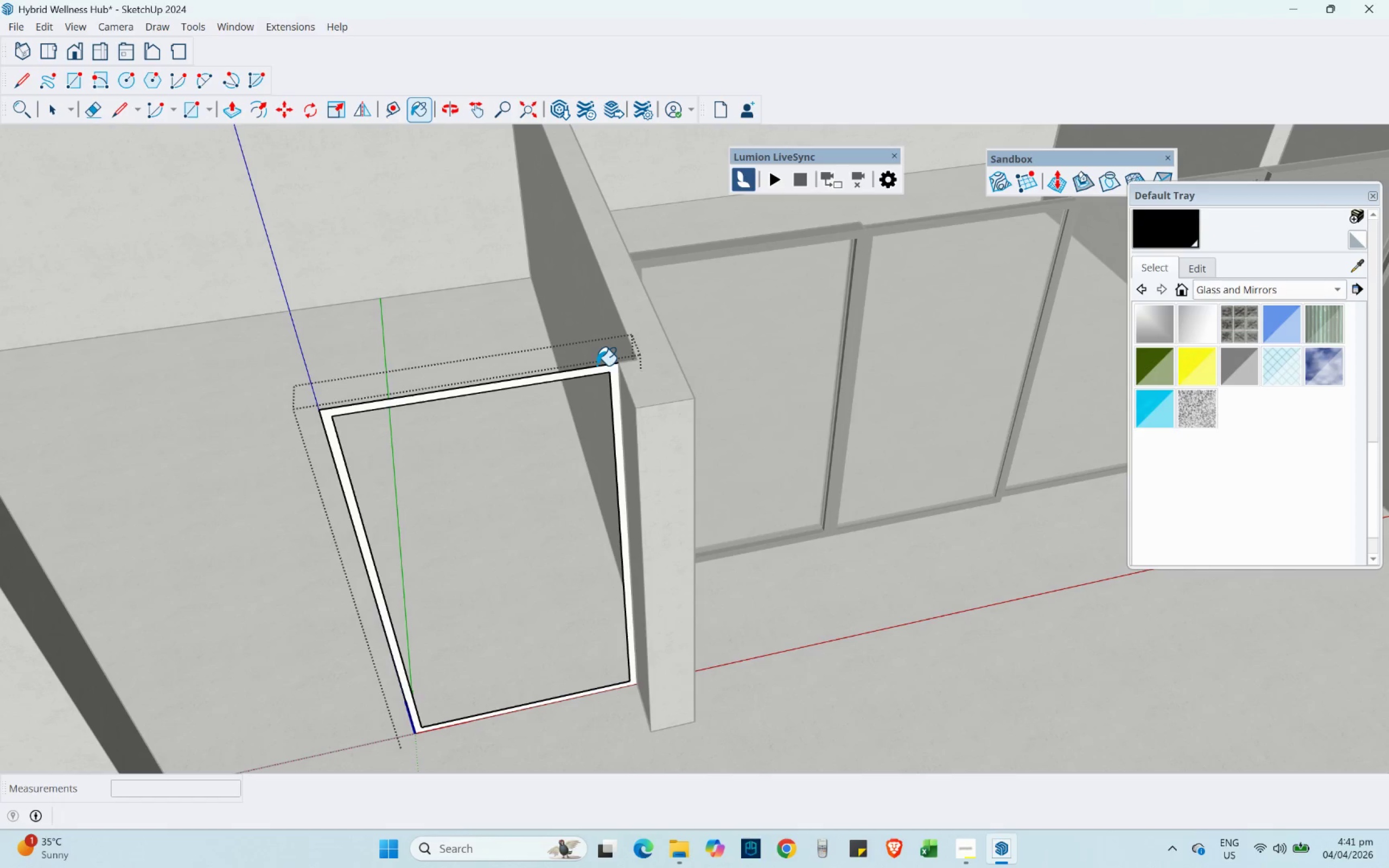 
scroll: coordinate [695, 323], scroll_direction: down, amount: 1.0
 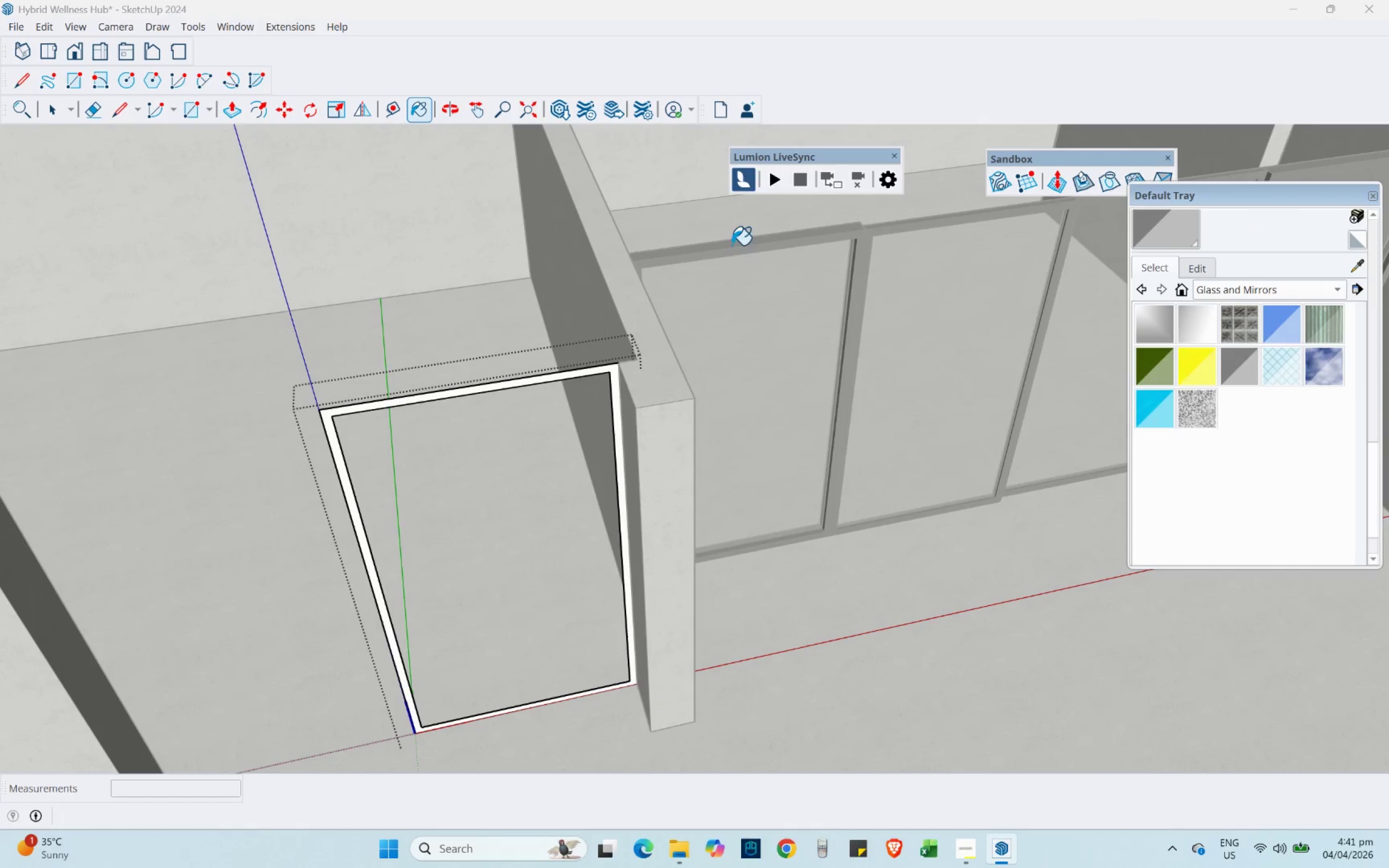 
left_click([731, 245])
 